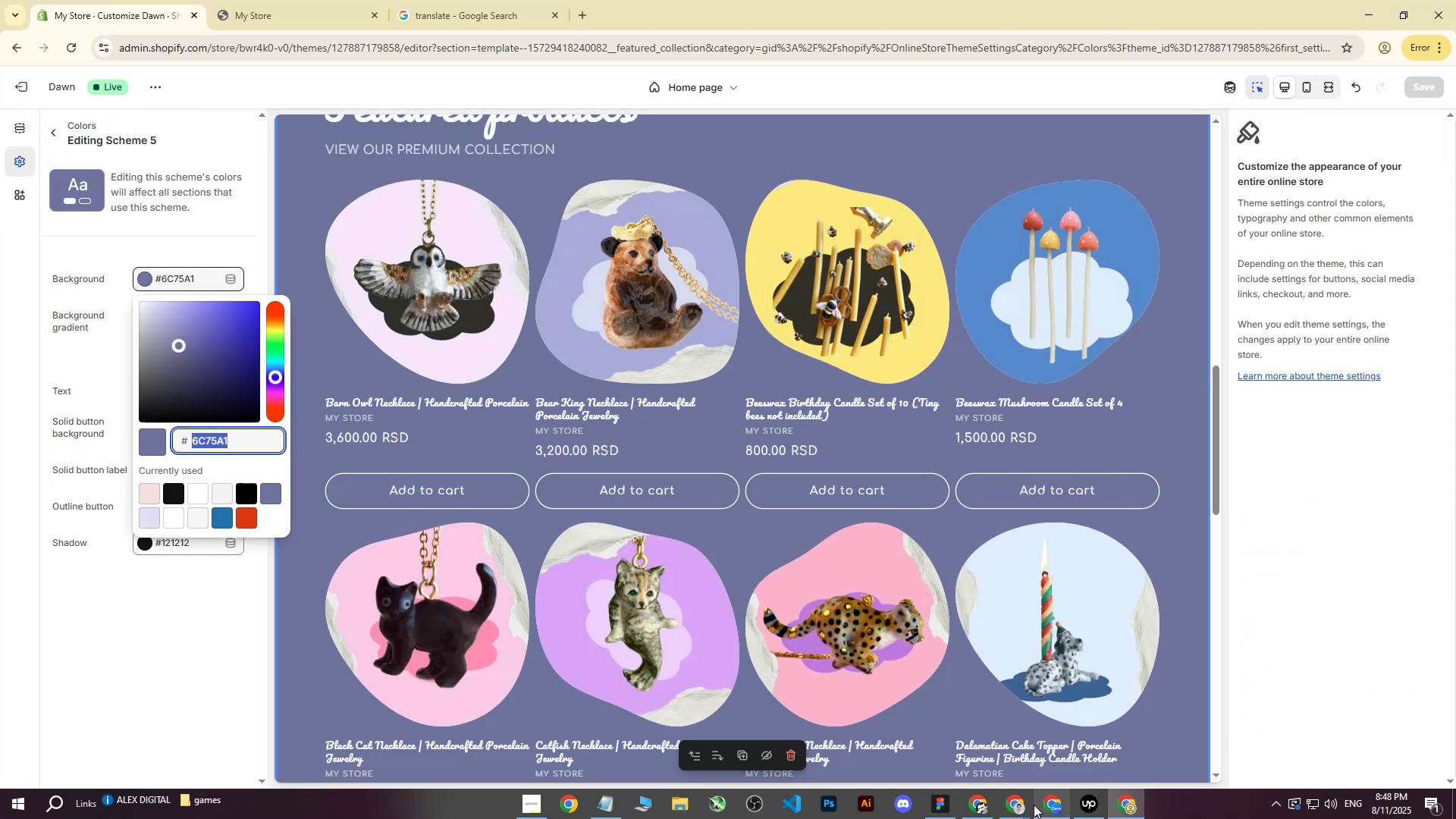 
left_click([1047, 809])
 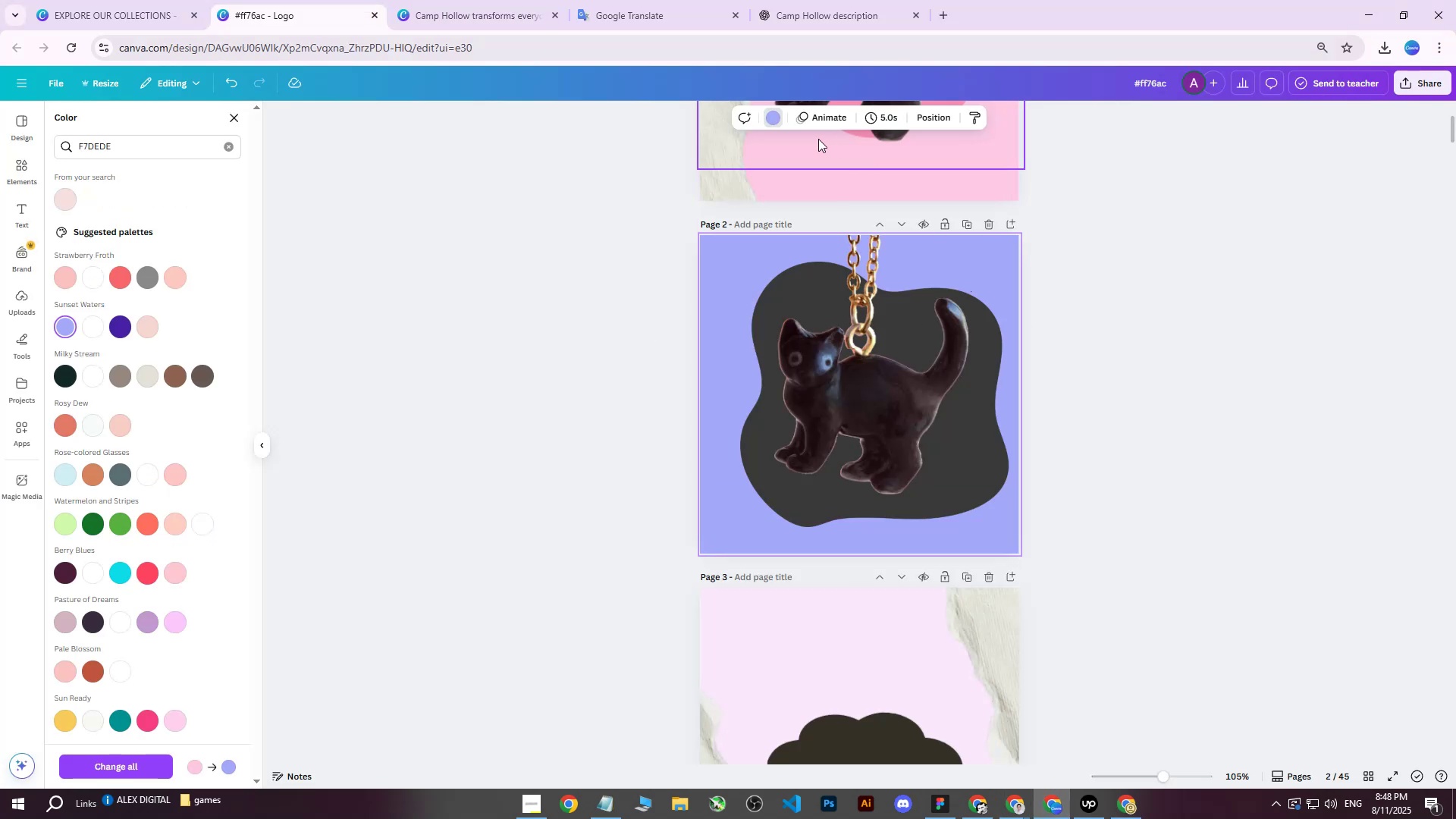 
left_click([776, 121])
 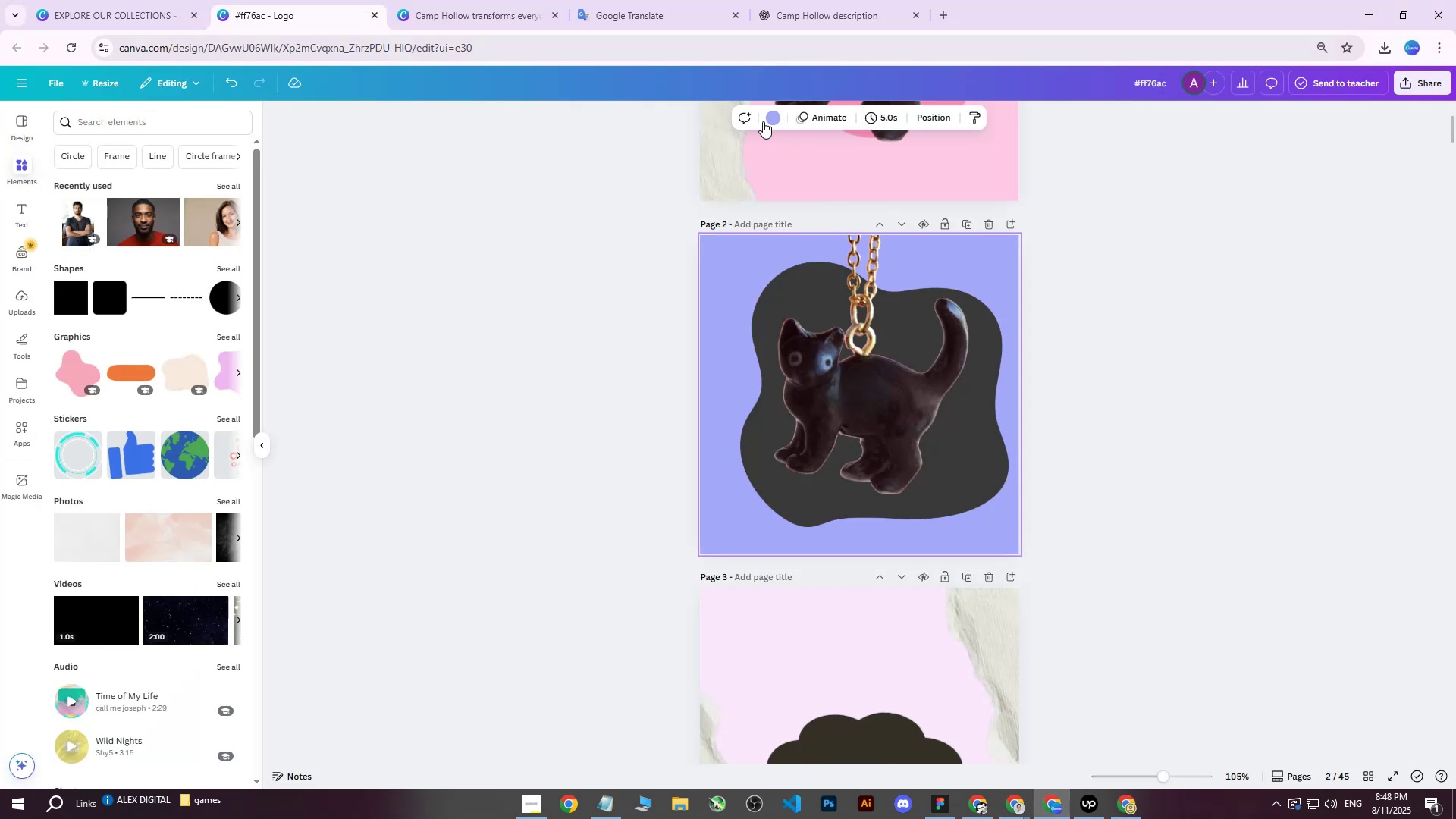 
left_click([770, 121])
 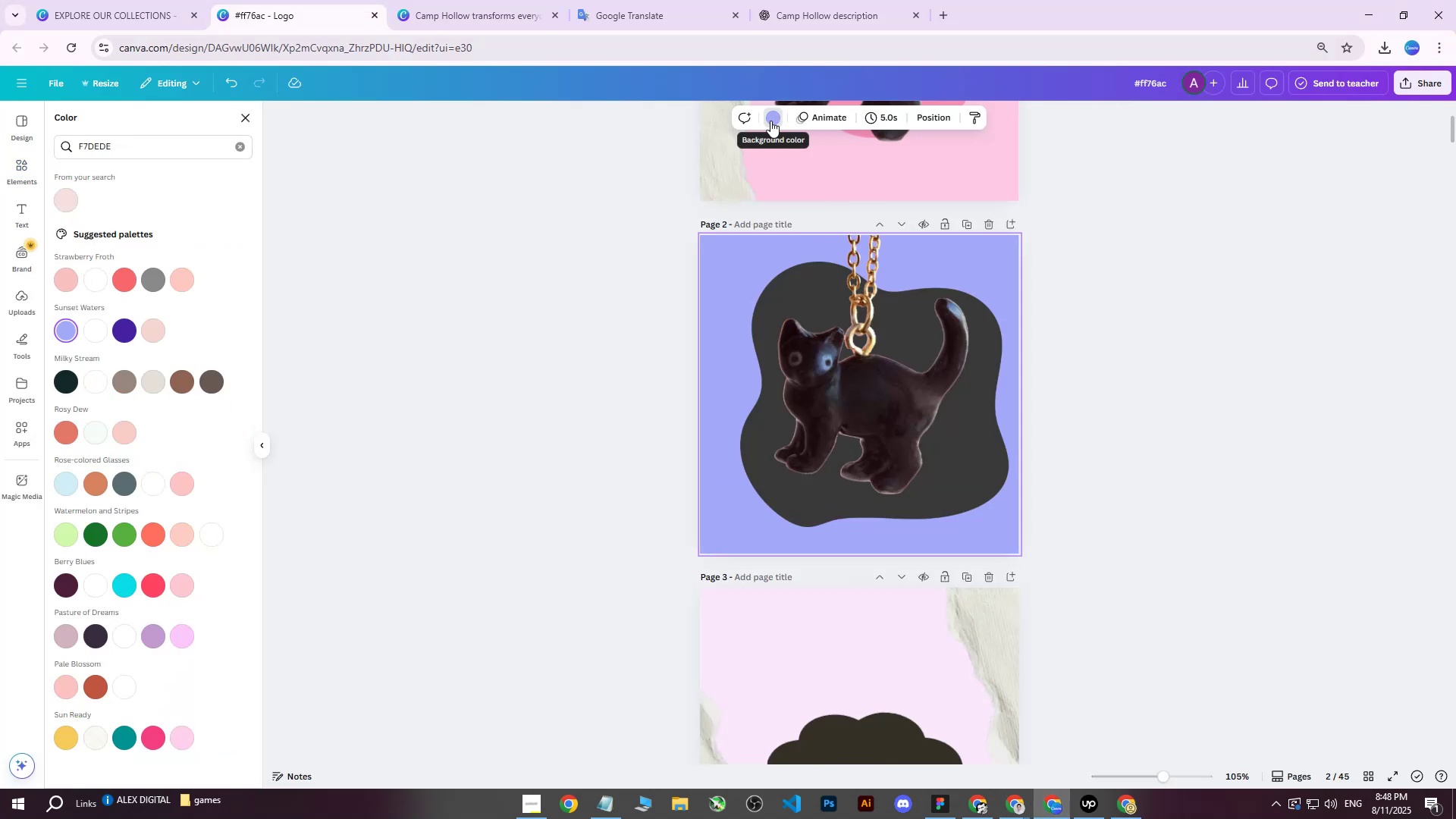 
left_click([770, 121])
 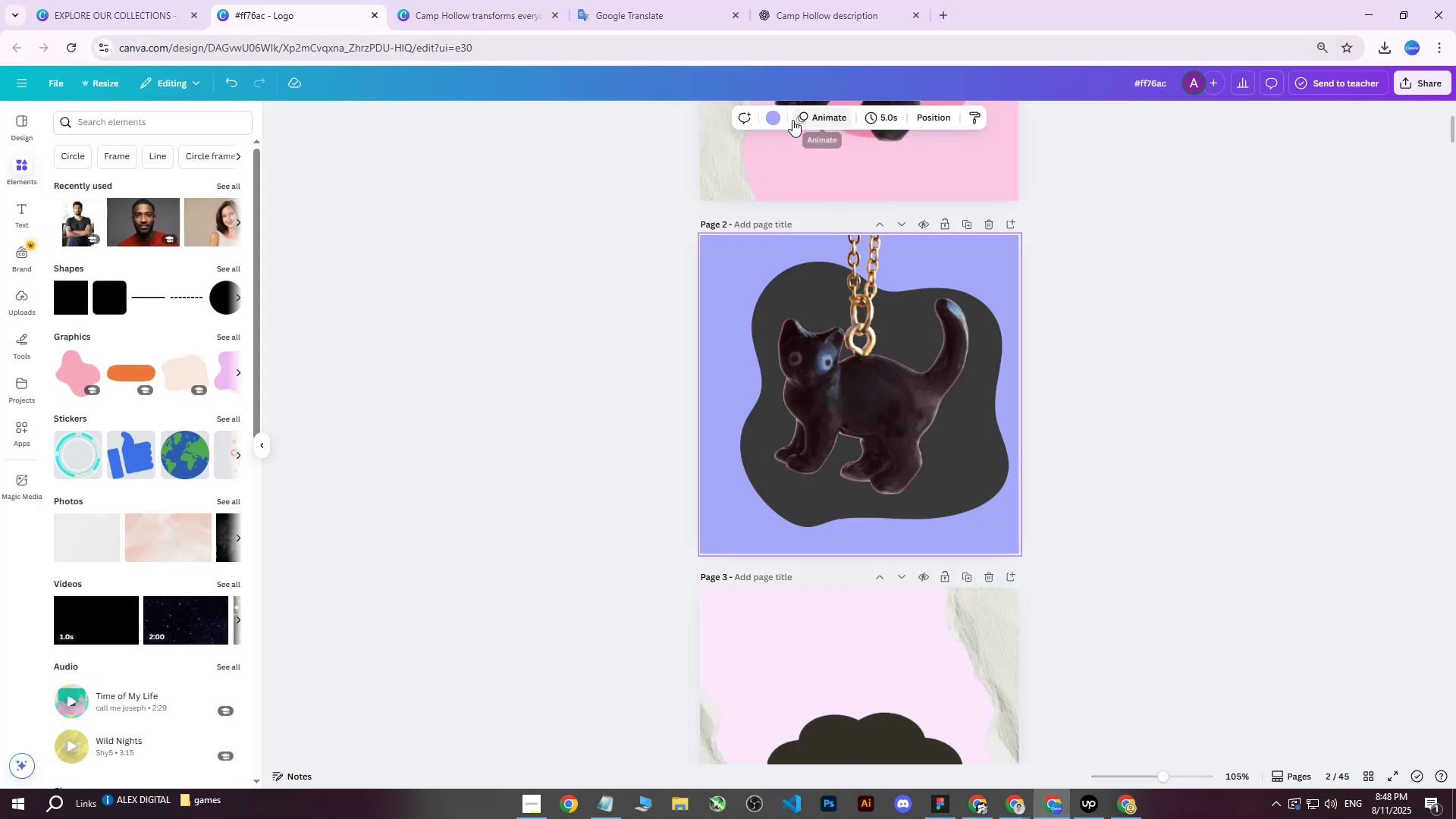 
left_click([778, 116])
 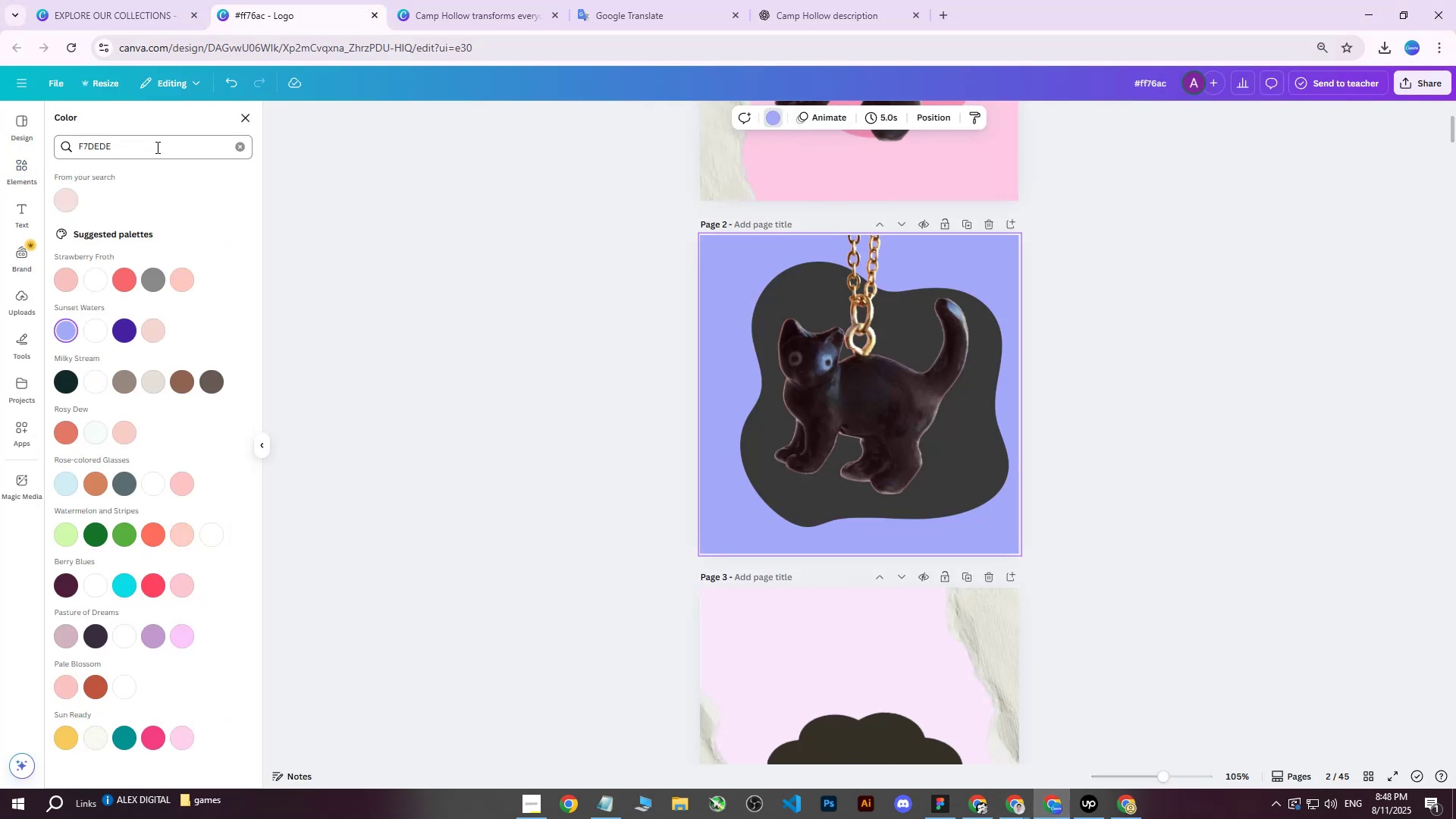 
left_click_drag(start_coordinate=[156, 146], to_coordinate=[0, 155])
 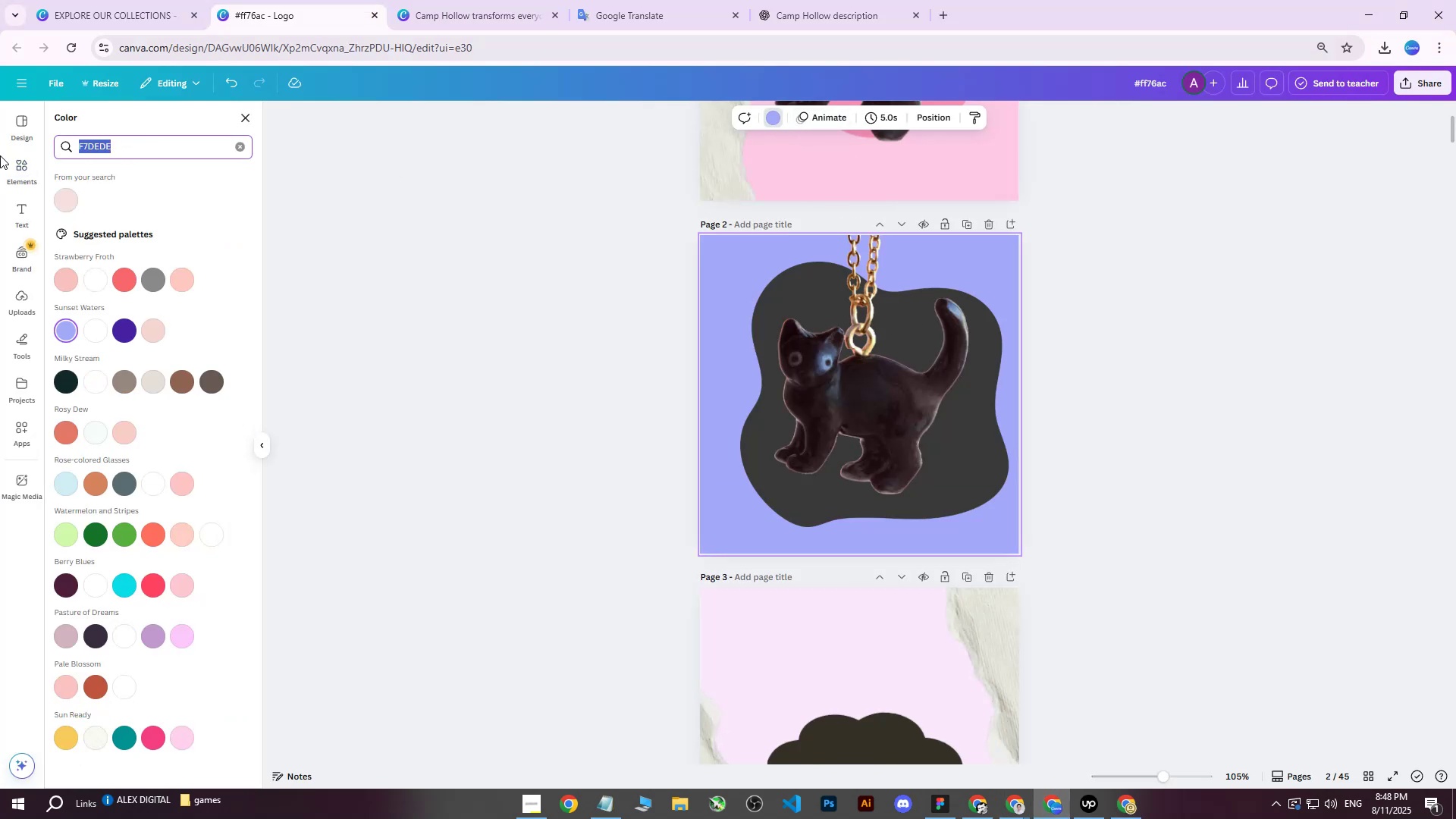 
key(Control+ControlLeft)
 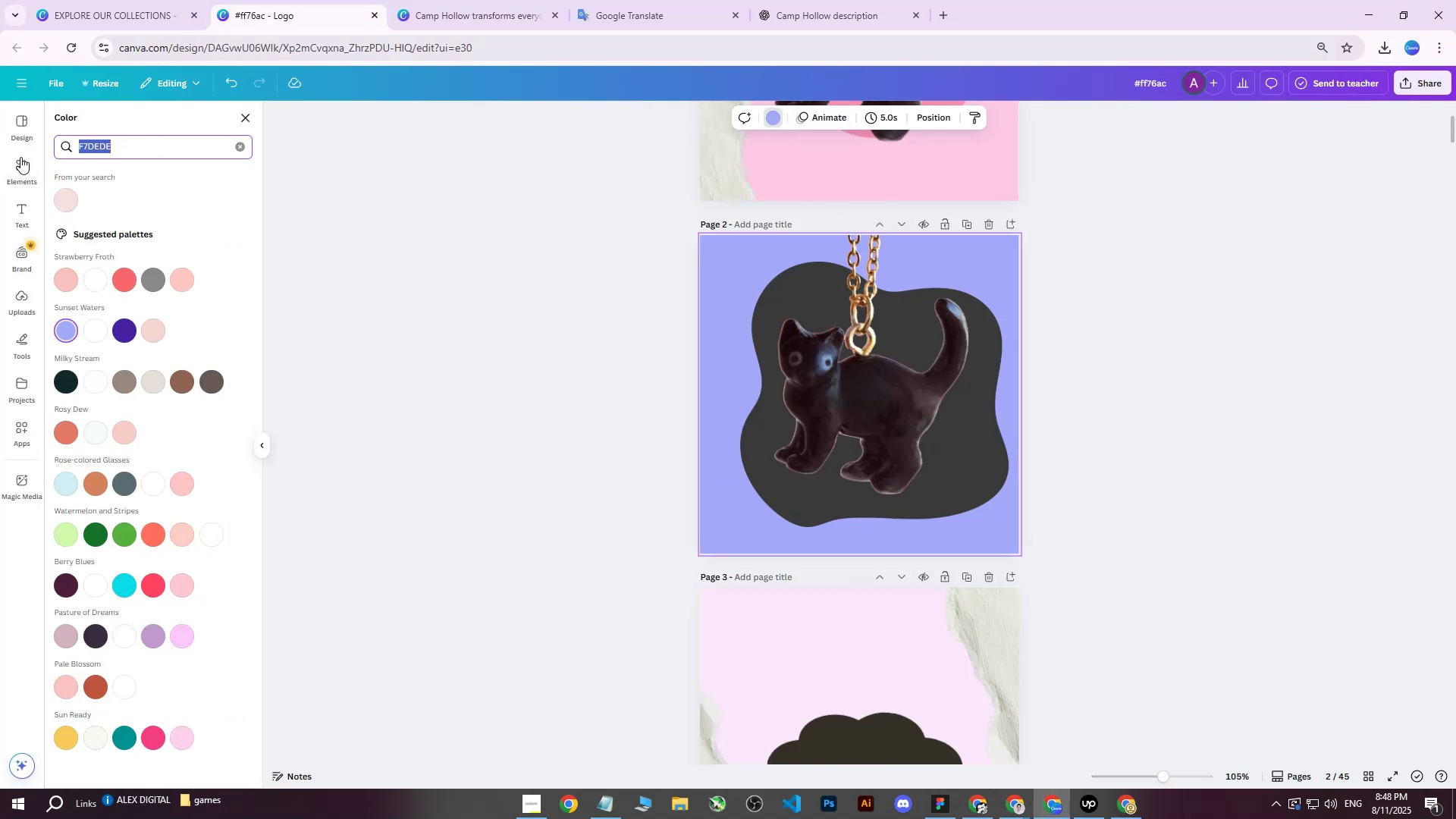 
key(Control+V)
 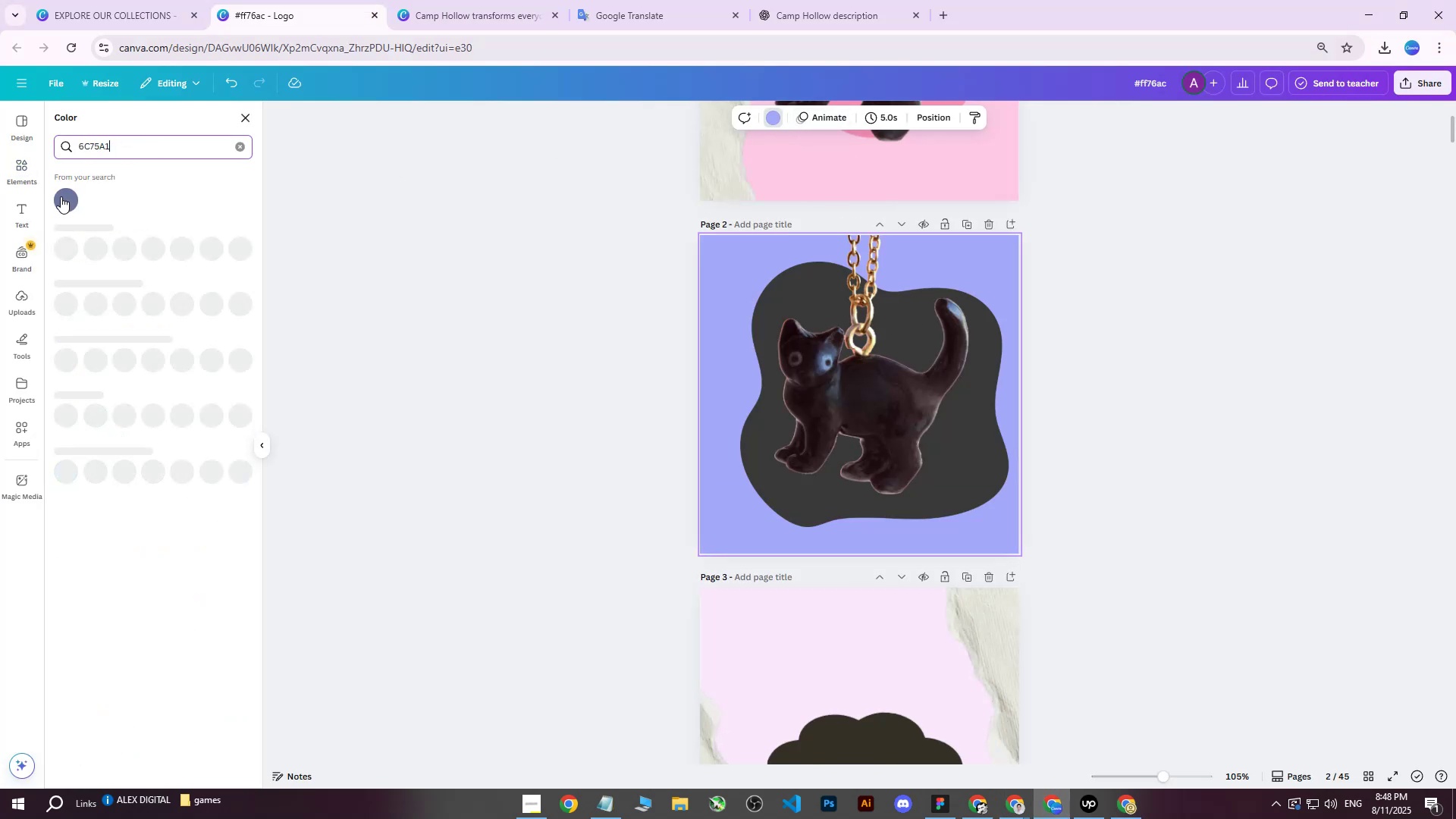 
left_click([61, 196])
 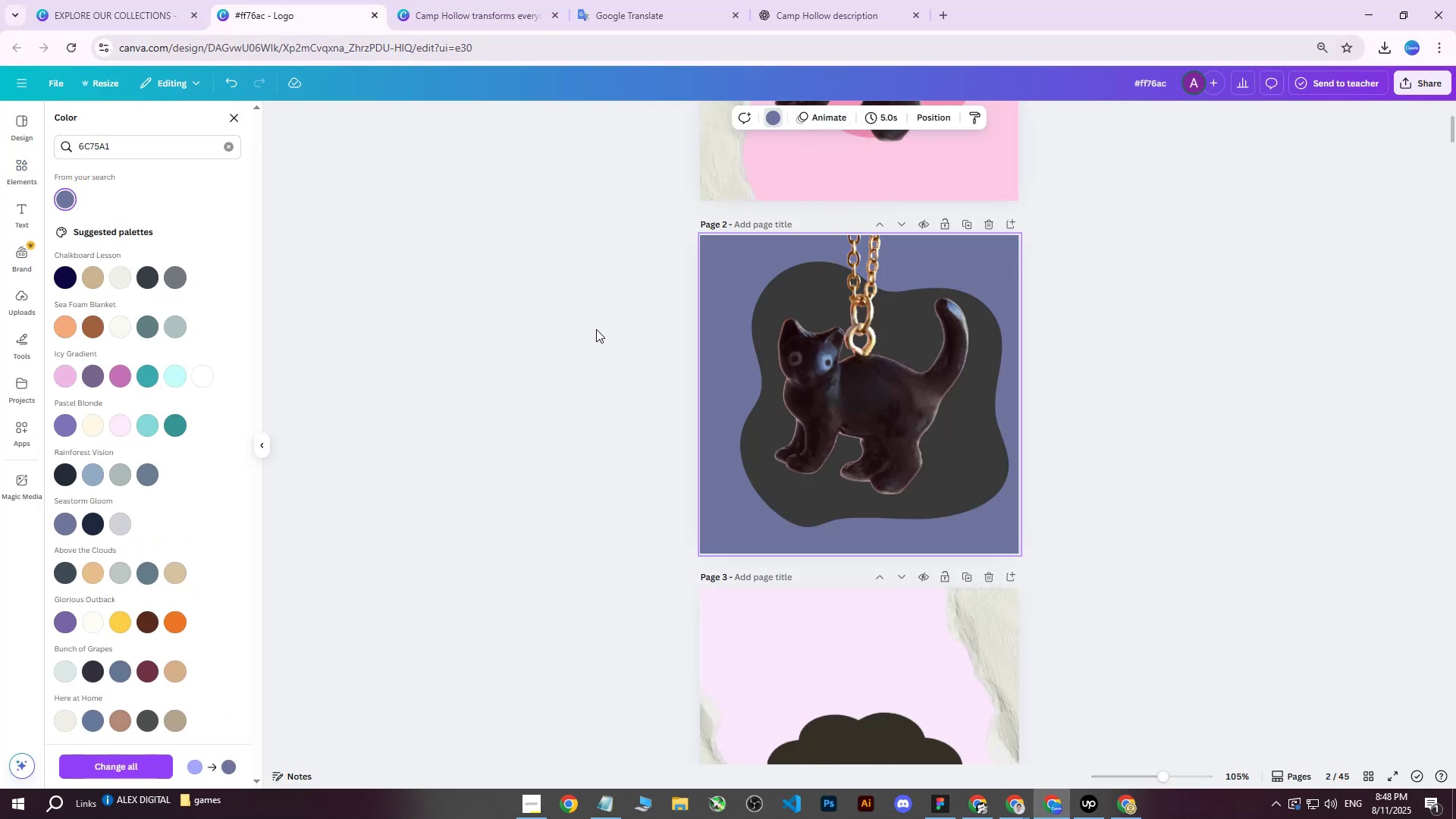 
left_click([595, 331])
 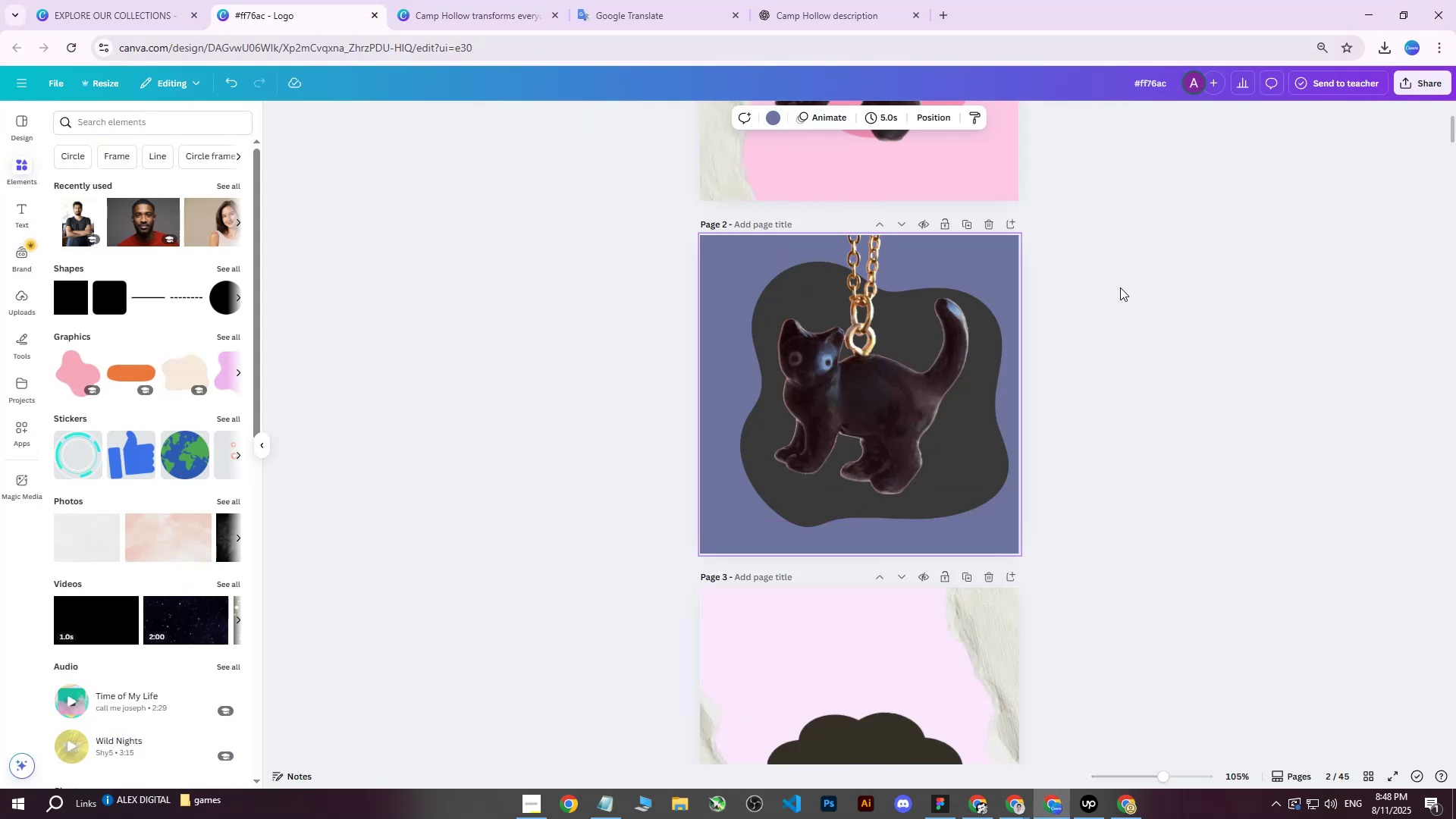 
left_click([1120, 287])
 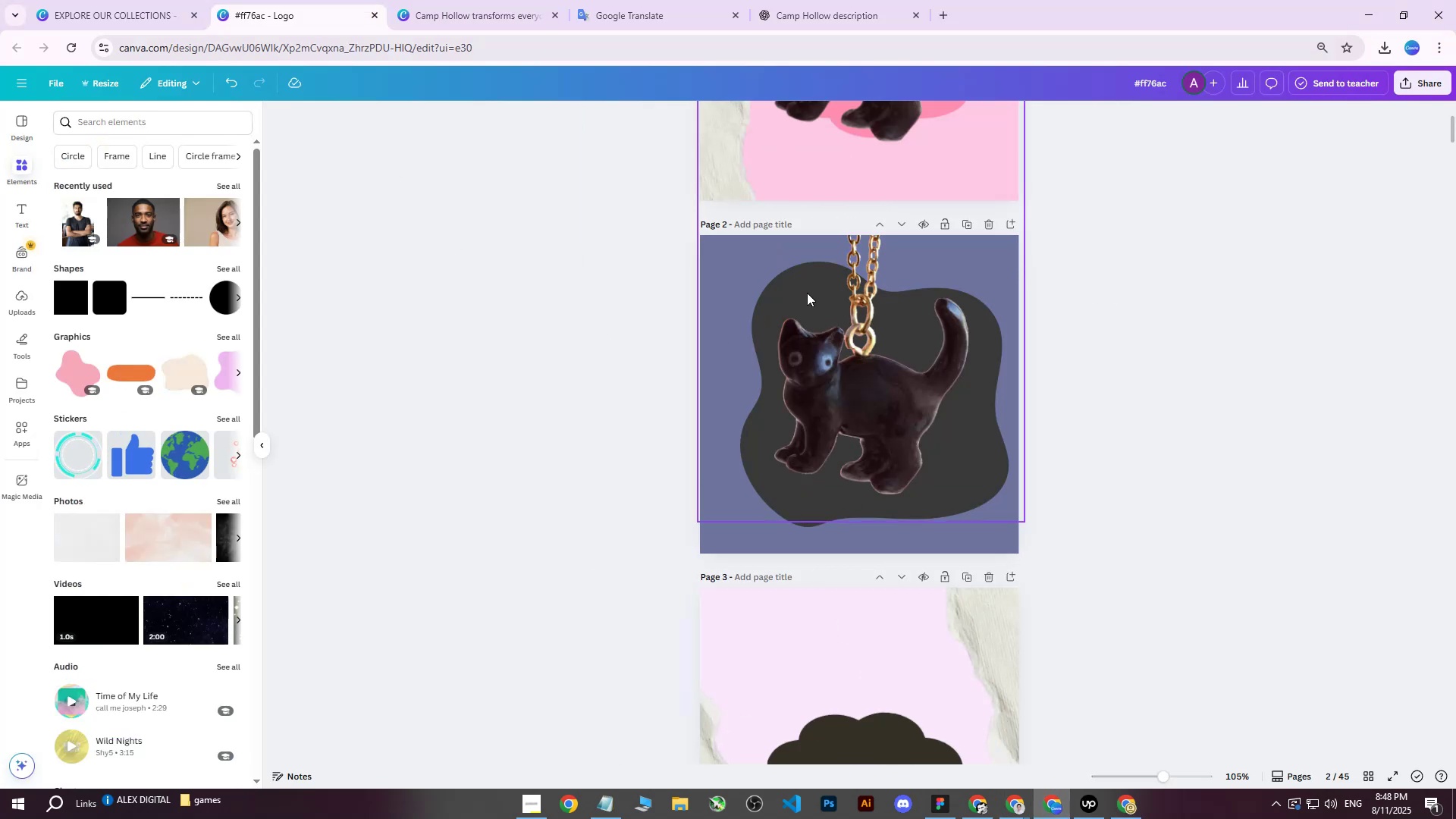 
left_click([803, 291])
 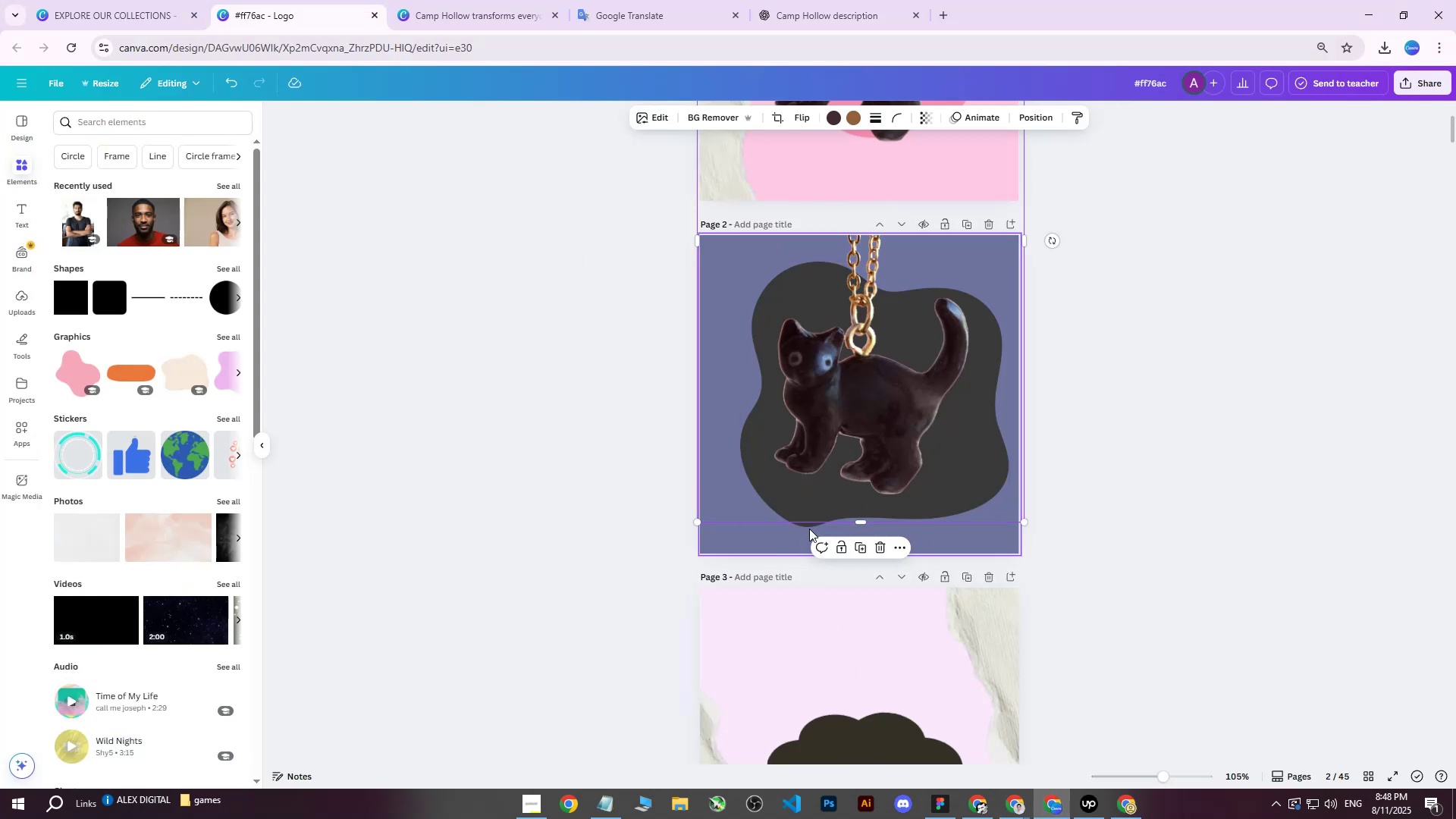 
left_click([811, 526])
 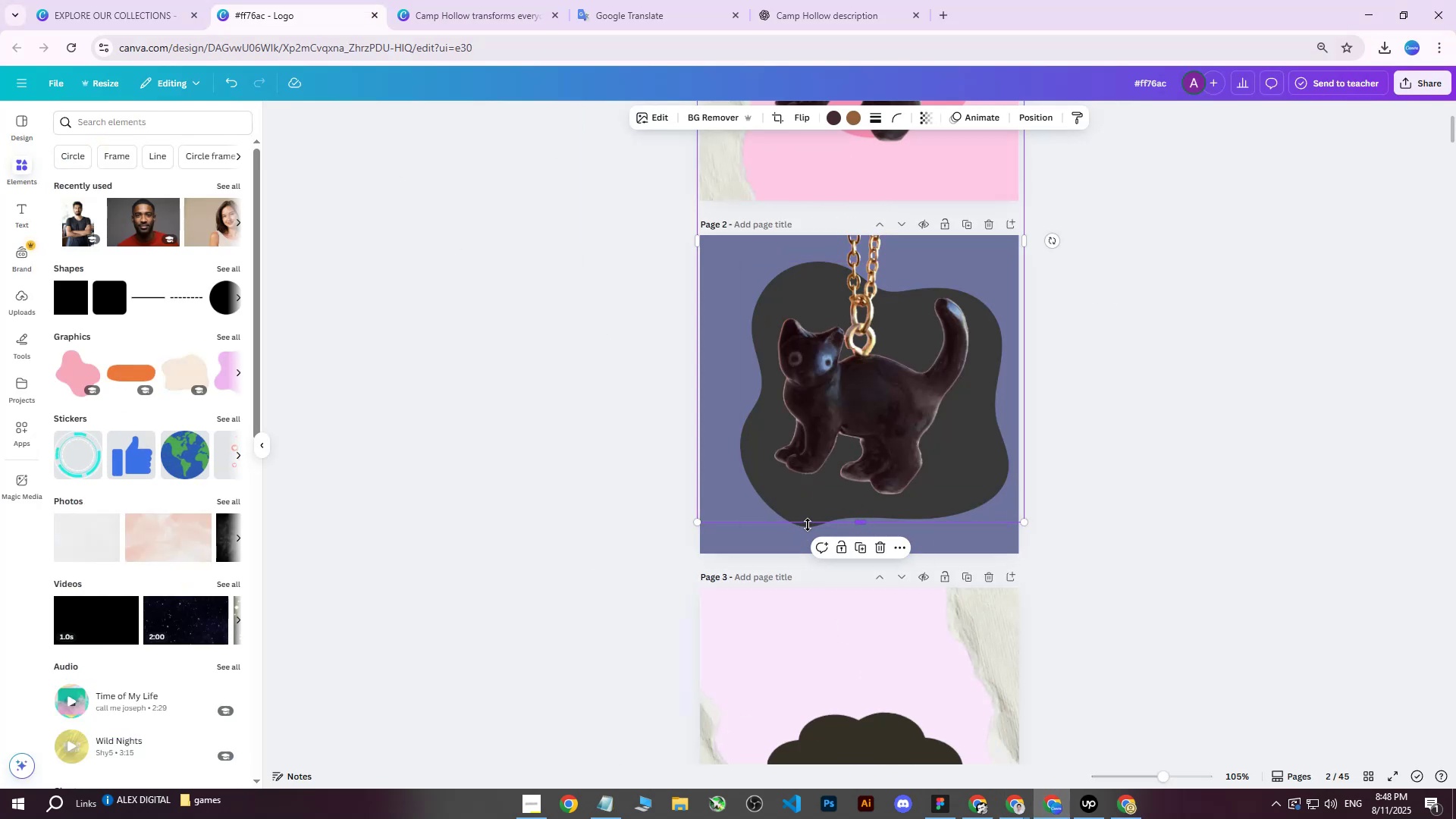 
left_click([808, 522])
 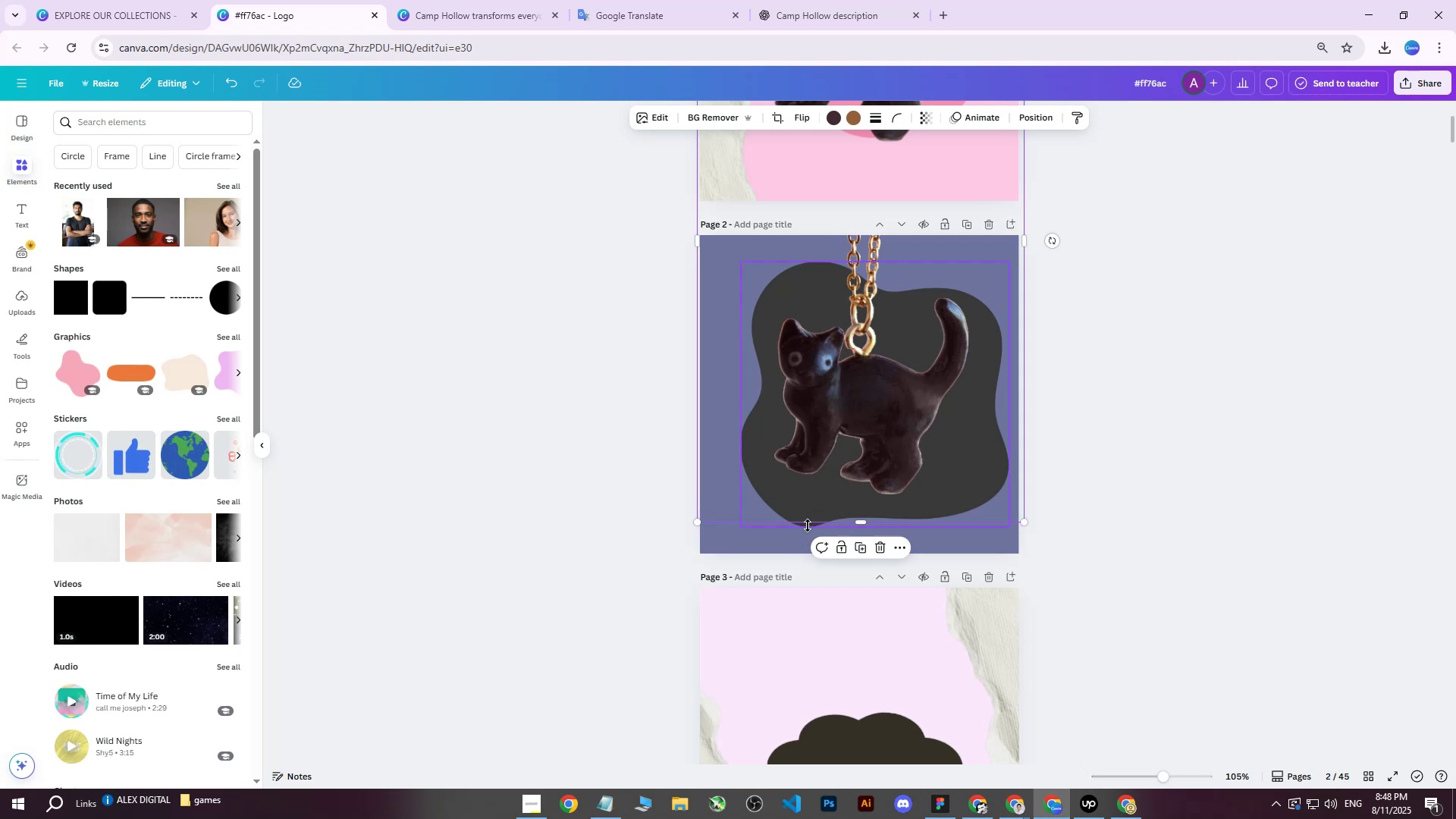 
left_click([808, 524])
 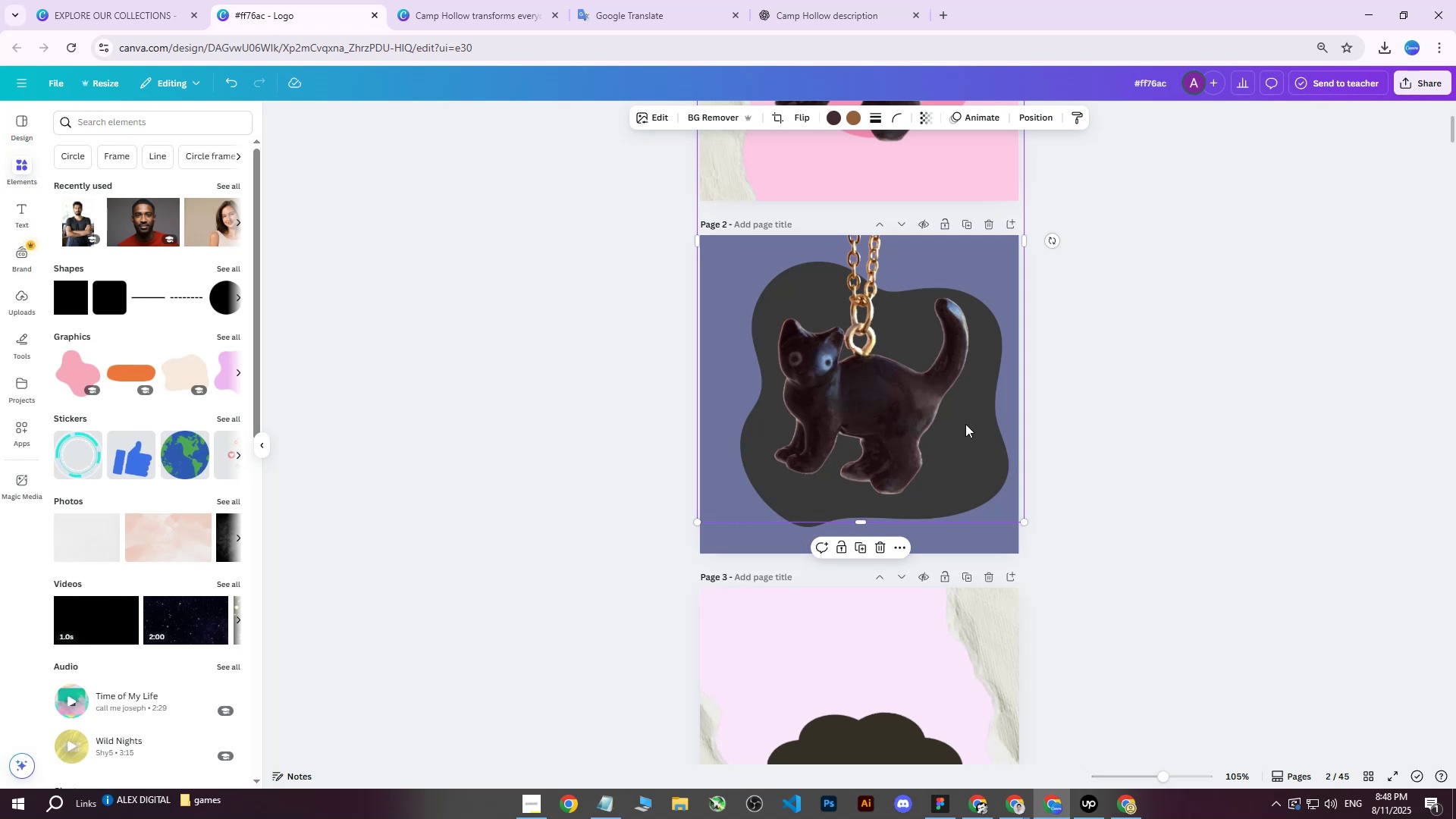 
right_click([965, 424])
 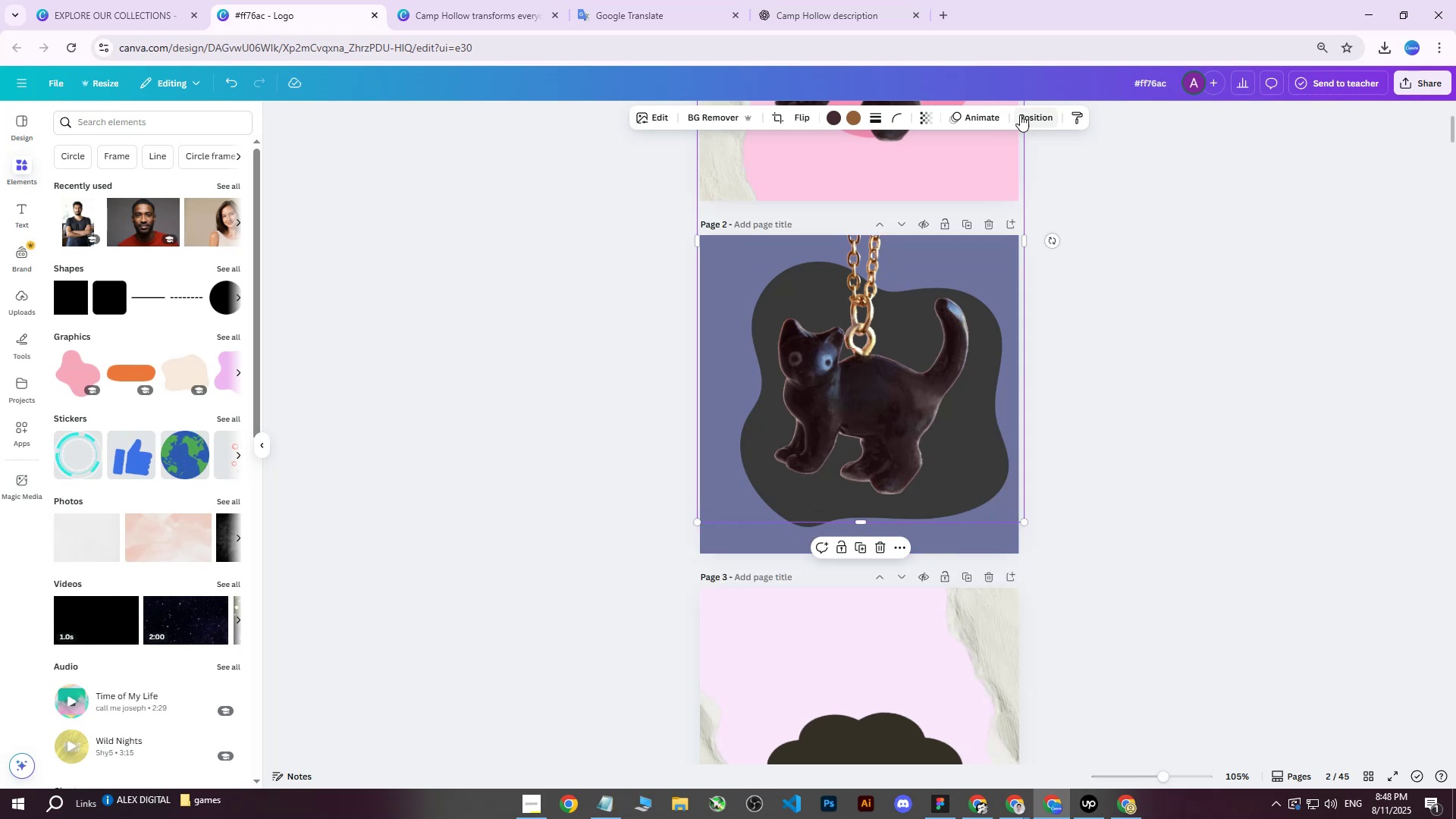 
double_click([1020, 115])
 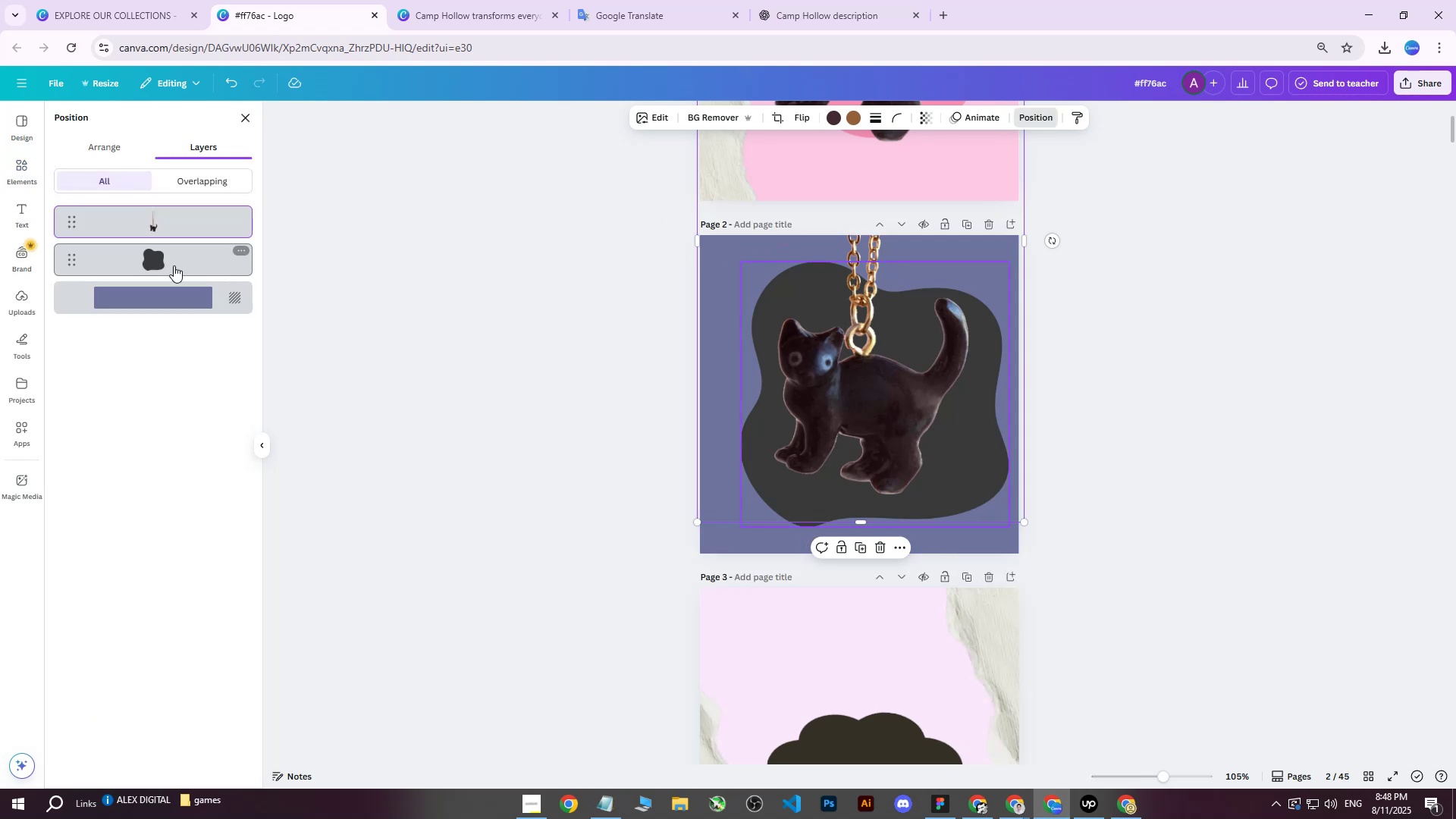 
left_click([171, 265])
 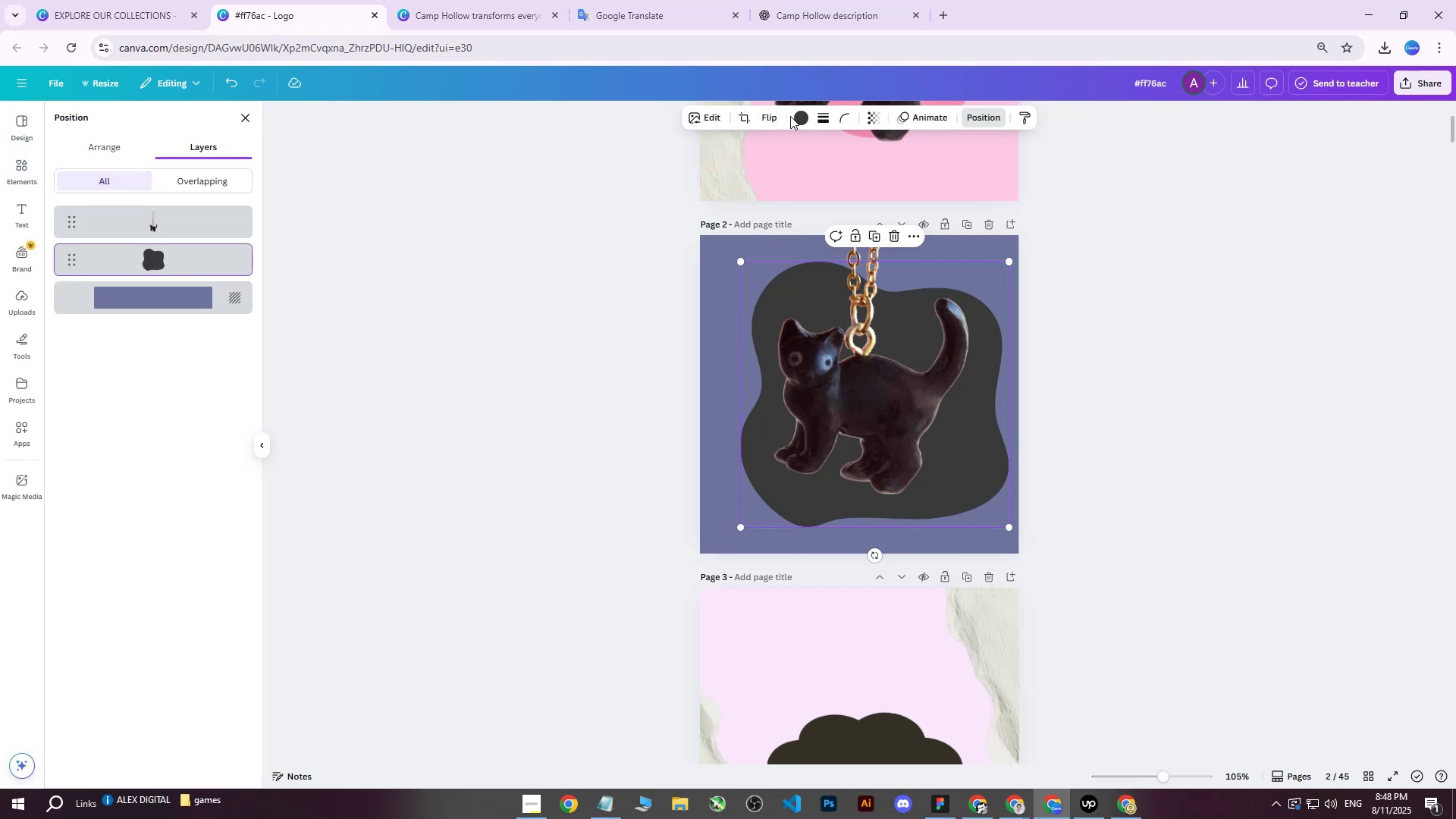 
double_click([799, 116])
 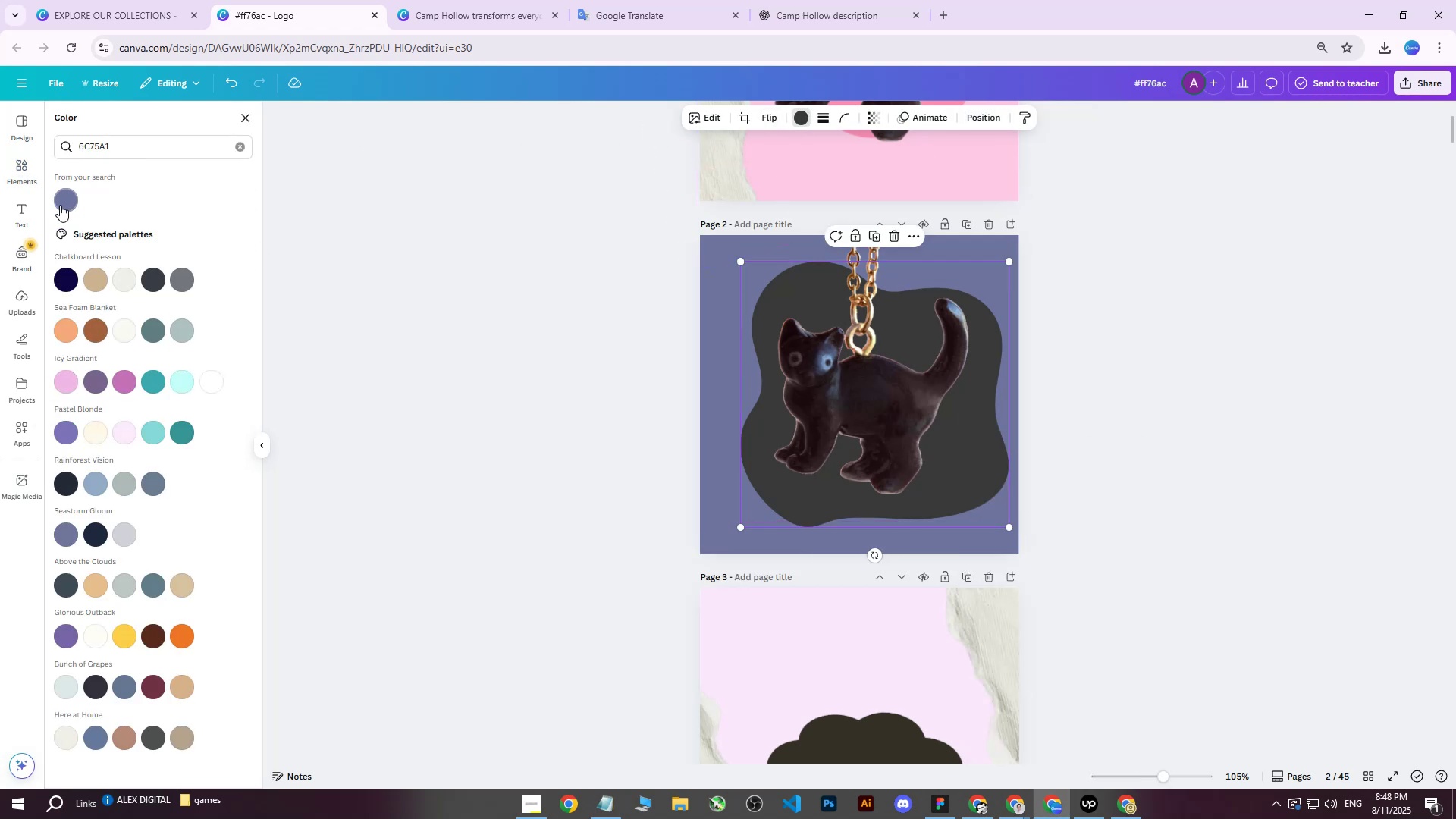 
double_click([66, 202])
 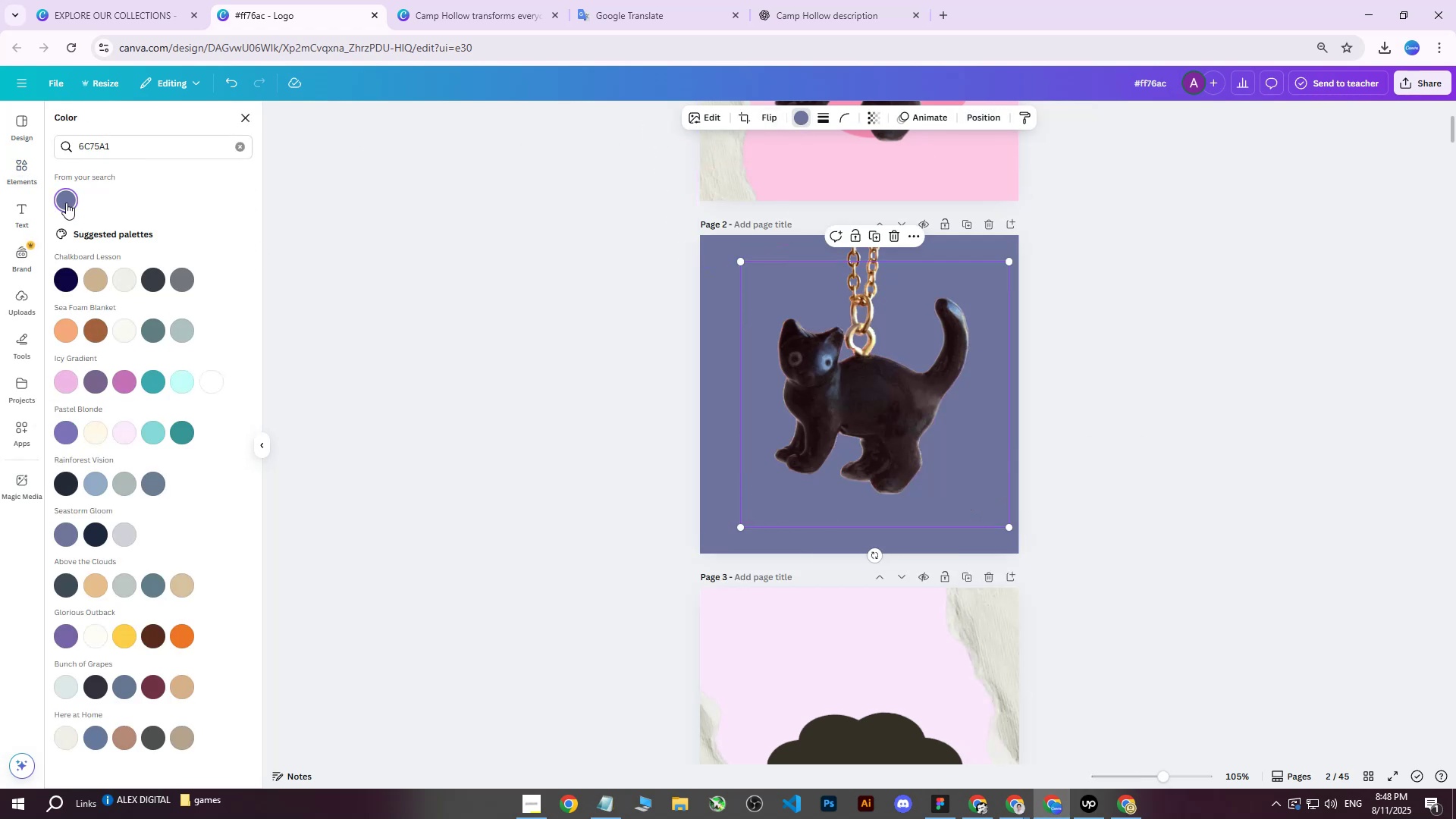 
triple_click([66, 202])
 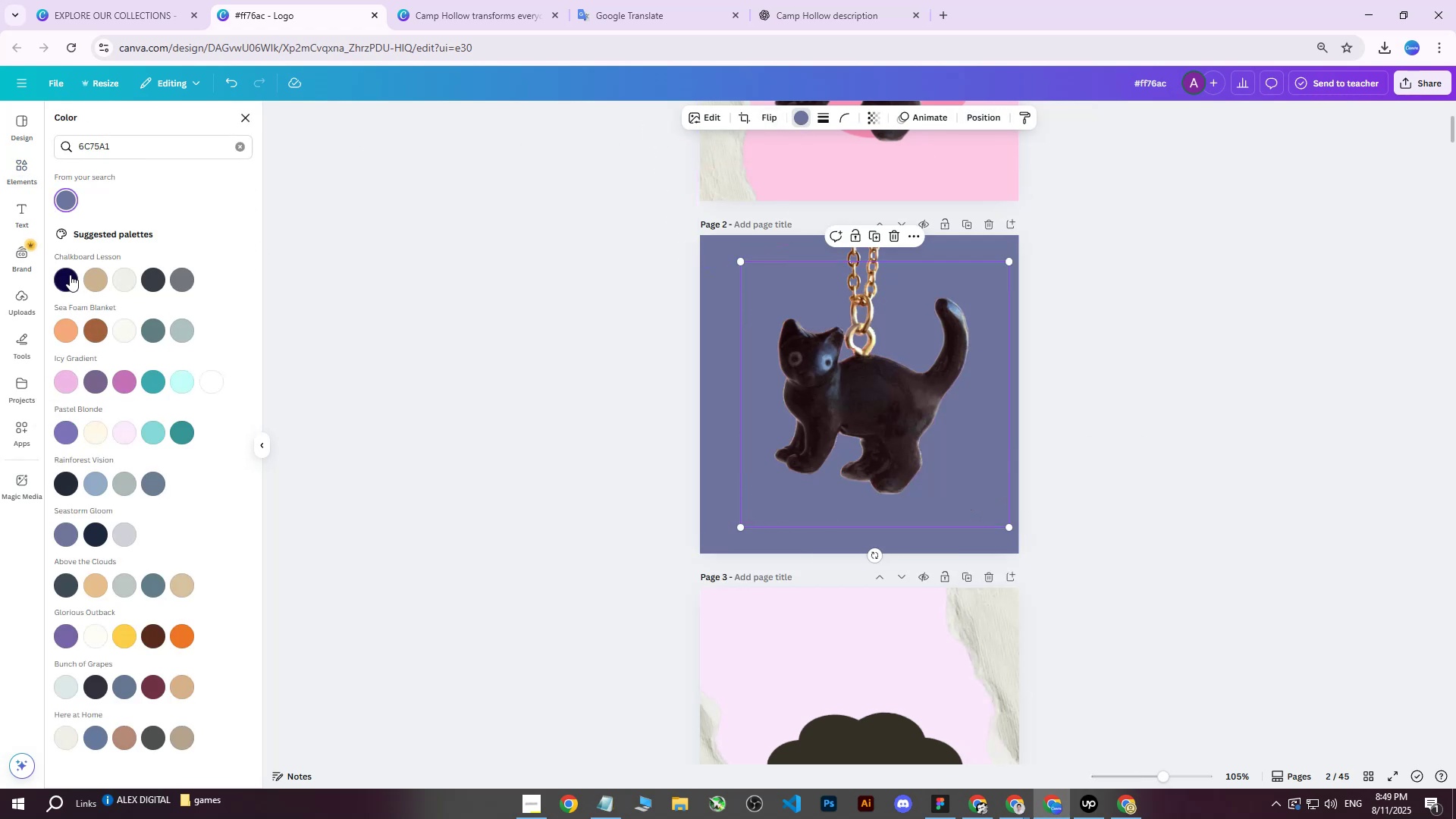 
left_click([69, 275])
 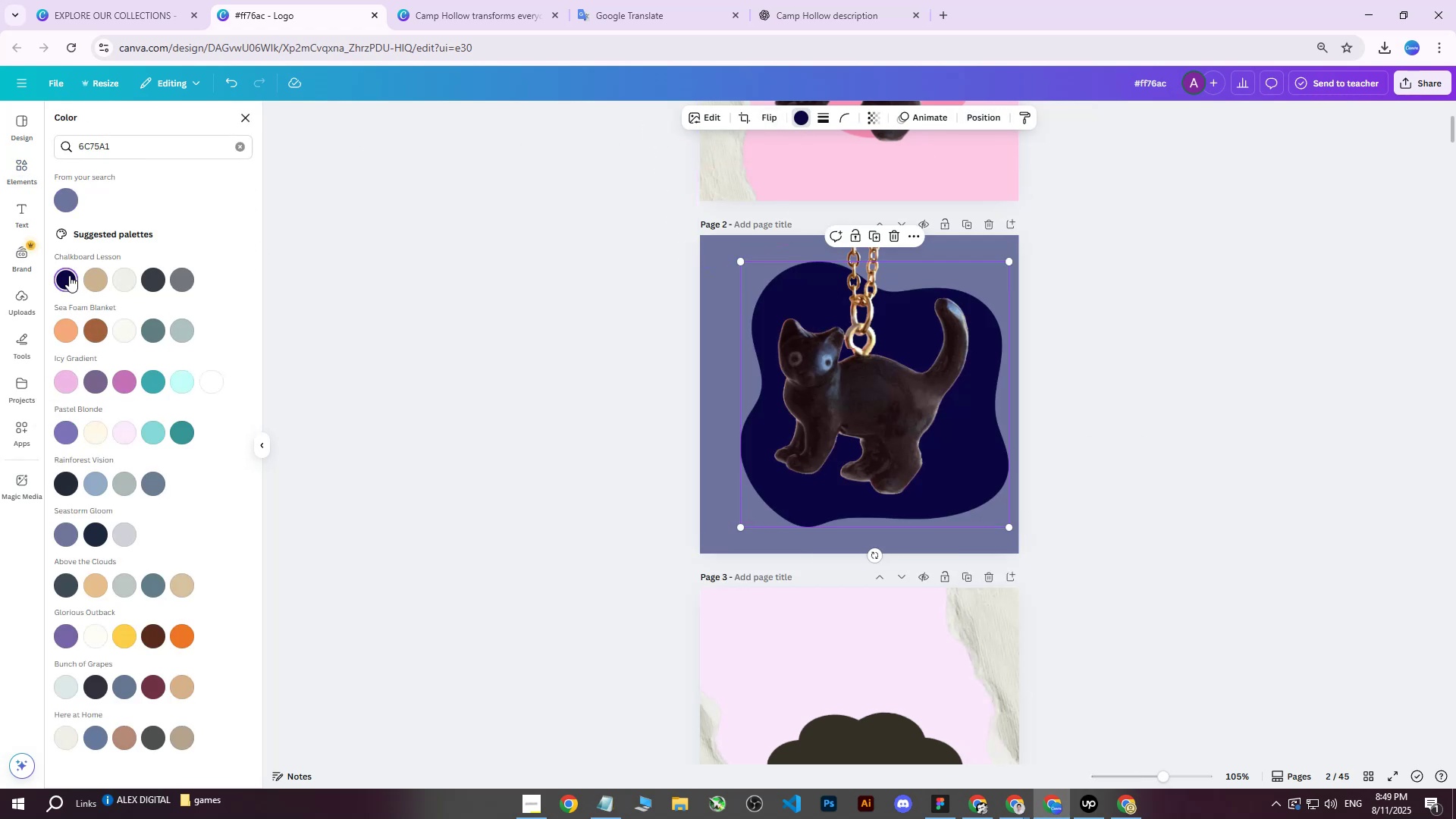 
left_click([69, 275])
 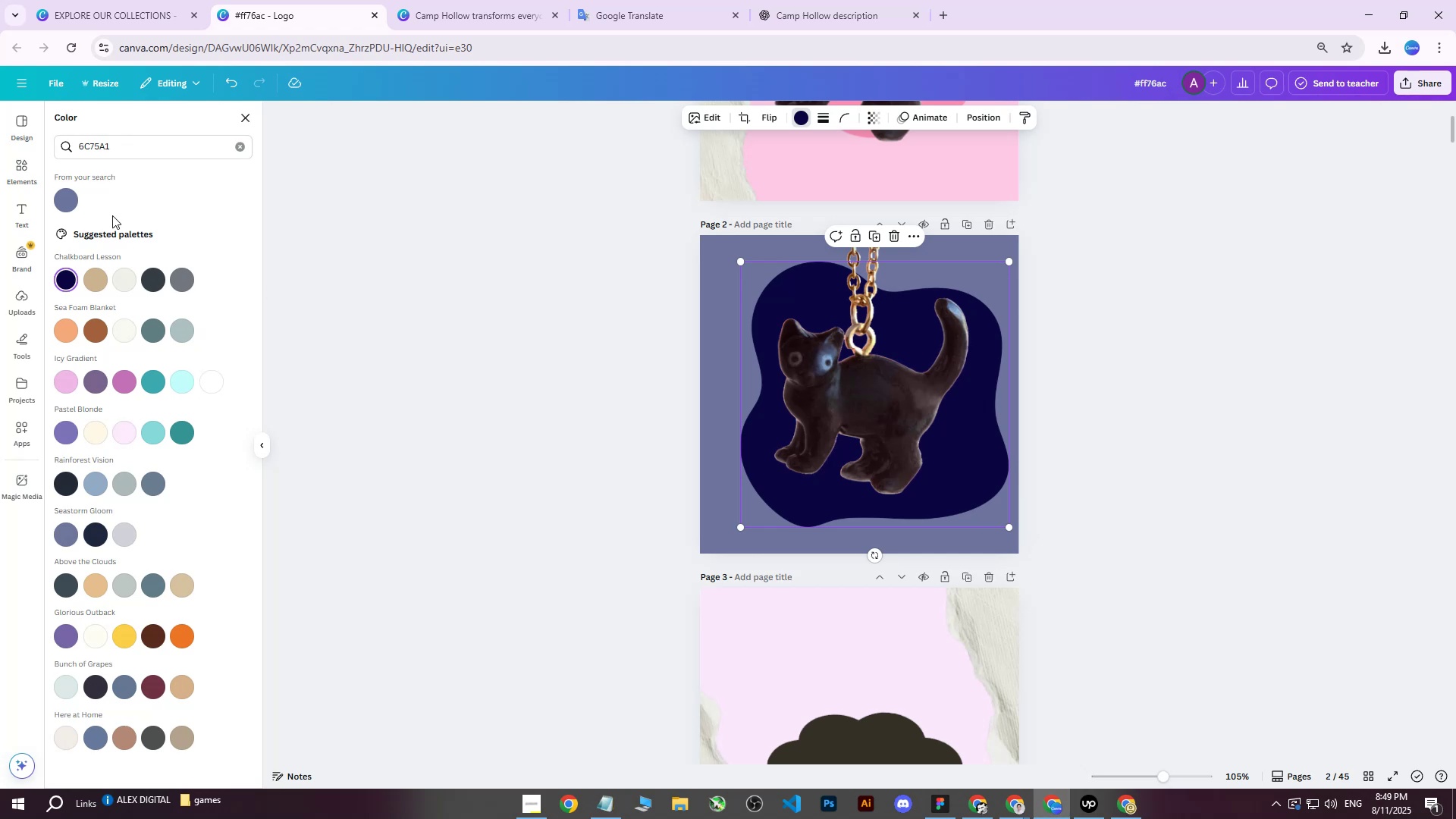 
left_click([74, 204])
 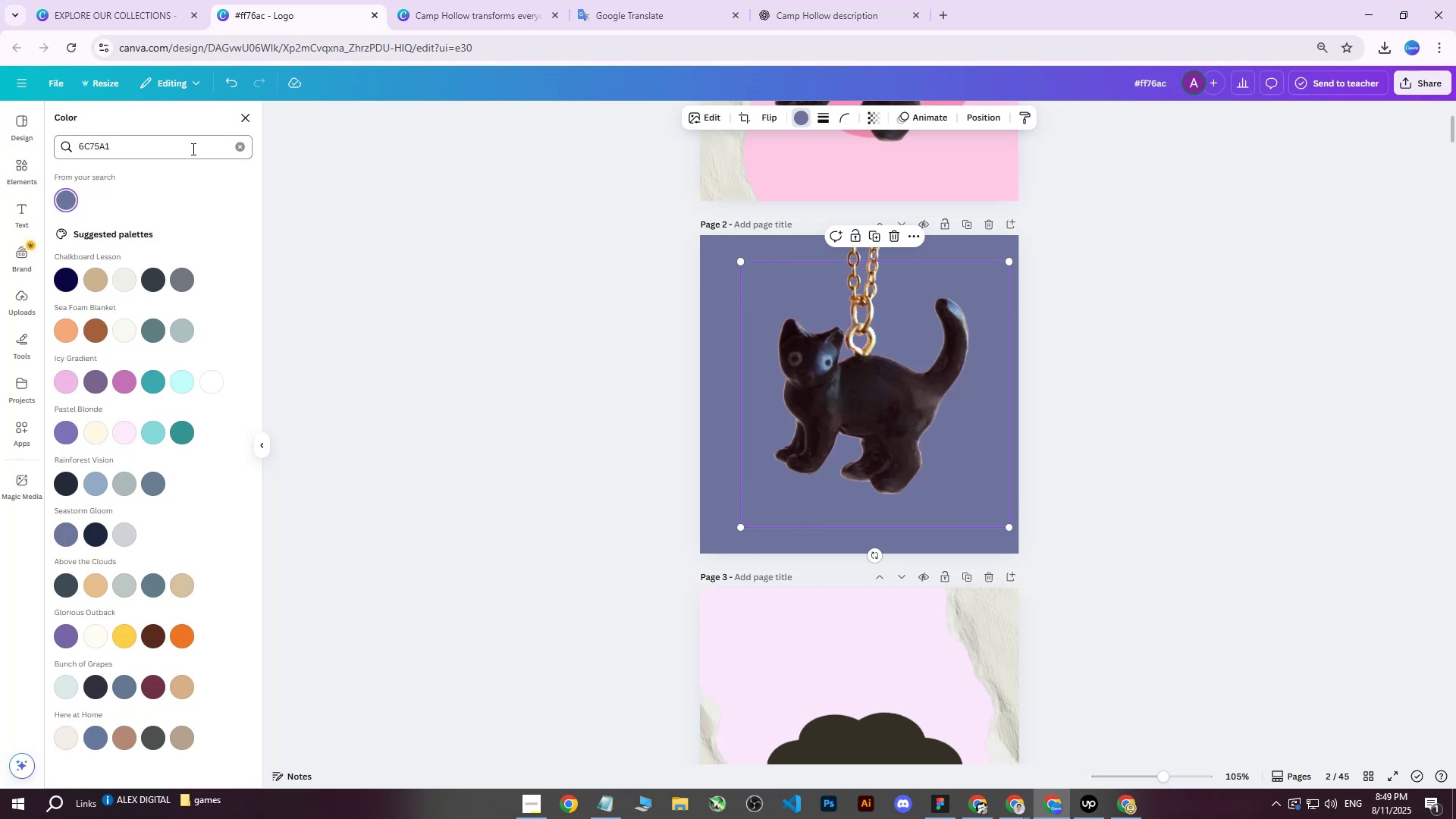 
left_click([193, 148])
 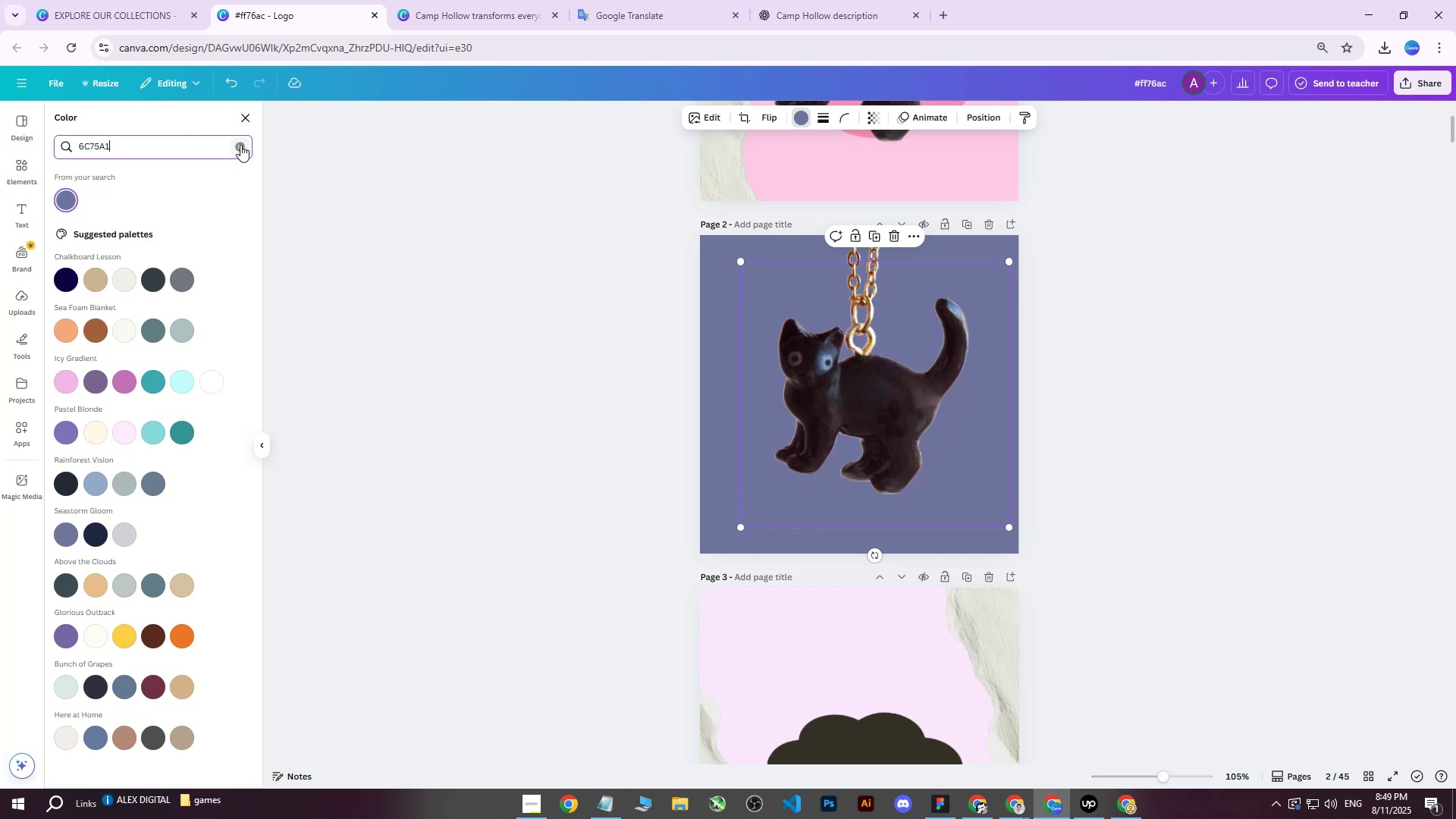 
left_click([243, 145])
 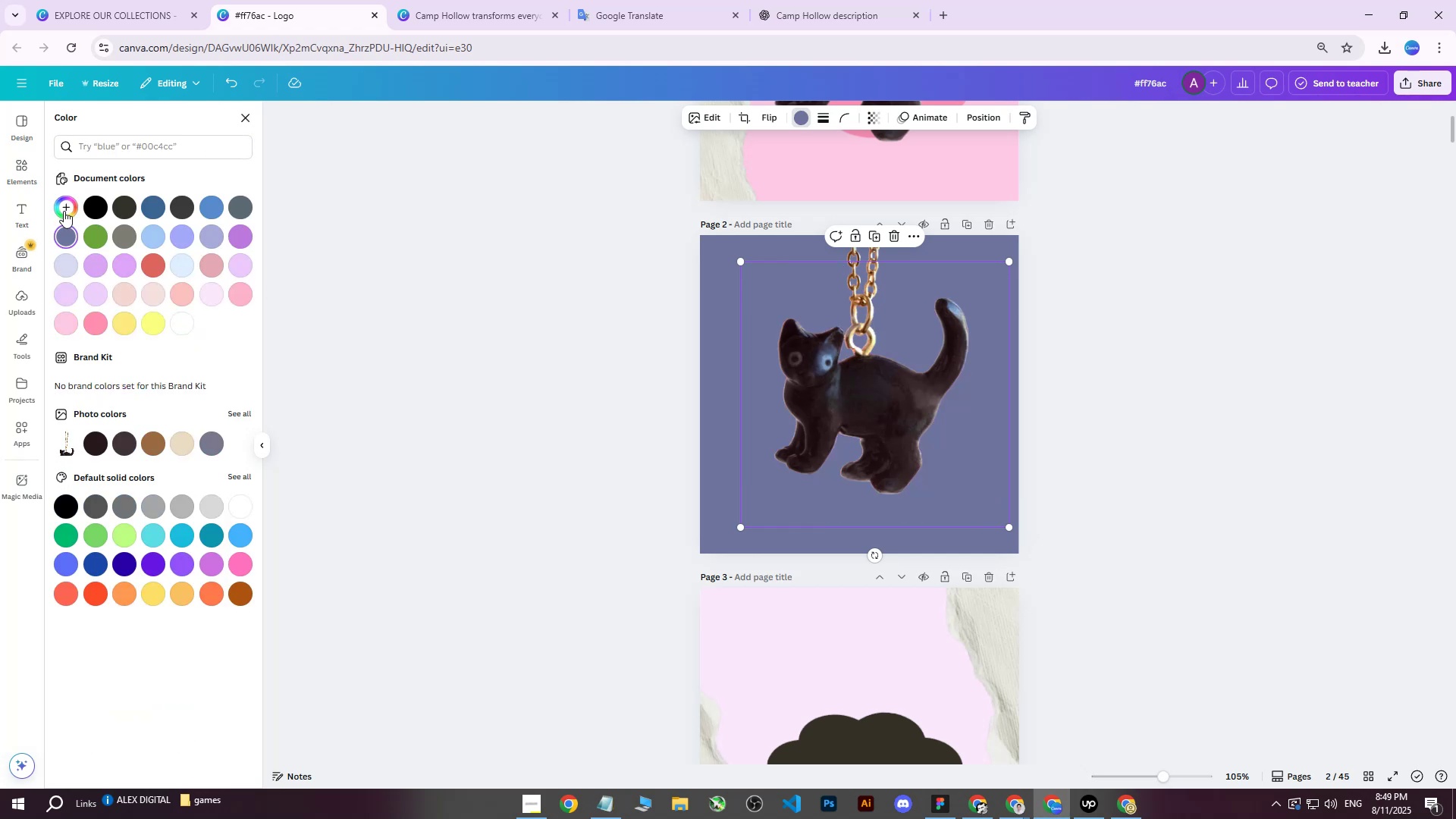 
left_click([64, 206])
 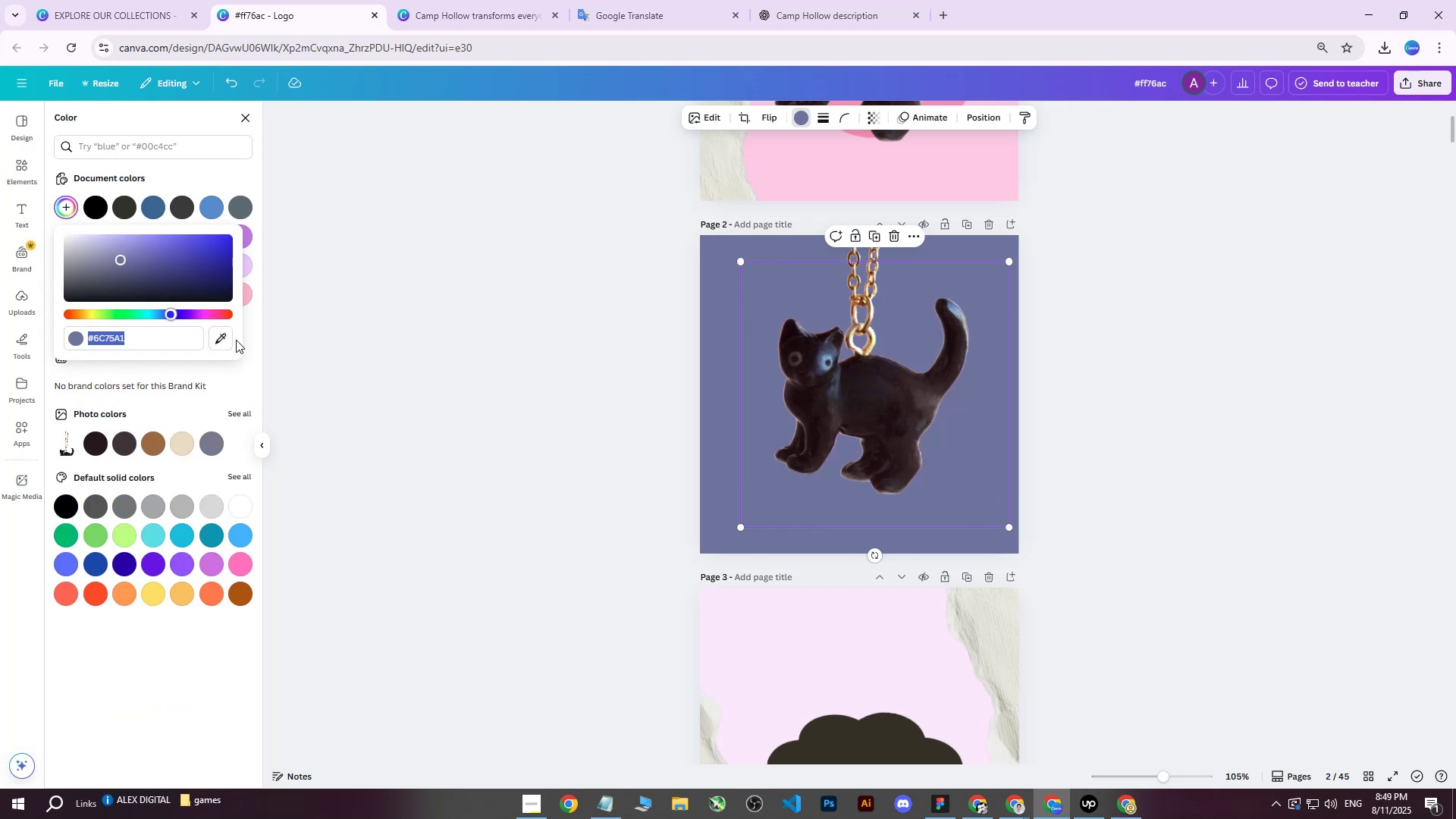 
left_click([216, 341])
 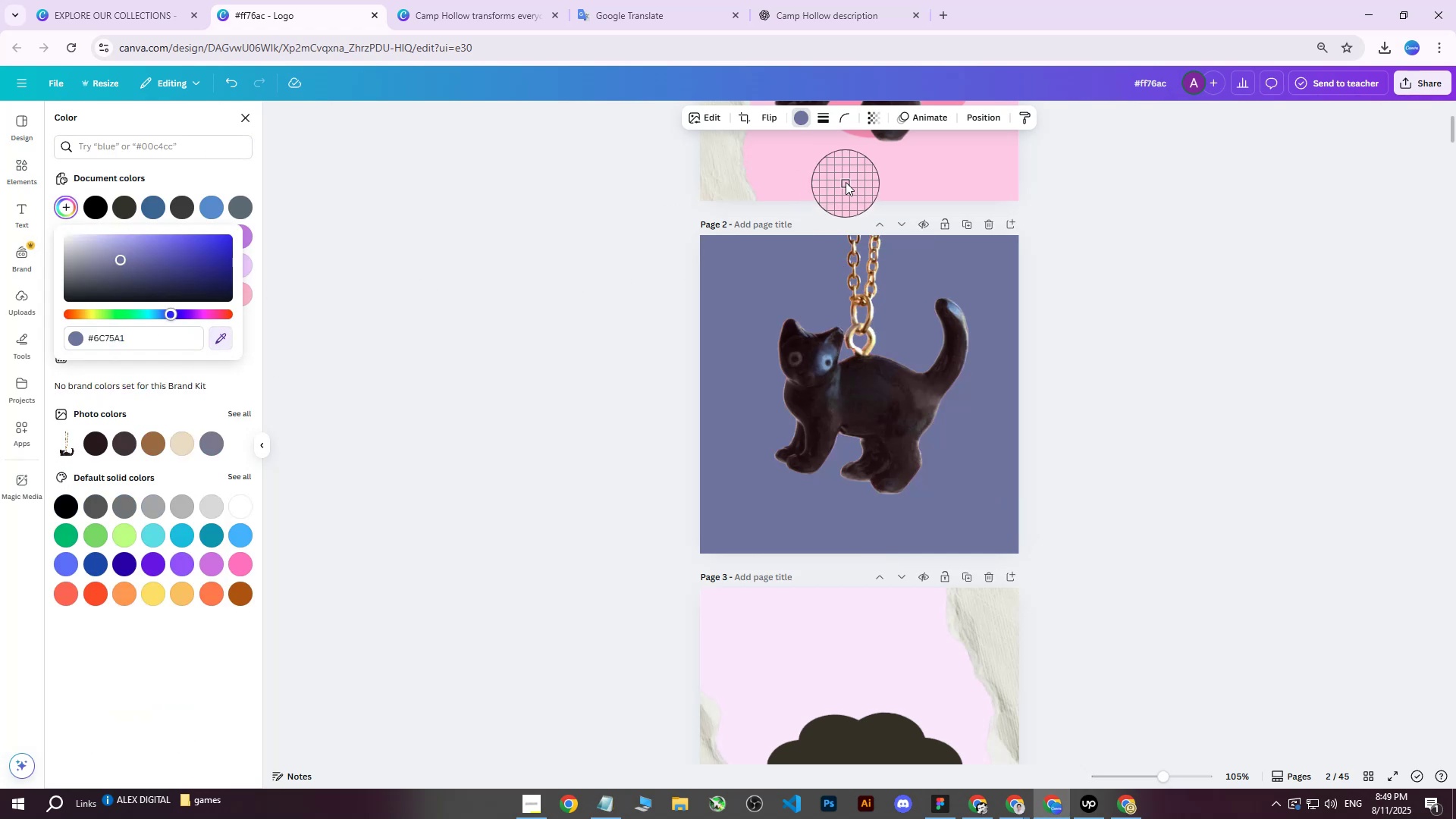 
left_click([855, 174])
 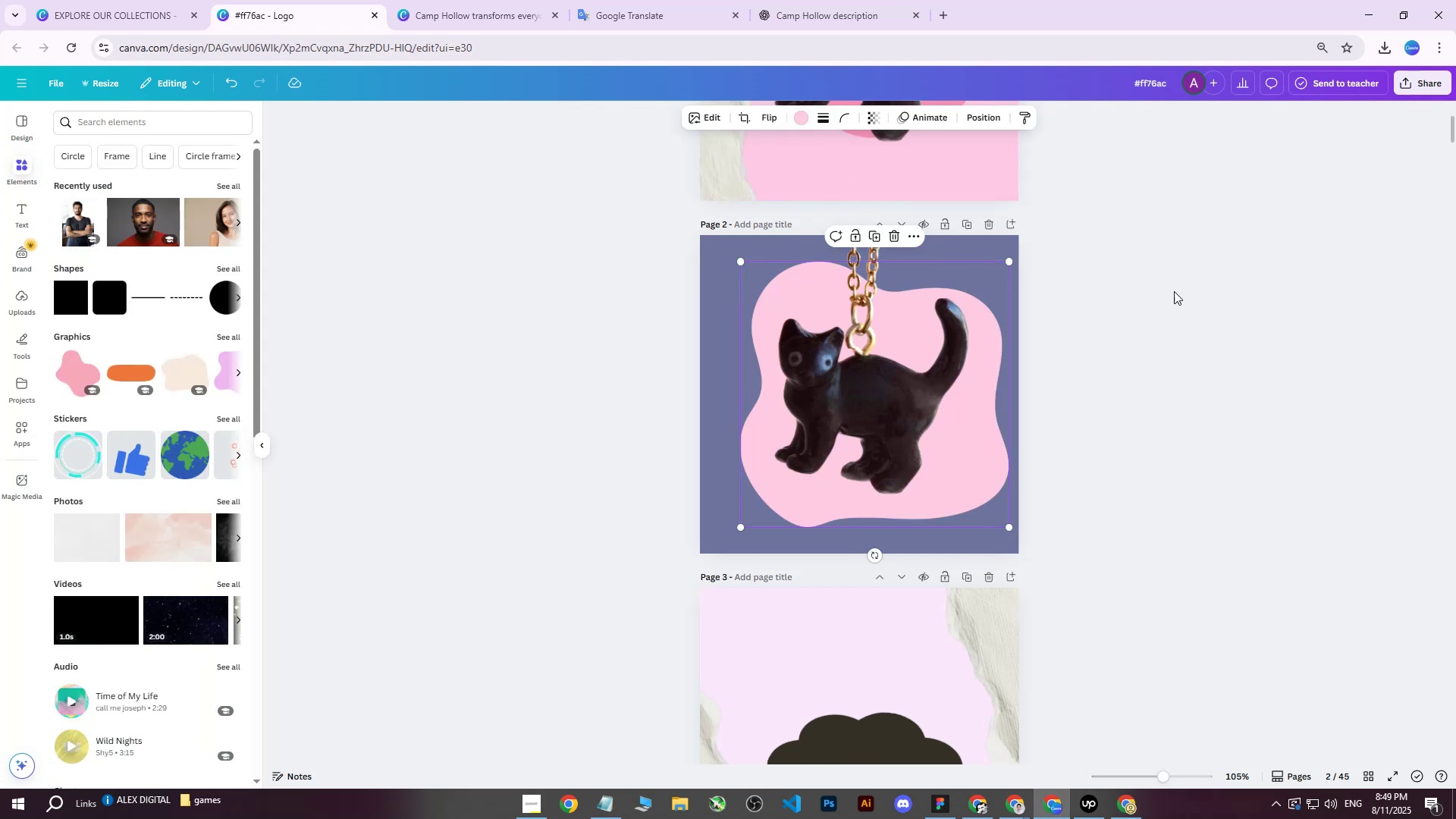 
left_click([1176, 303])
 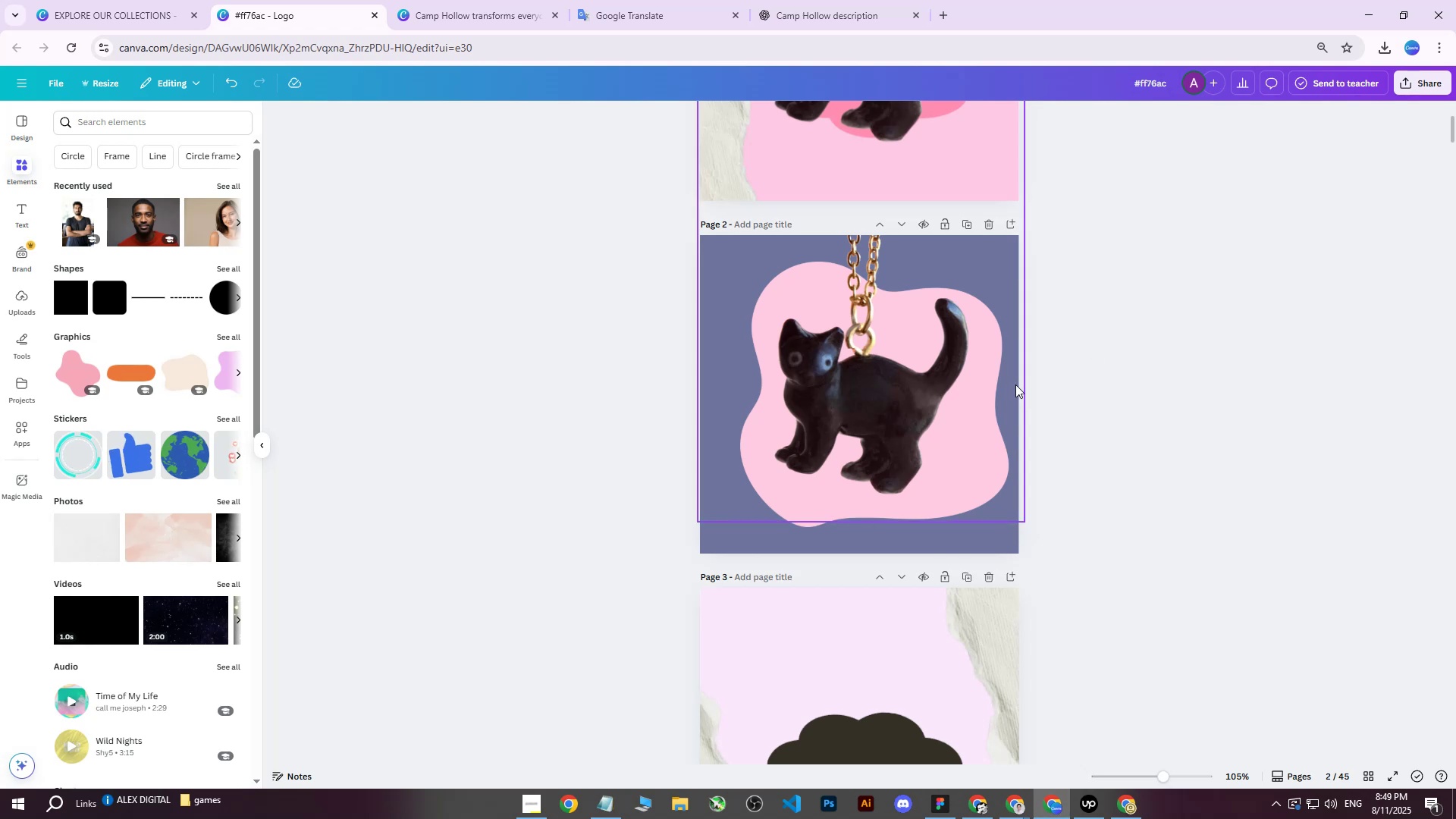 
wait(6.66)
 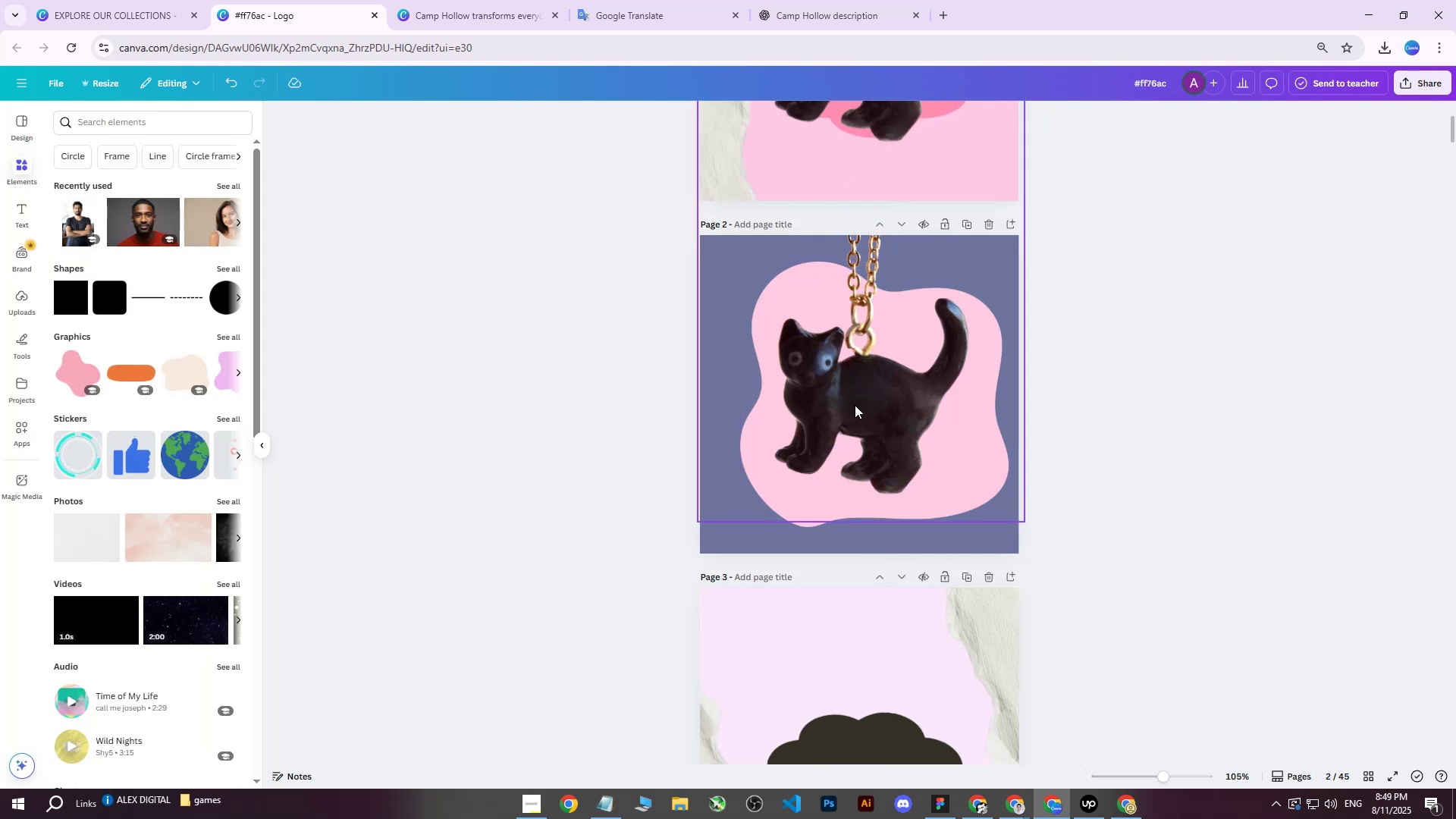 
left_click([1125, 405])
 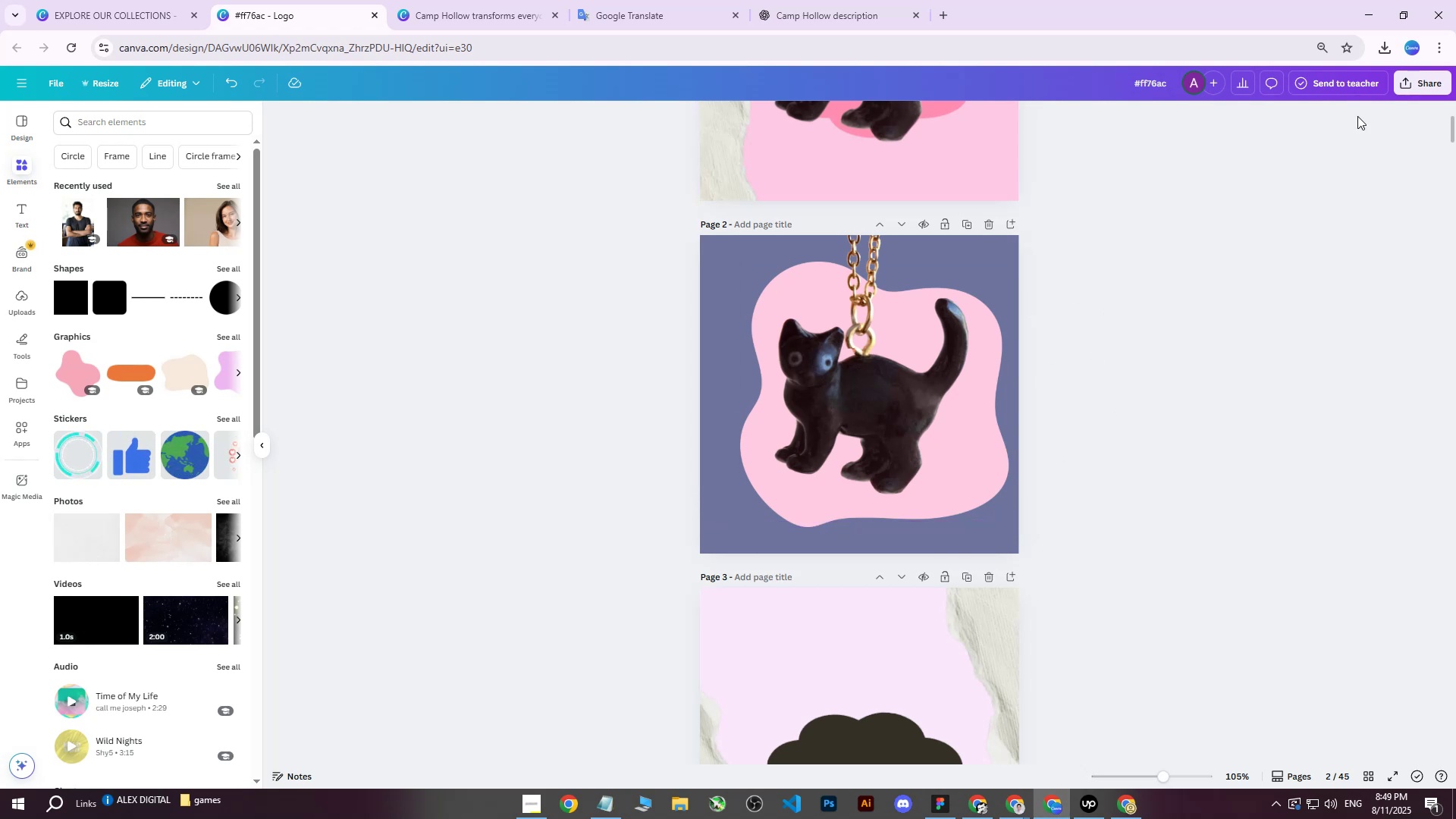 
left_click([1405, 80])
 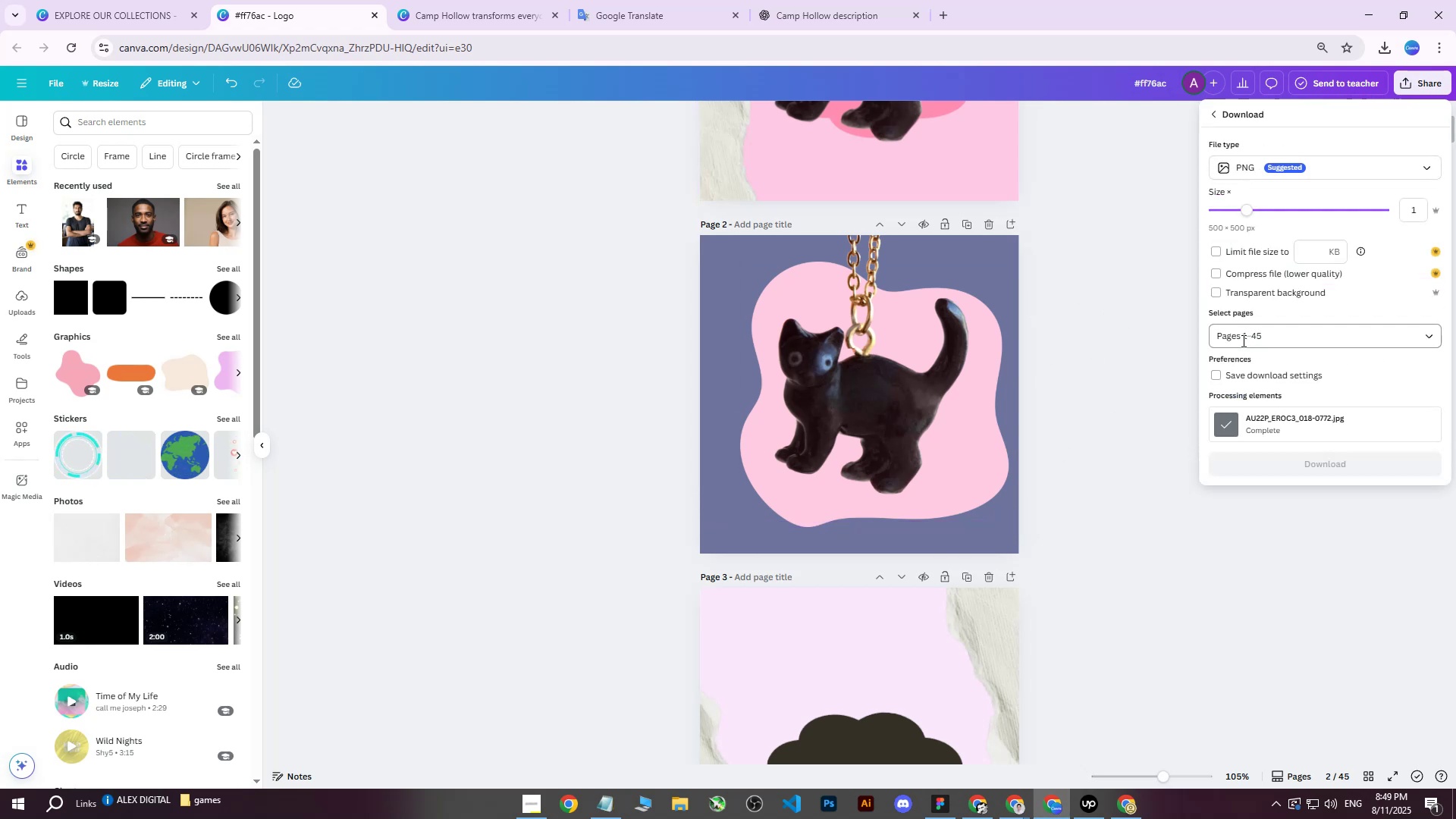 
double_click([1270, 334])
 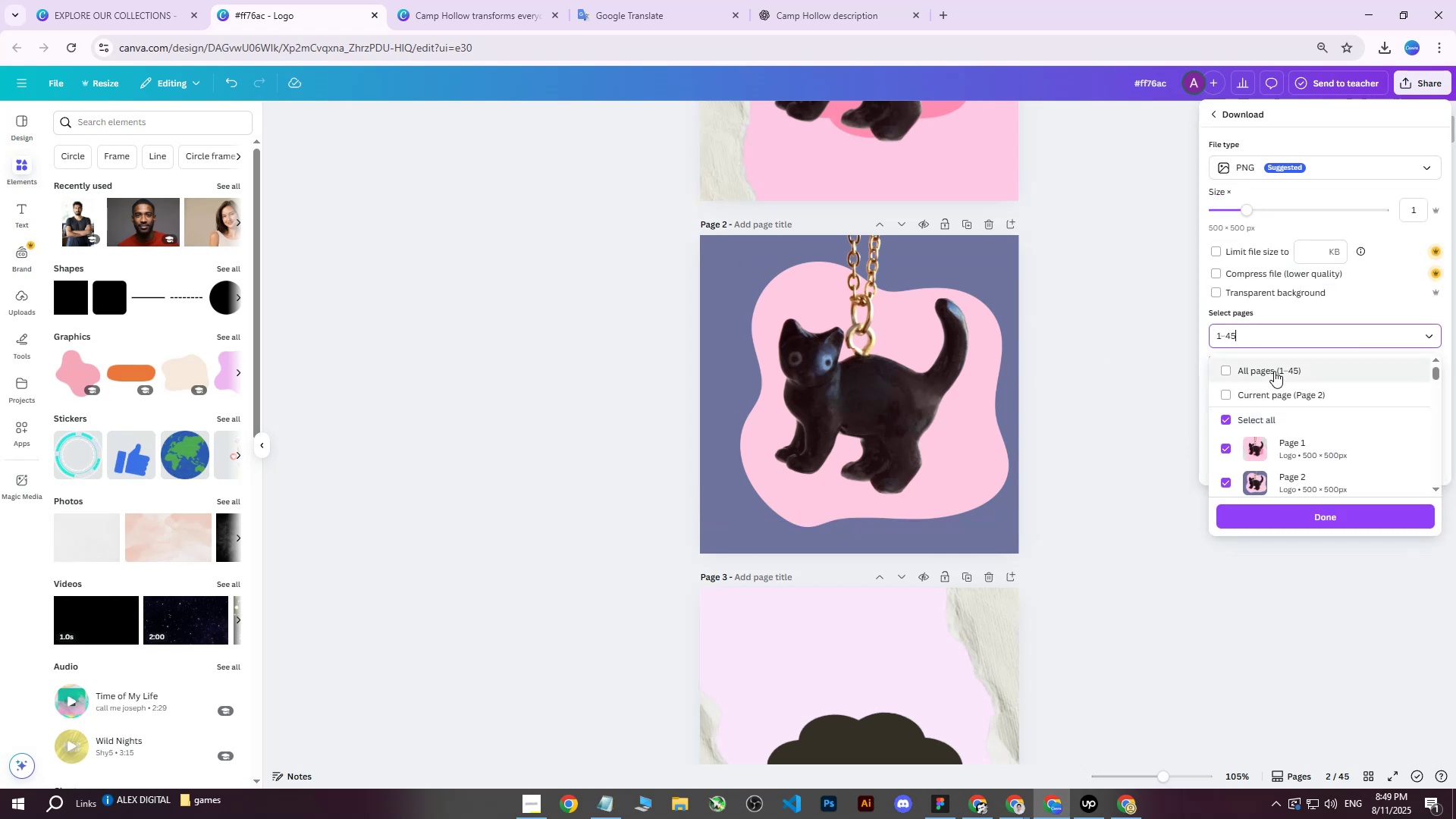 
triple_click([1274, 371])
 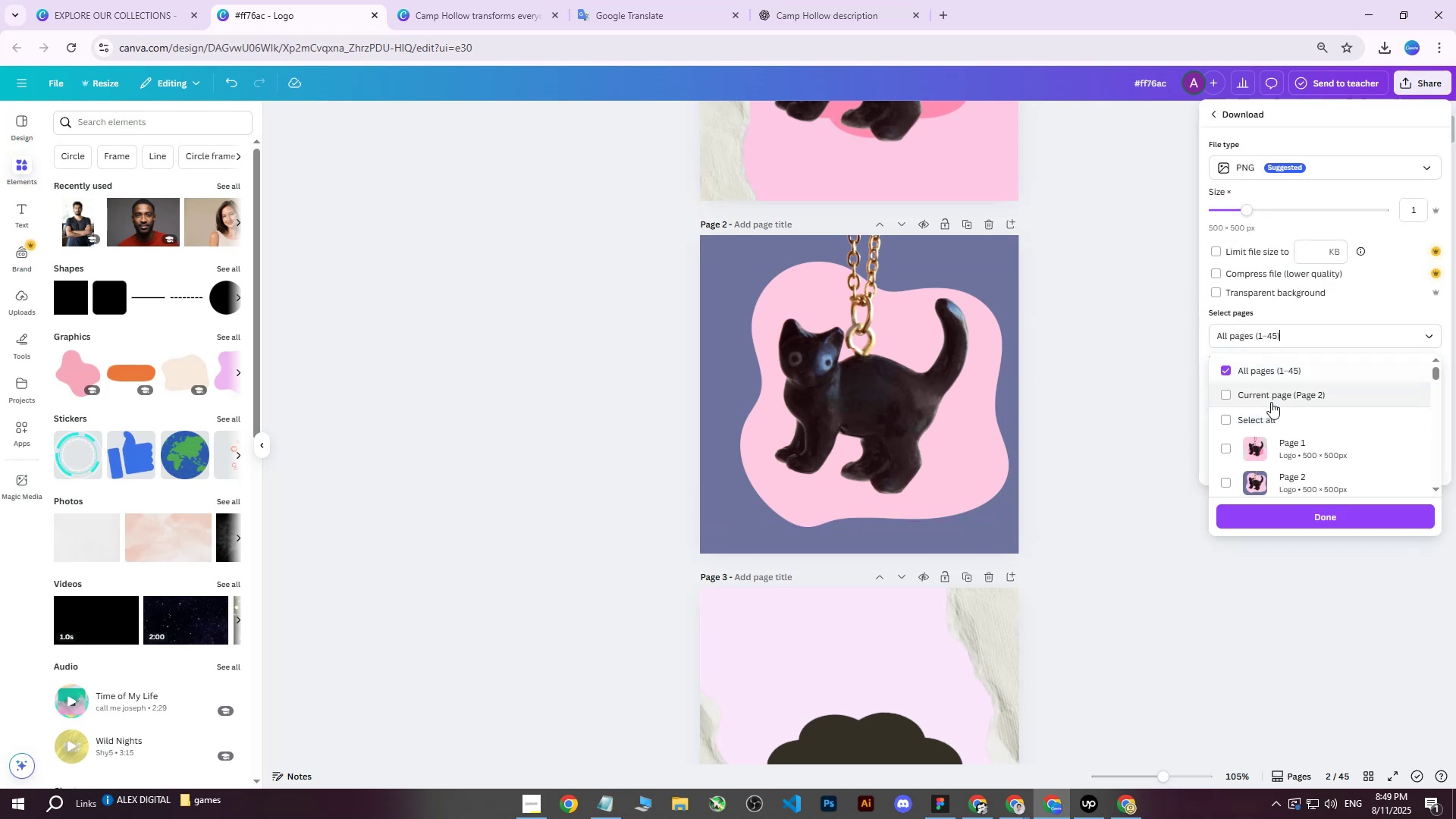 
triple_click([1271, 402])
 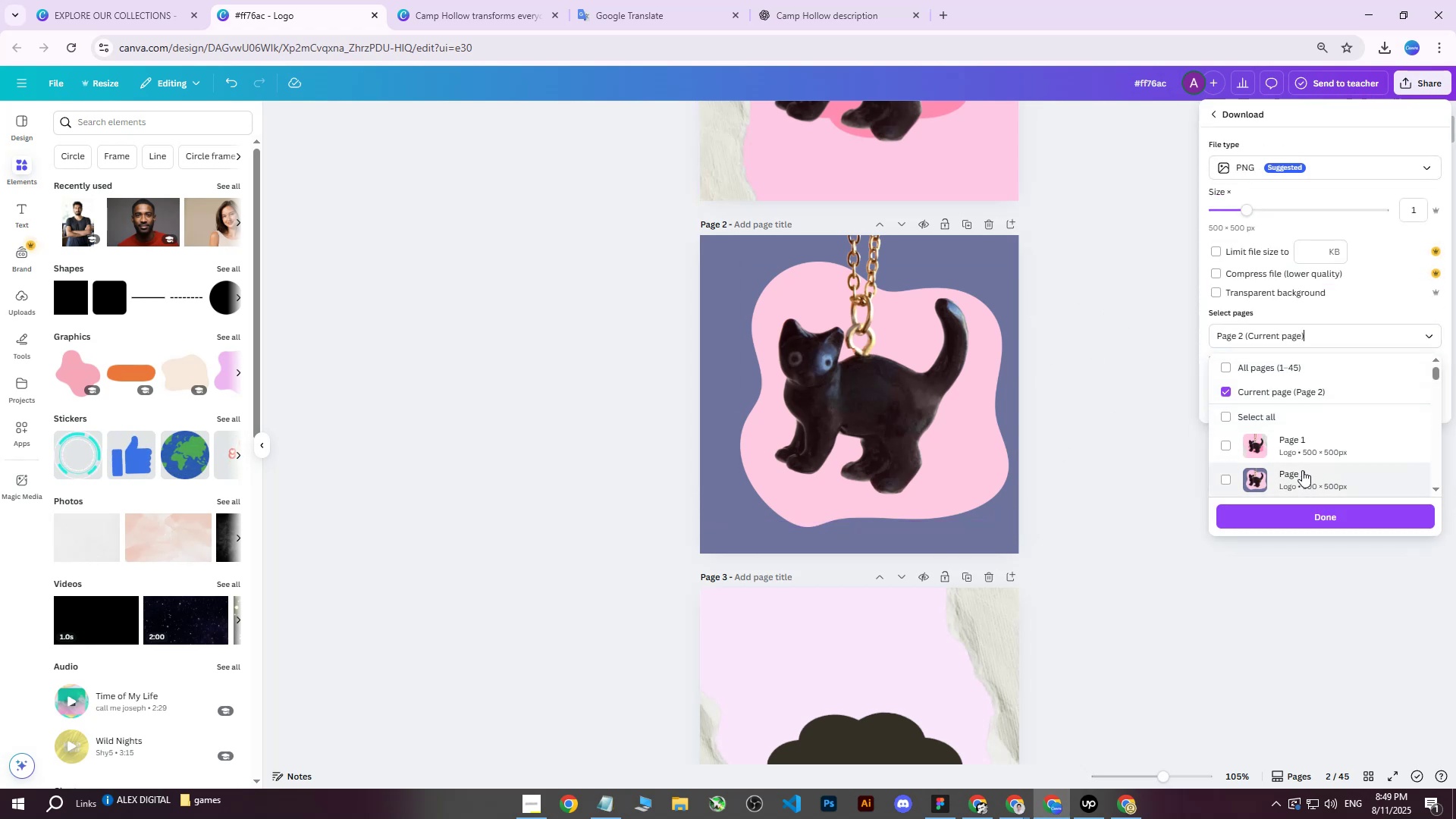 
left_click([1299, 473])
 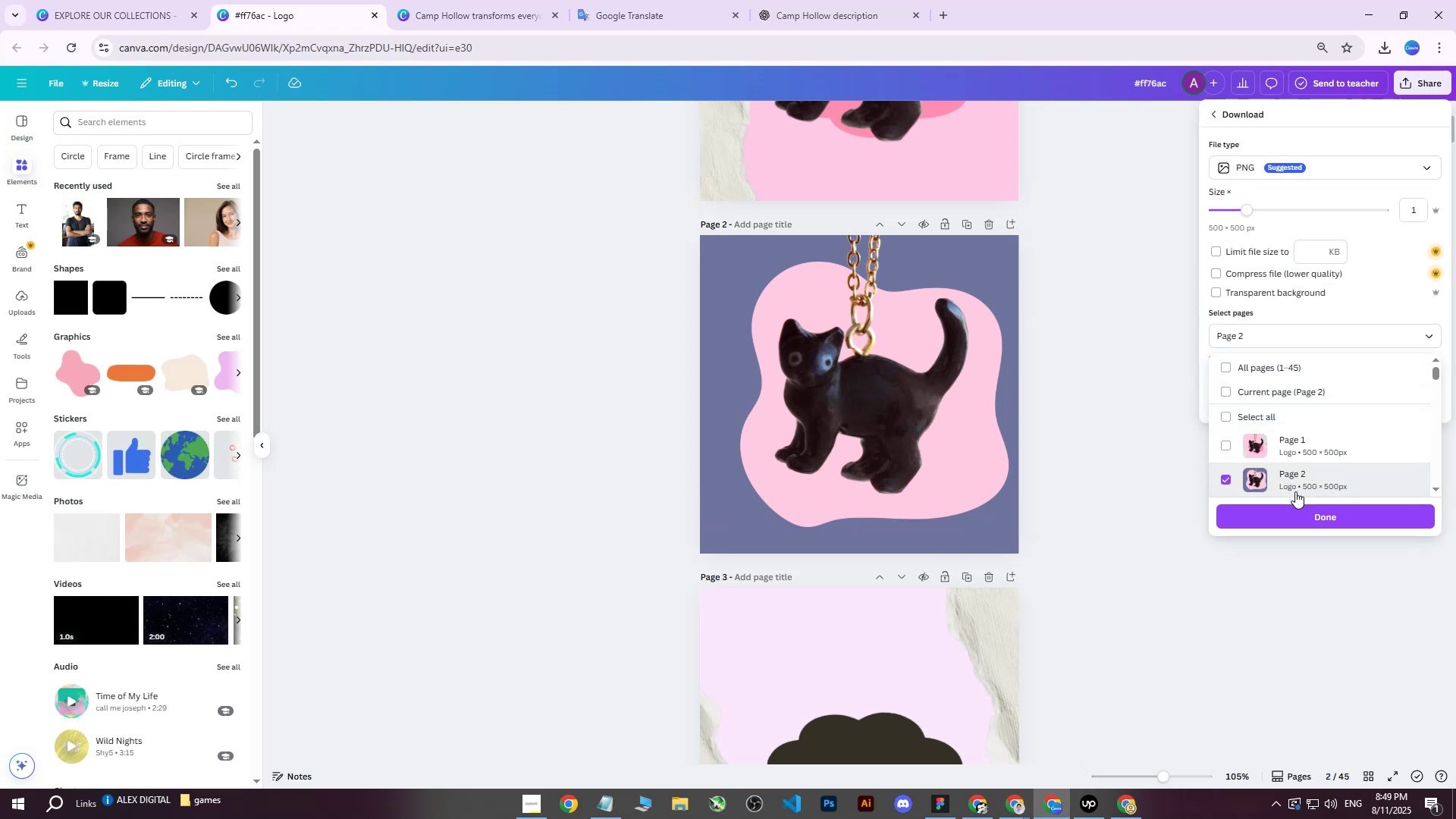 
left_click([1290, 516])
 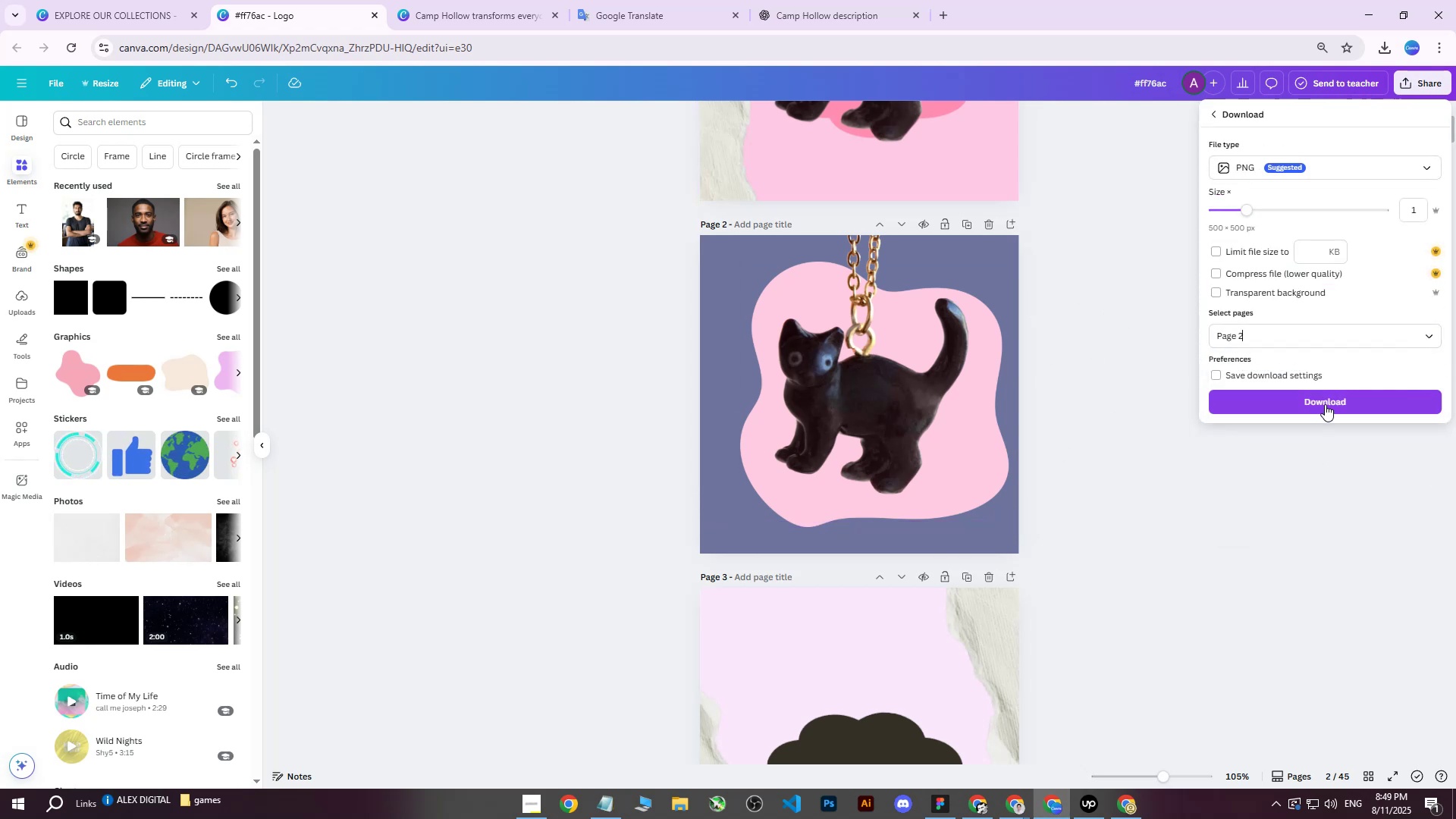 
double_click([1325, 403])
 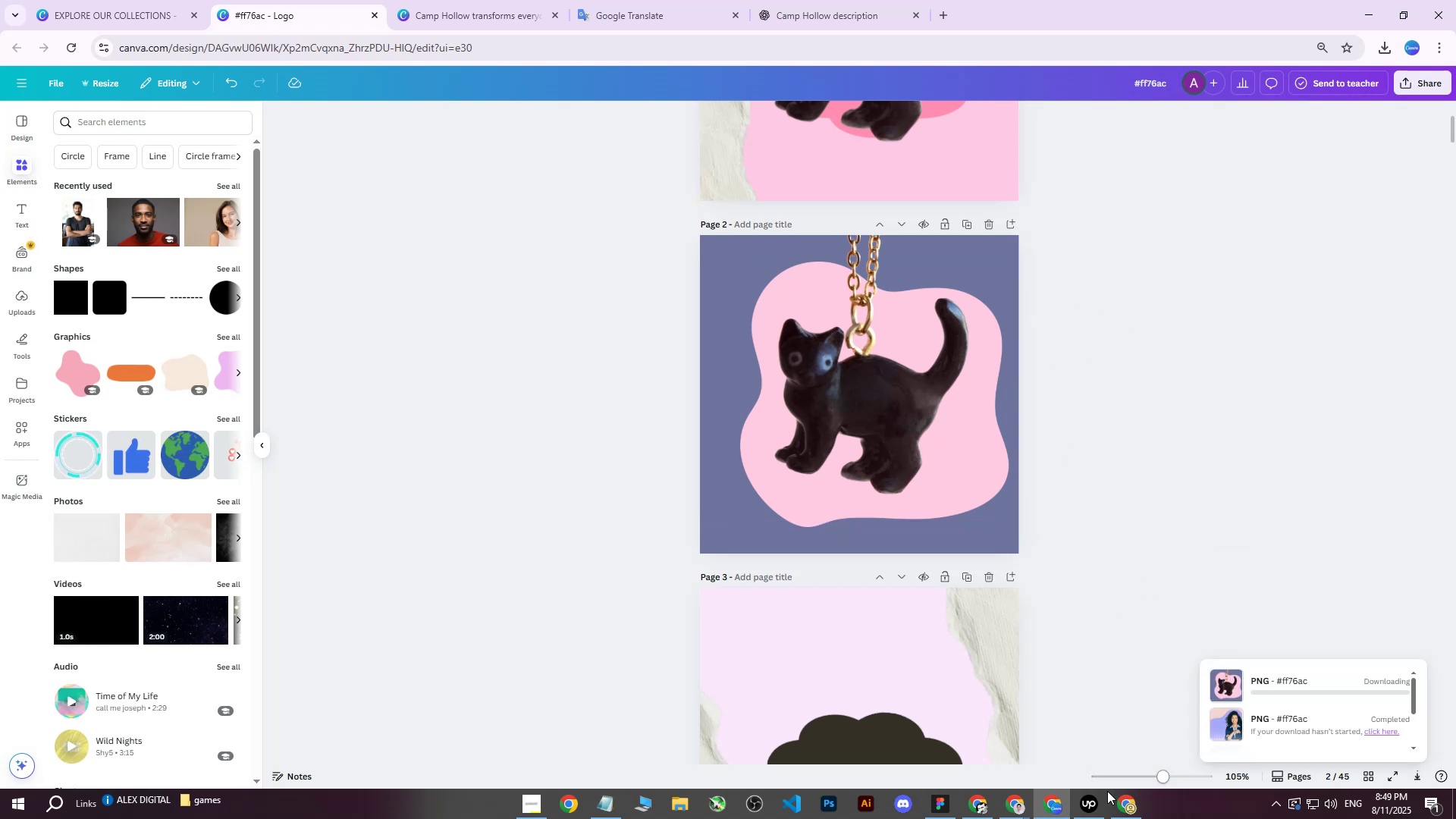 
left_click([1125, 799])
 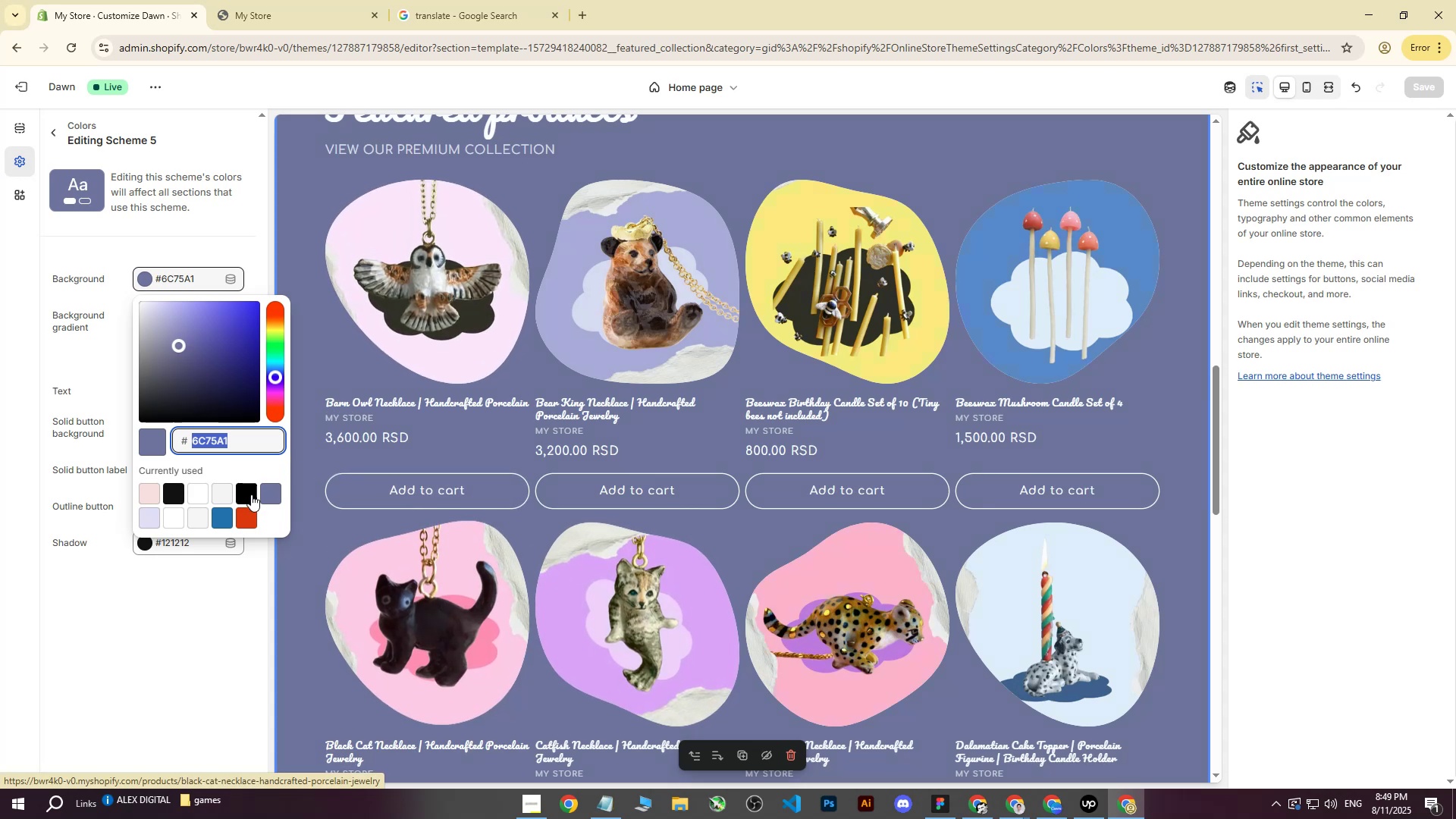 
left_click([427, 578])
 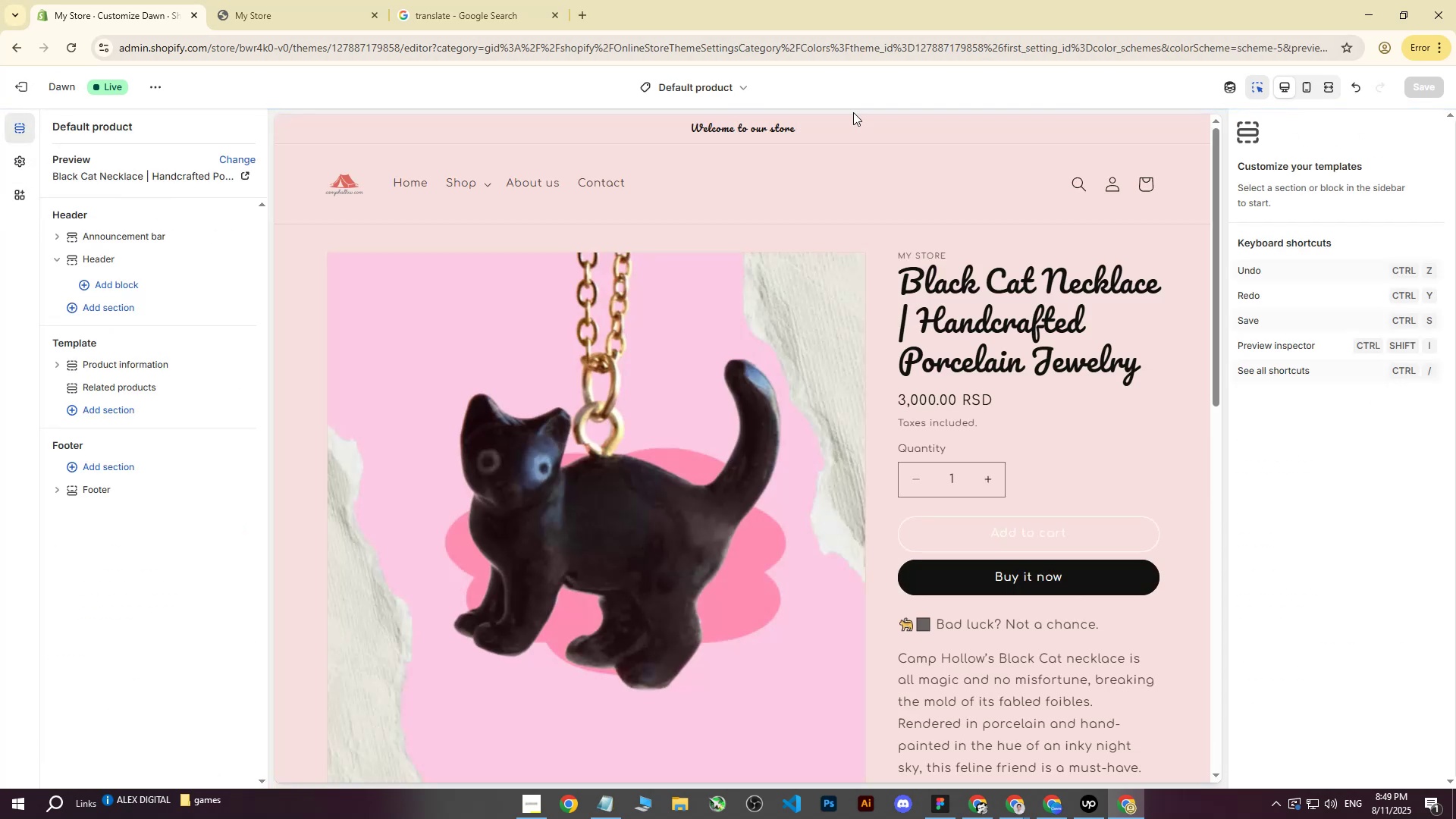 
left_click([26, 89])
 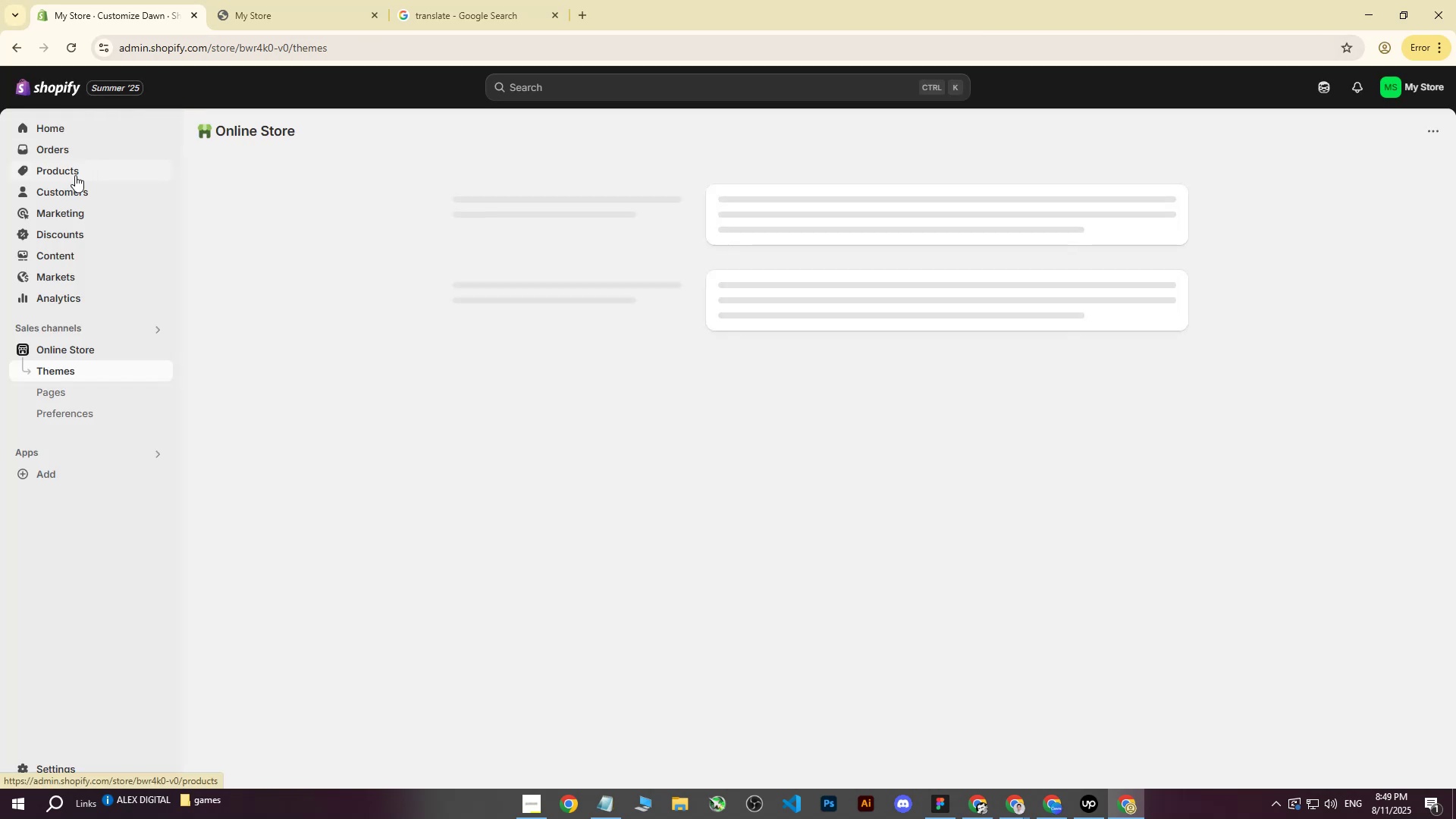 
left_click([71, 178])
 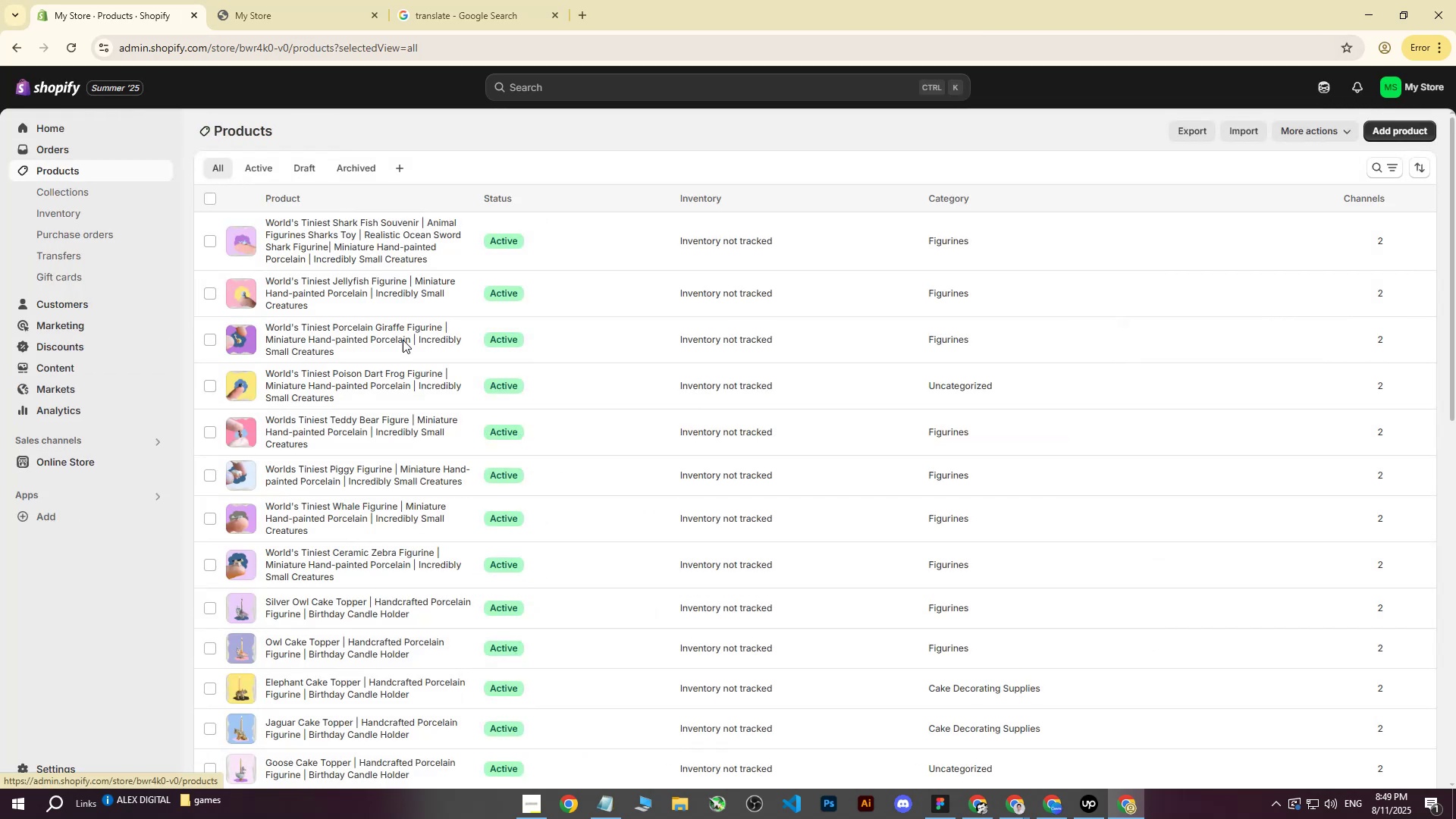 
scroll: coordinate [444, 355], scroll_direction: down, amount: 12.0
 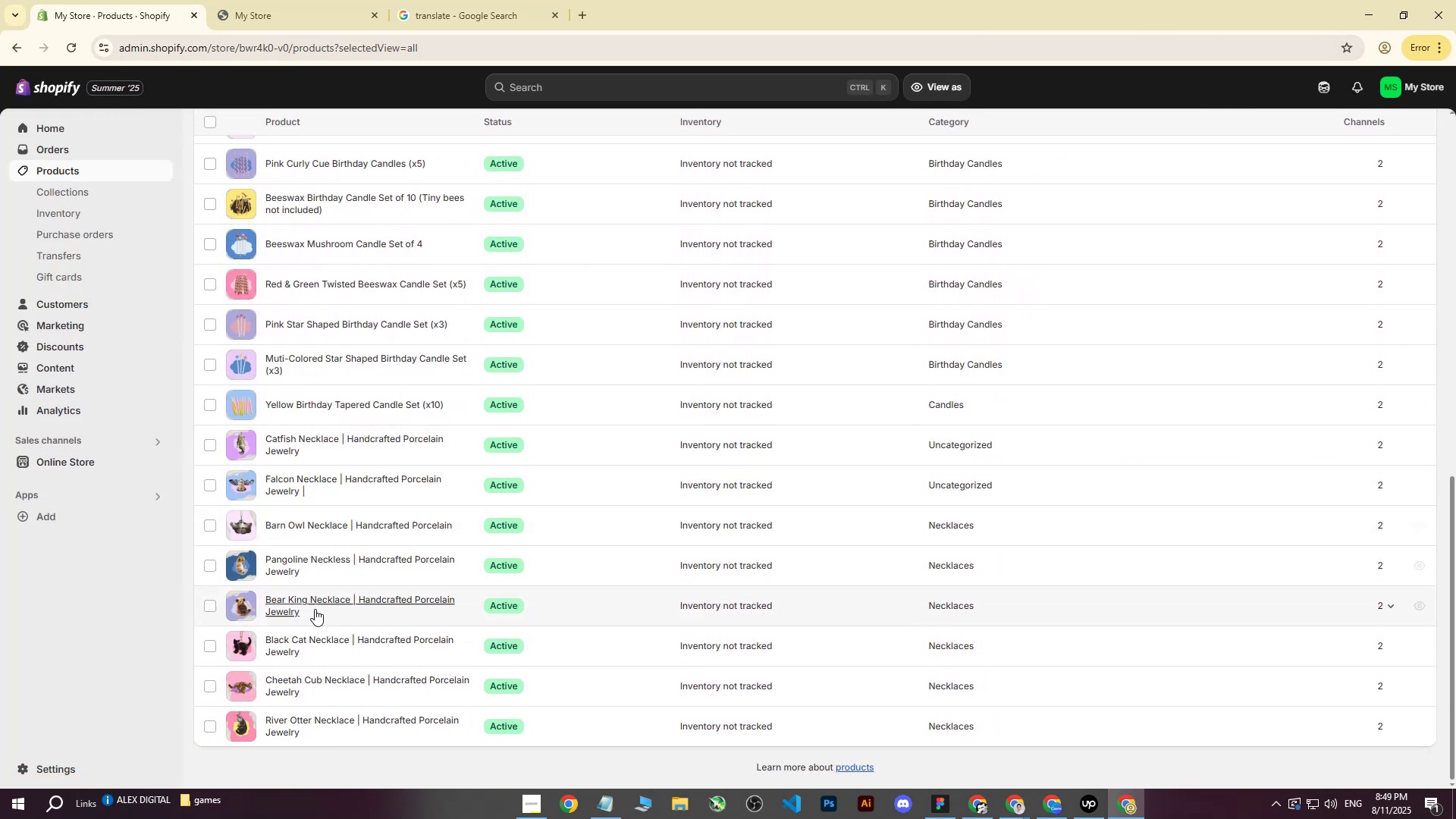 
left_click([301, 642])
 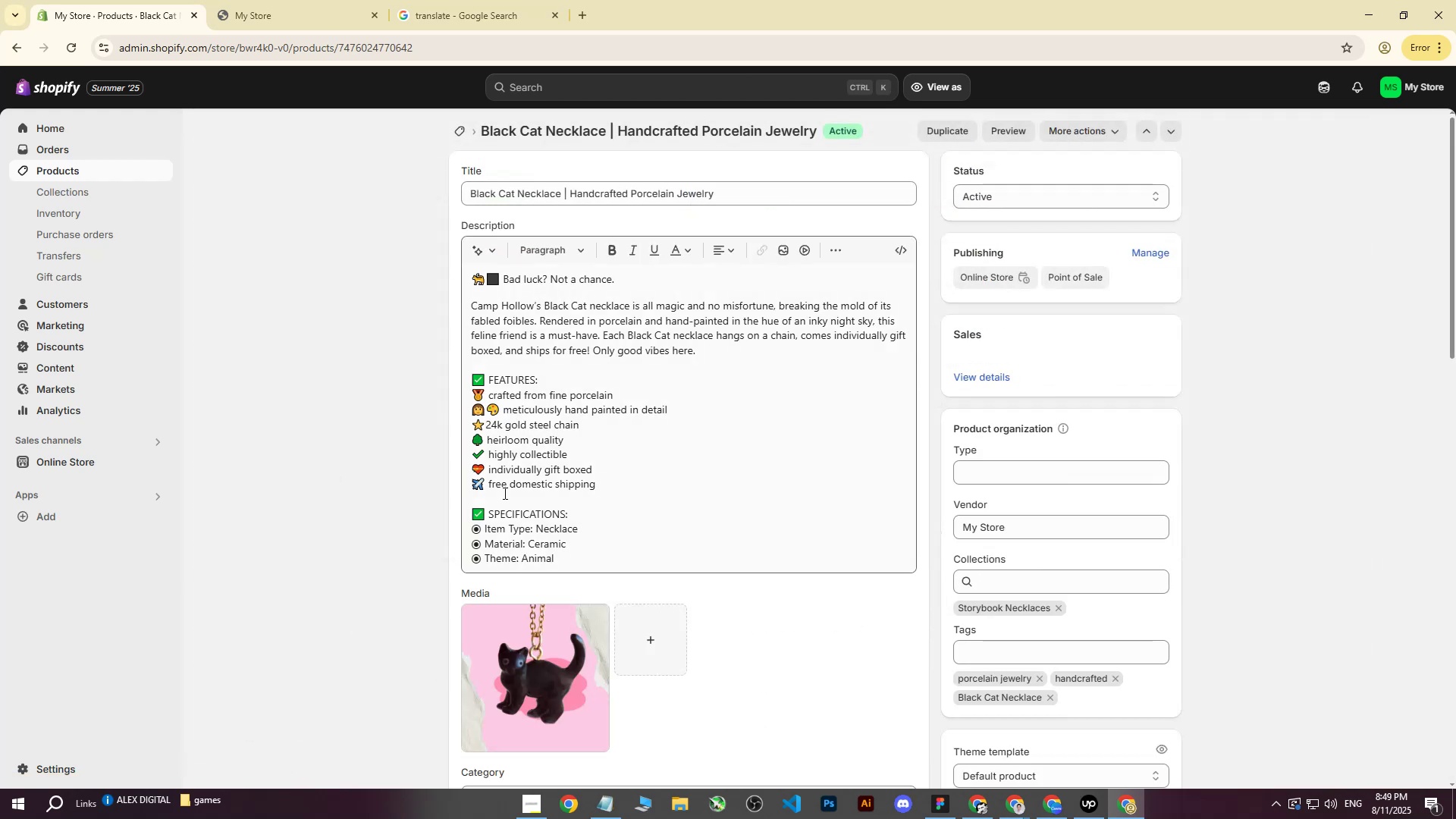 
left_click([538, 629])
 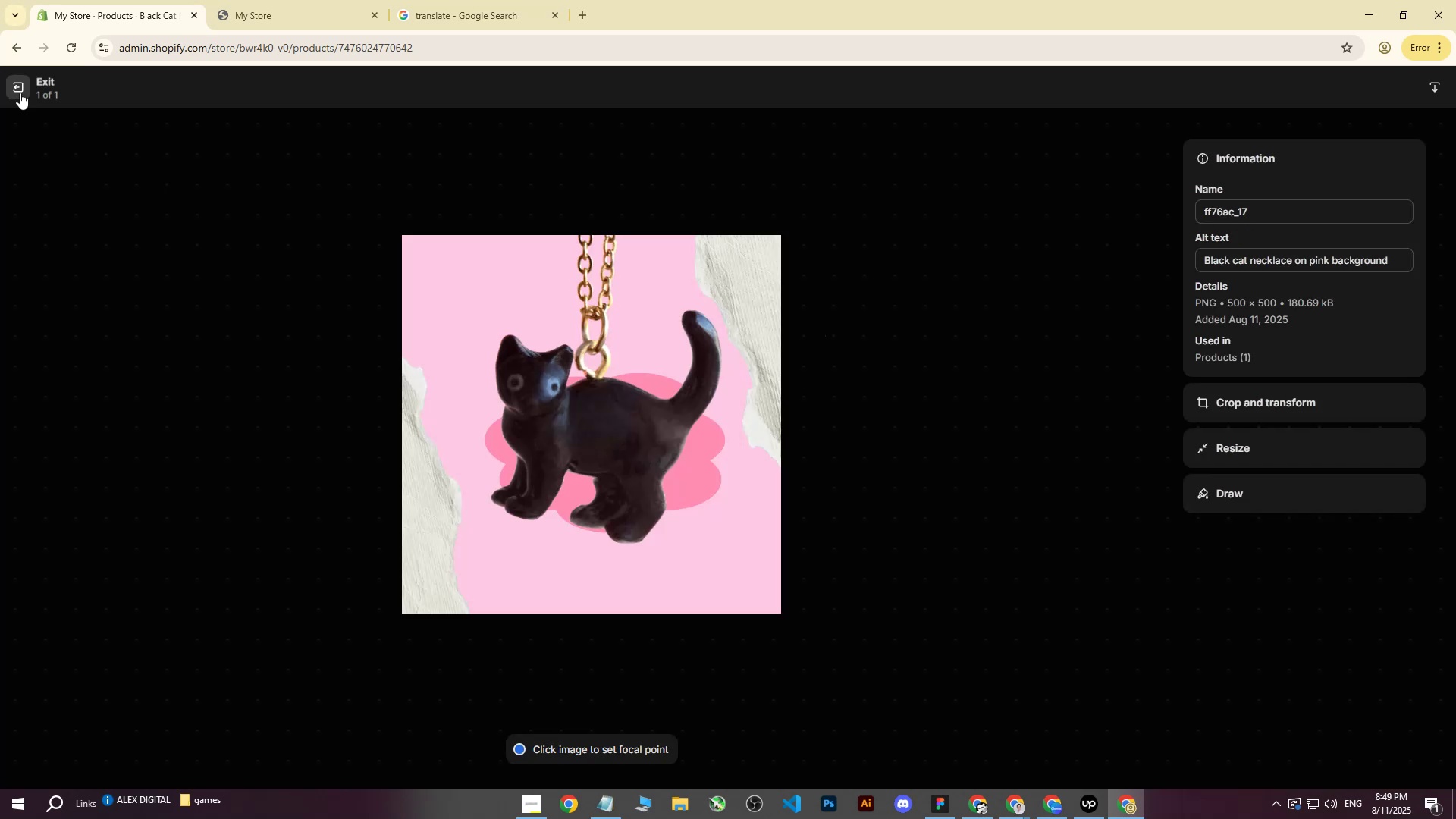 
left_click([15, 93])
 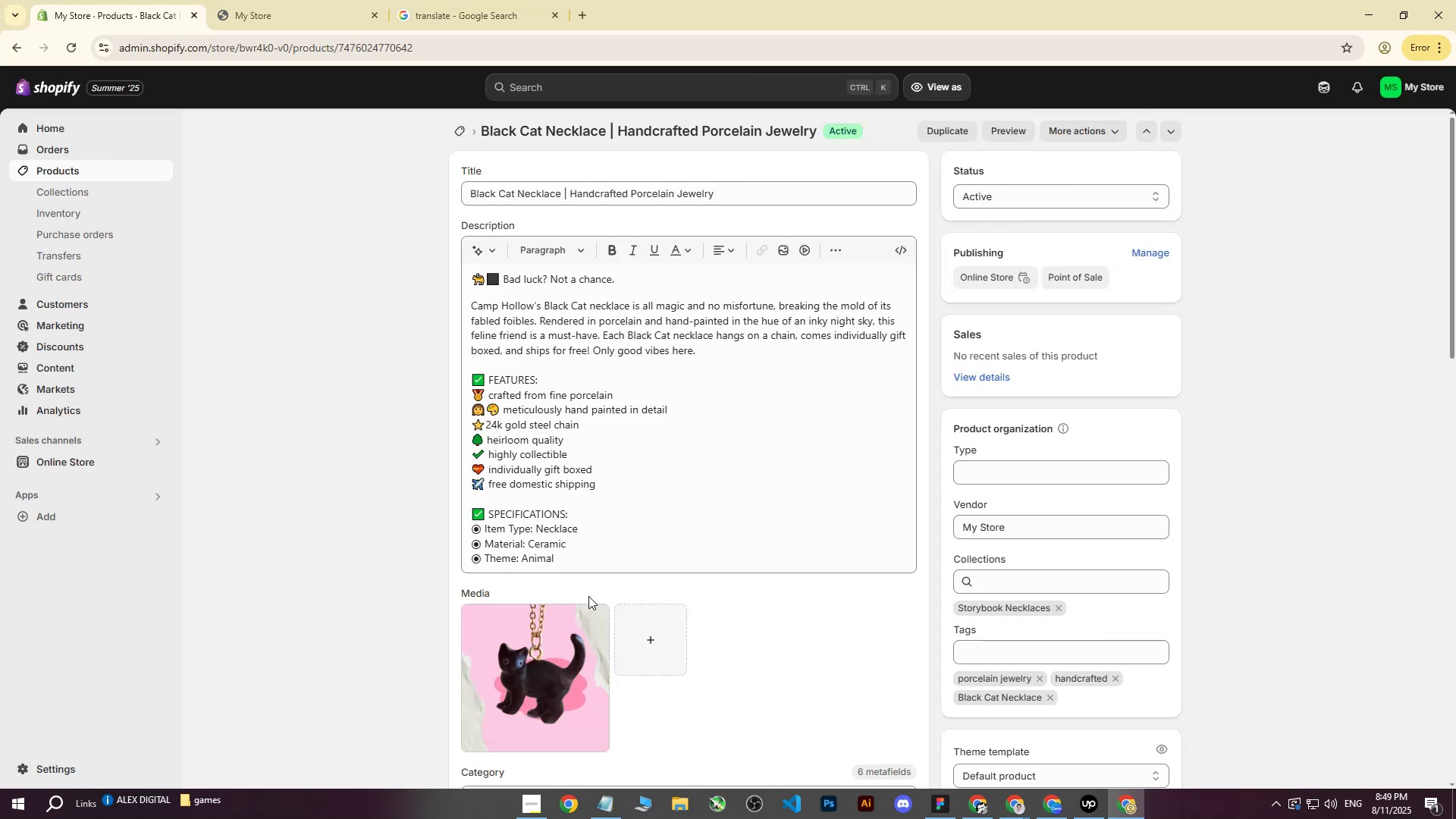 
left_click([656, 639])
 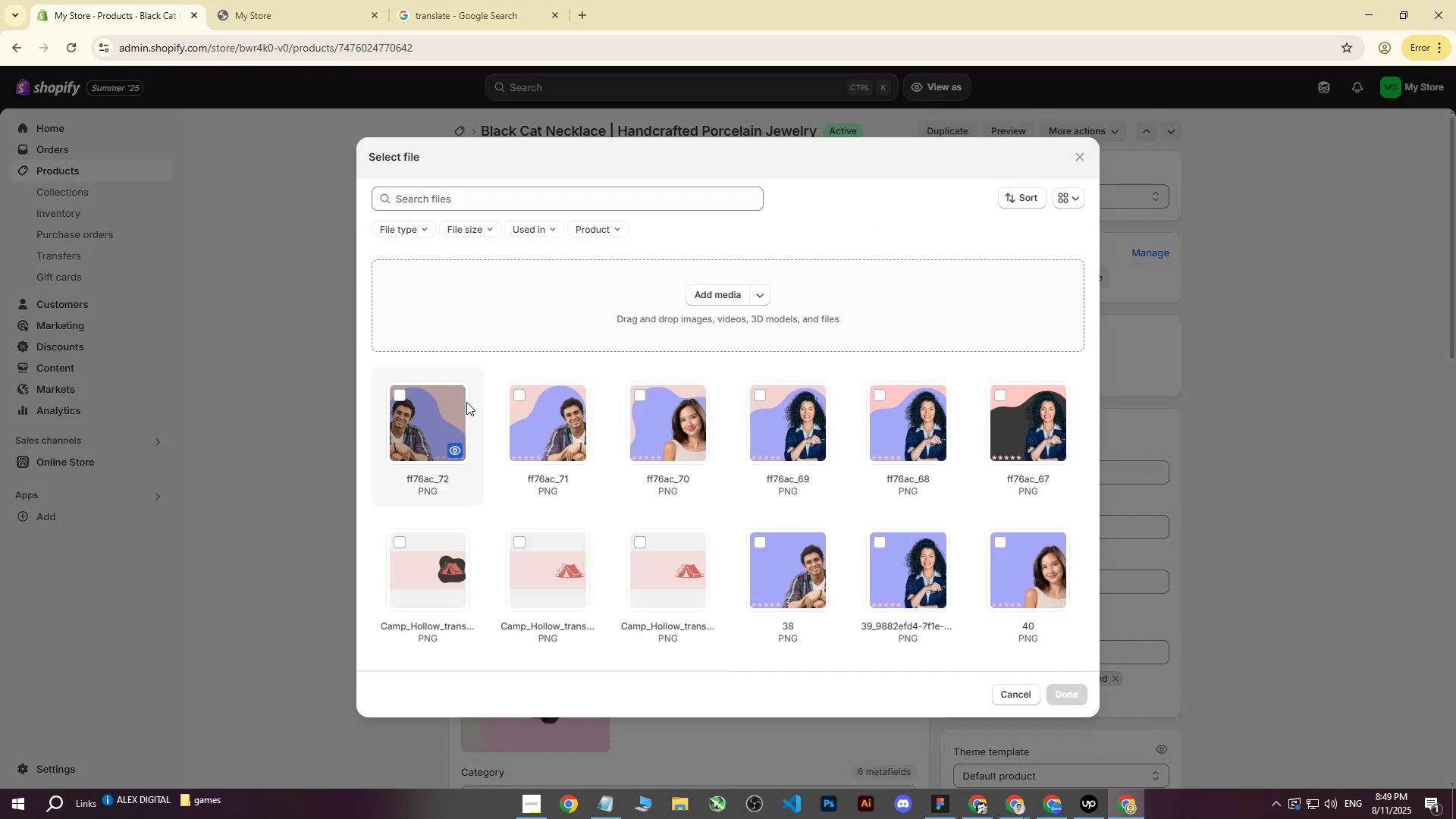 
left_click([731, 293])
 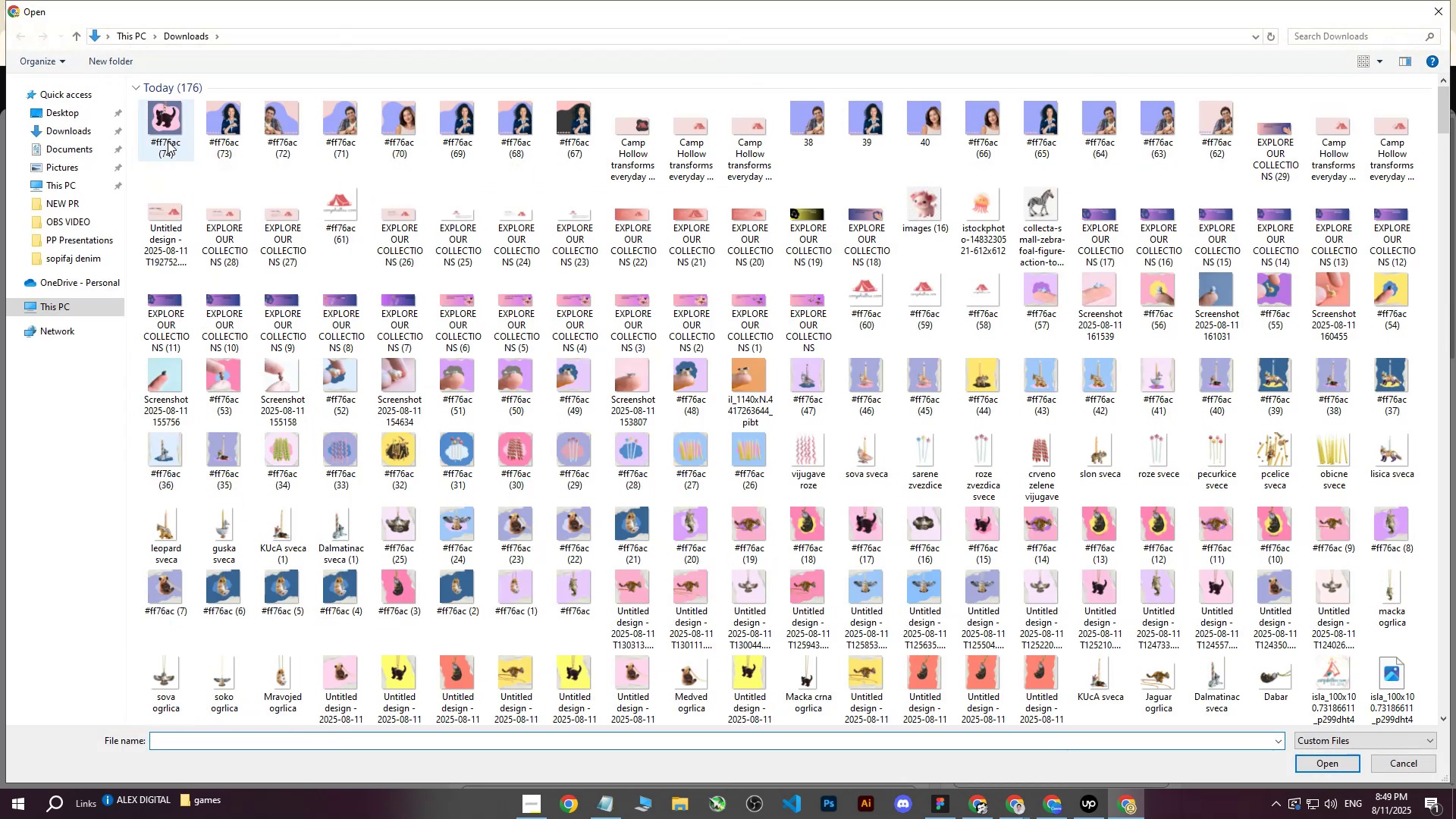 
left_click([168, 124])
 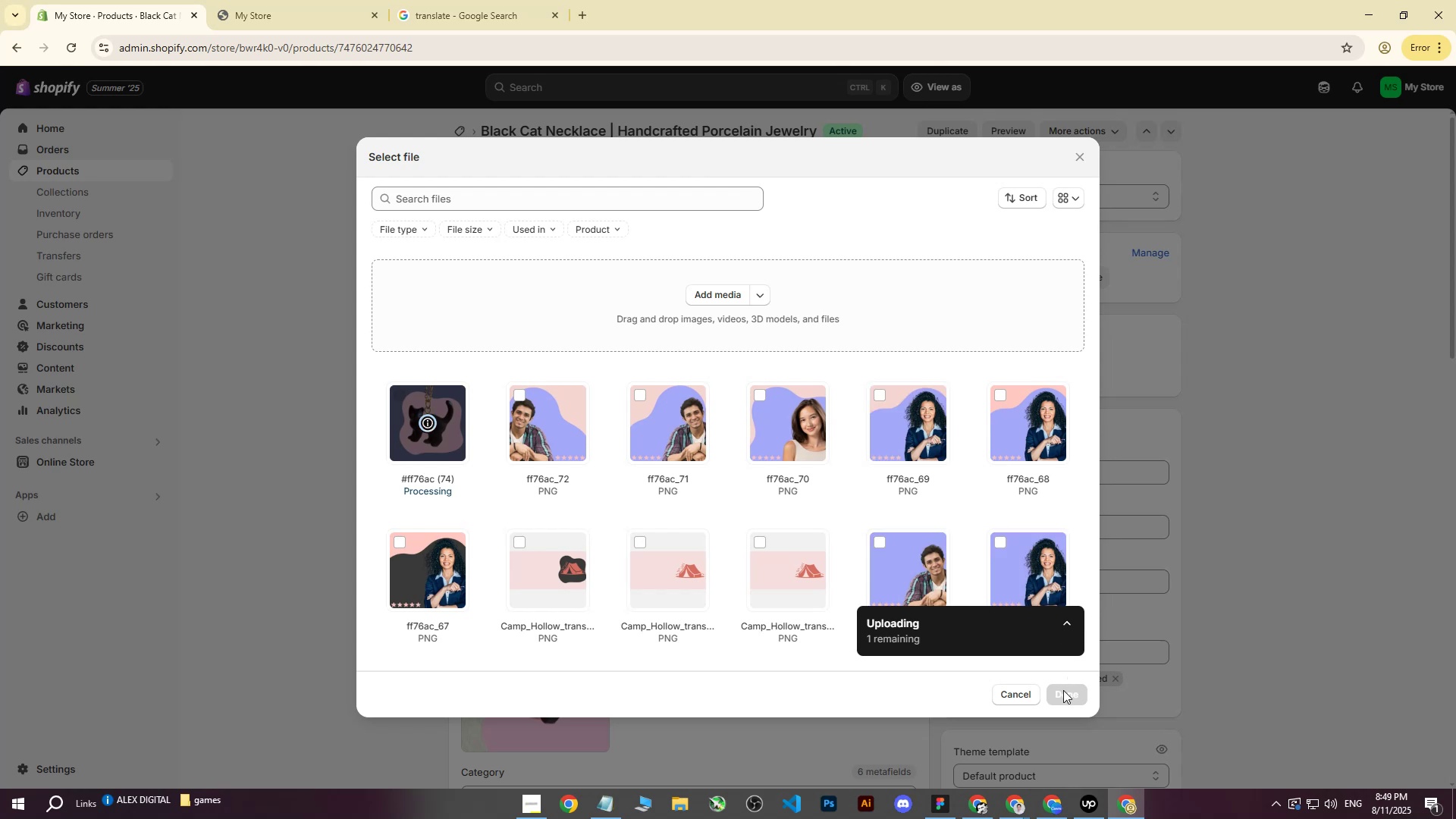 
wait(5.41)
 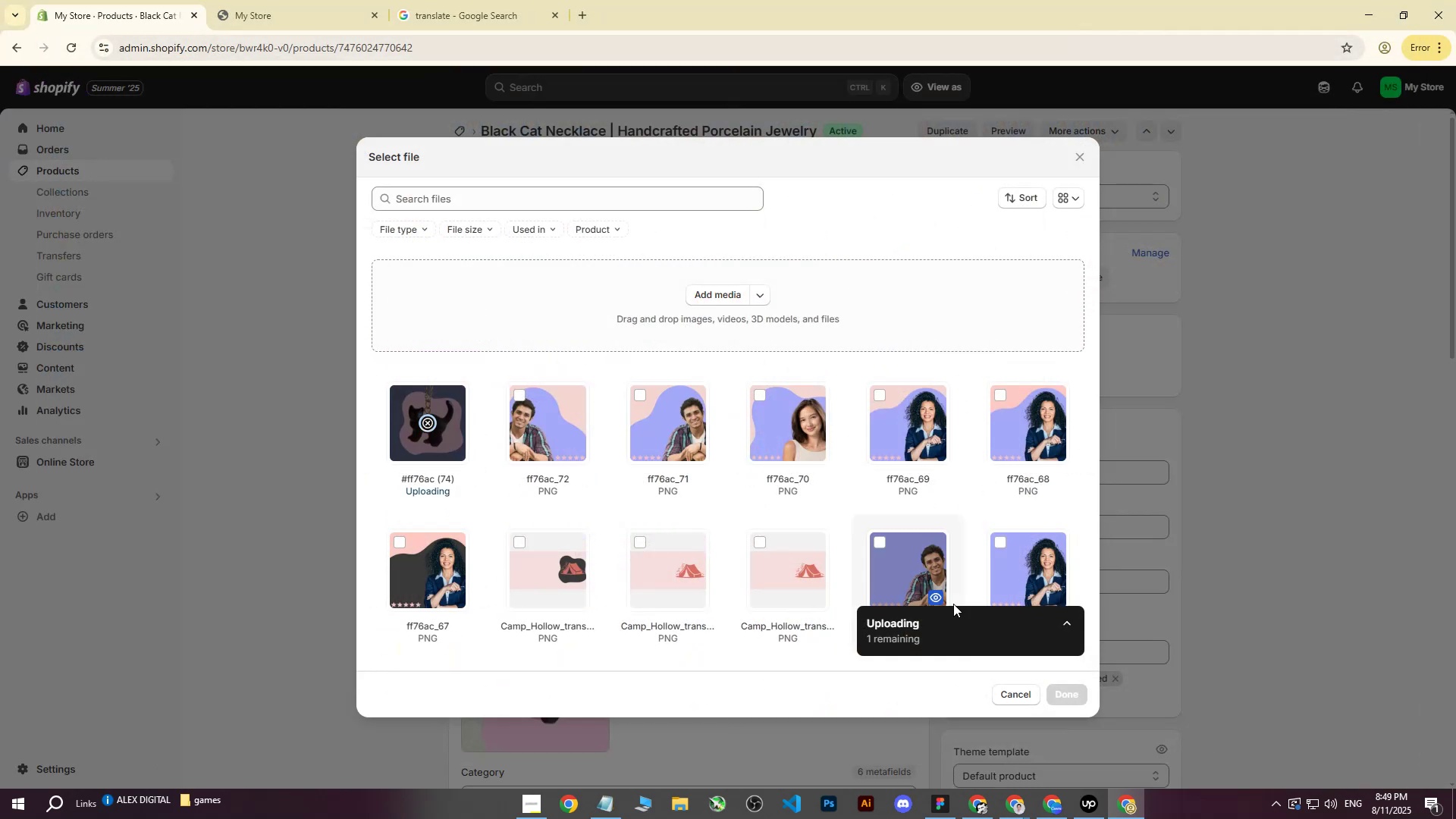 
left_click([1067, 695])
 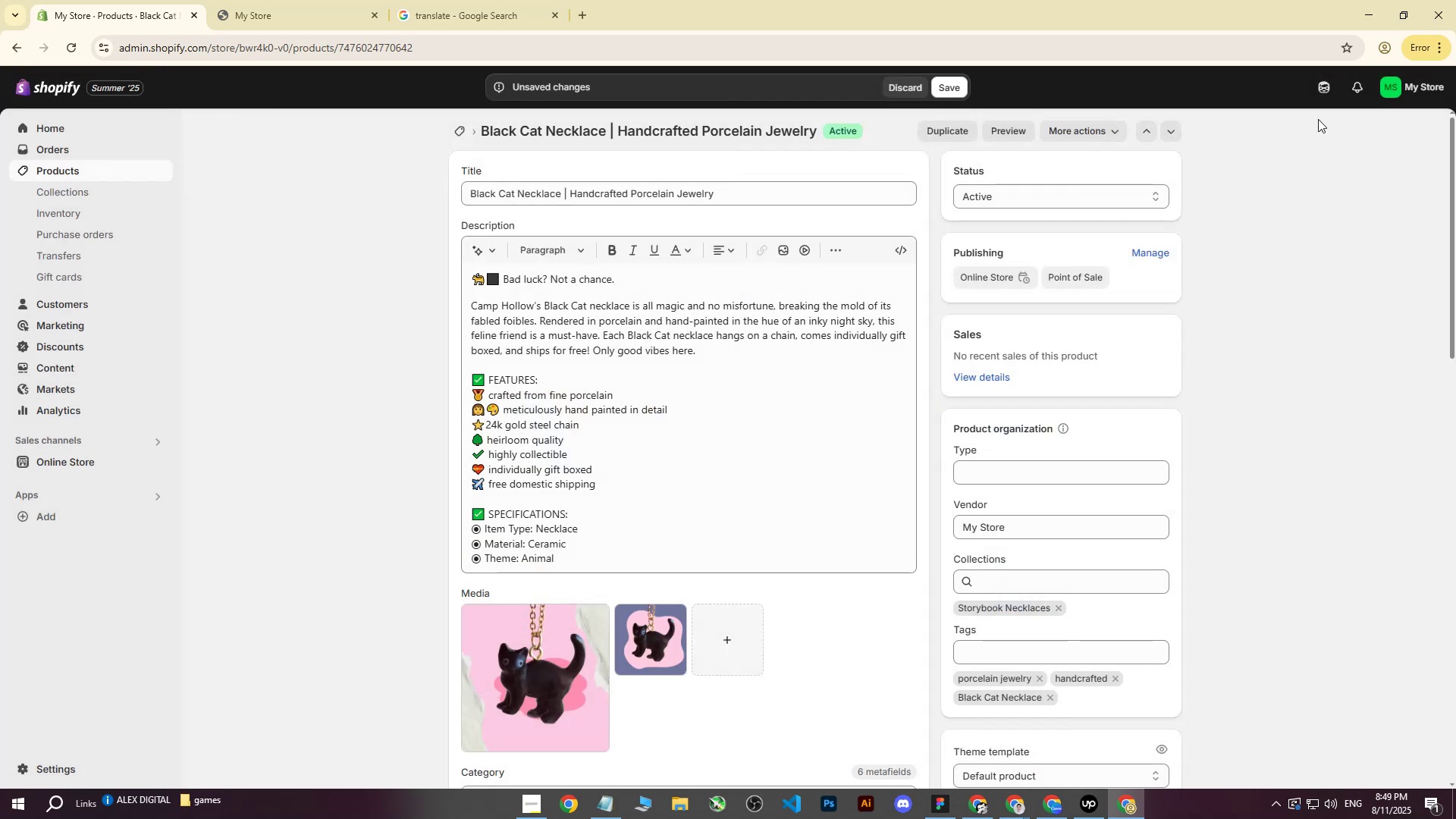 
left_click([945, 92])
 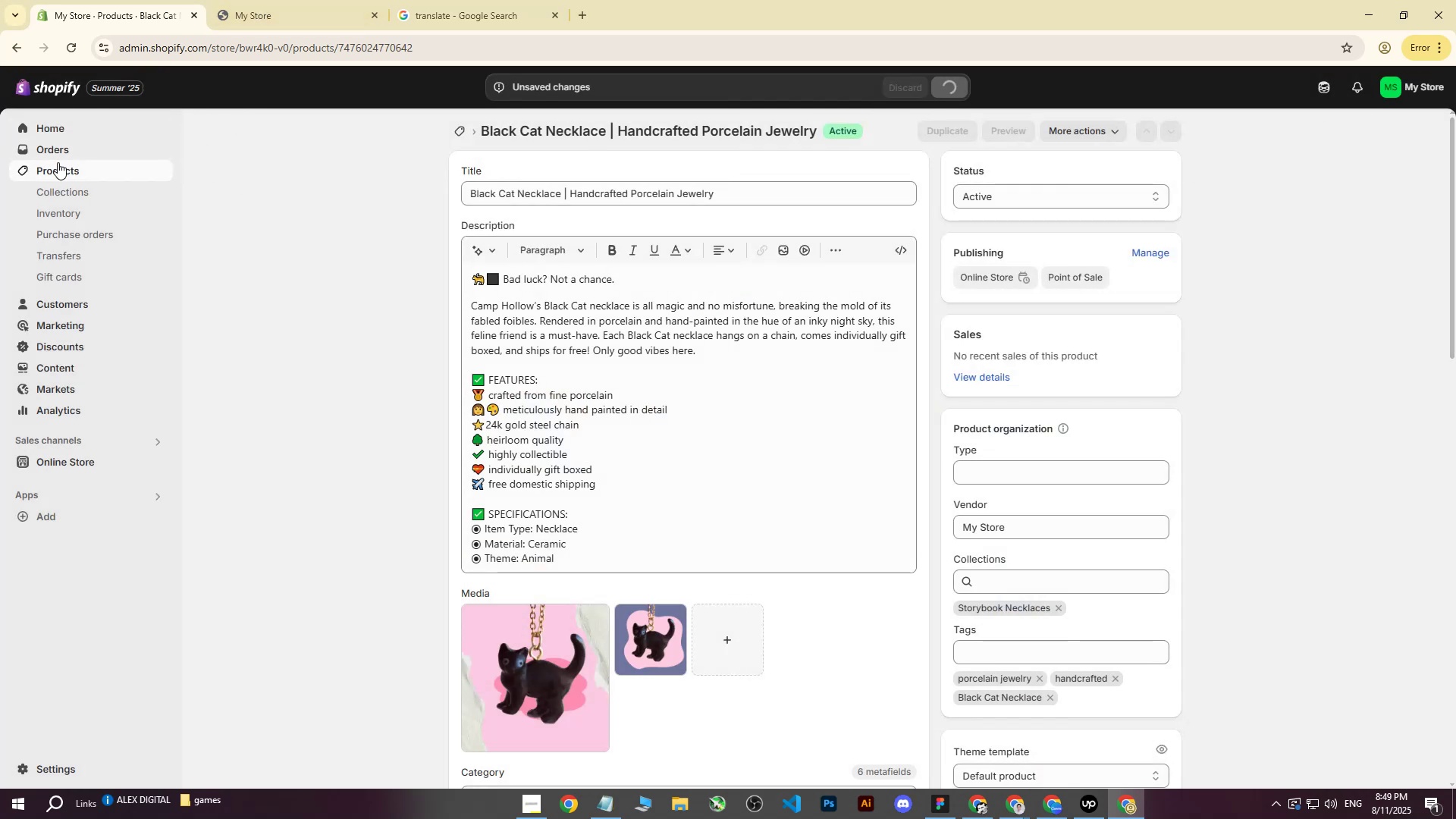 
left_click([264, 0])
 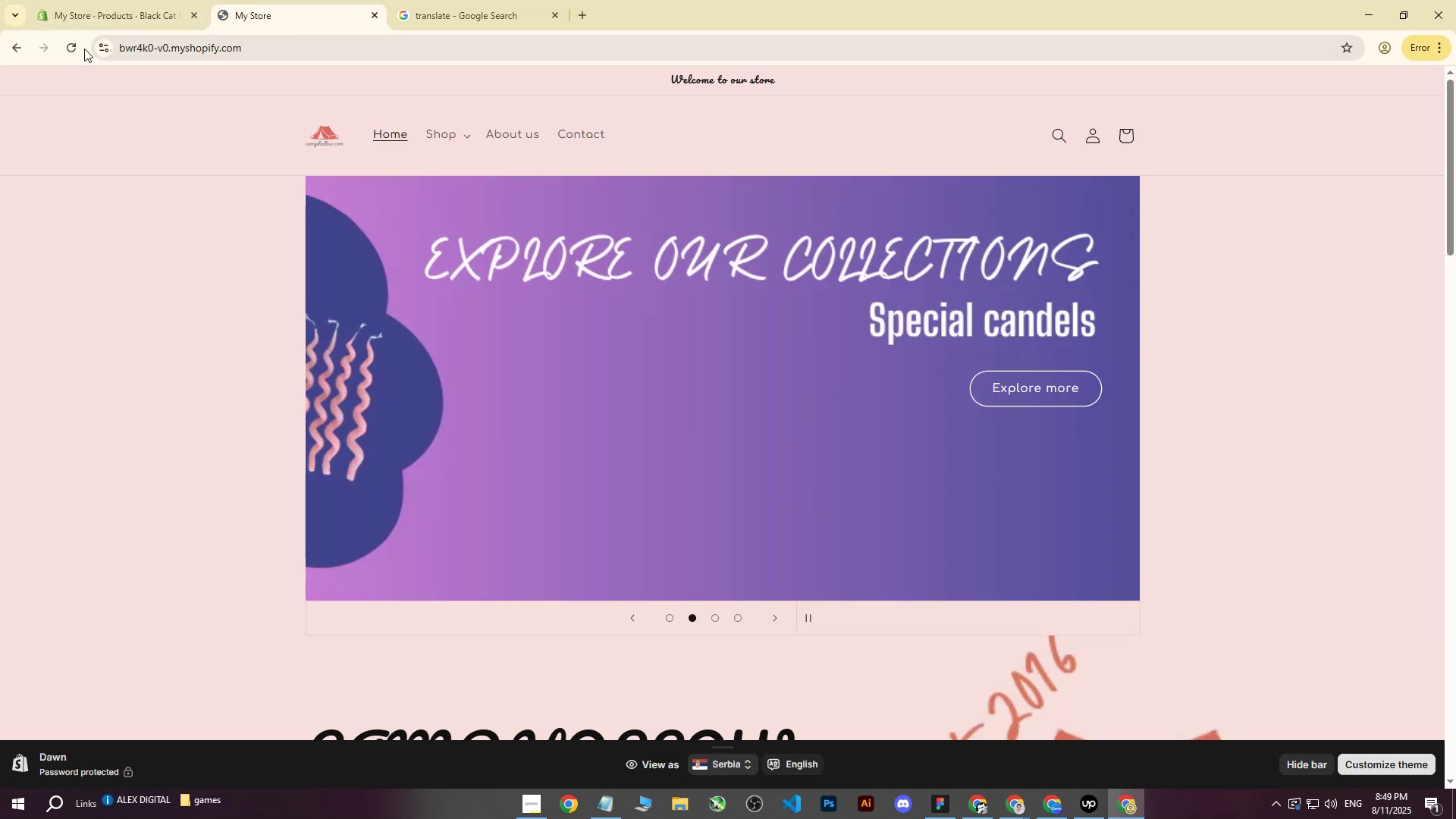 
left_click([61, 52])
 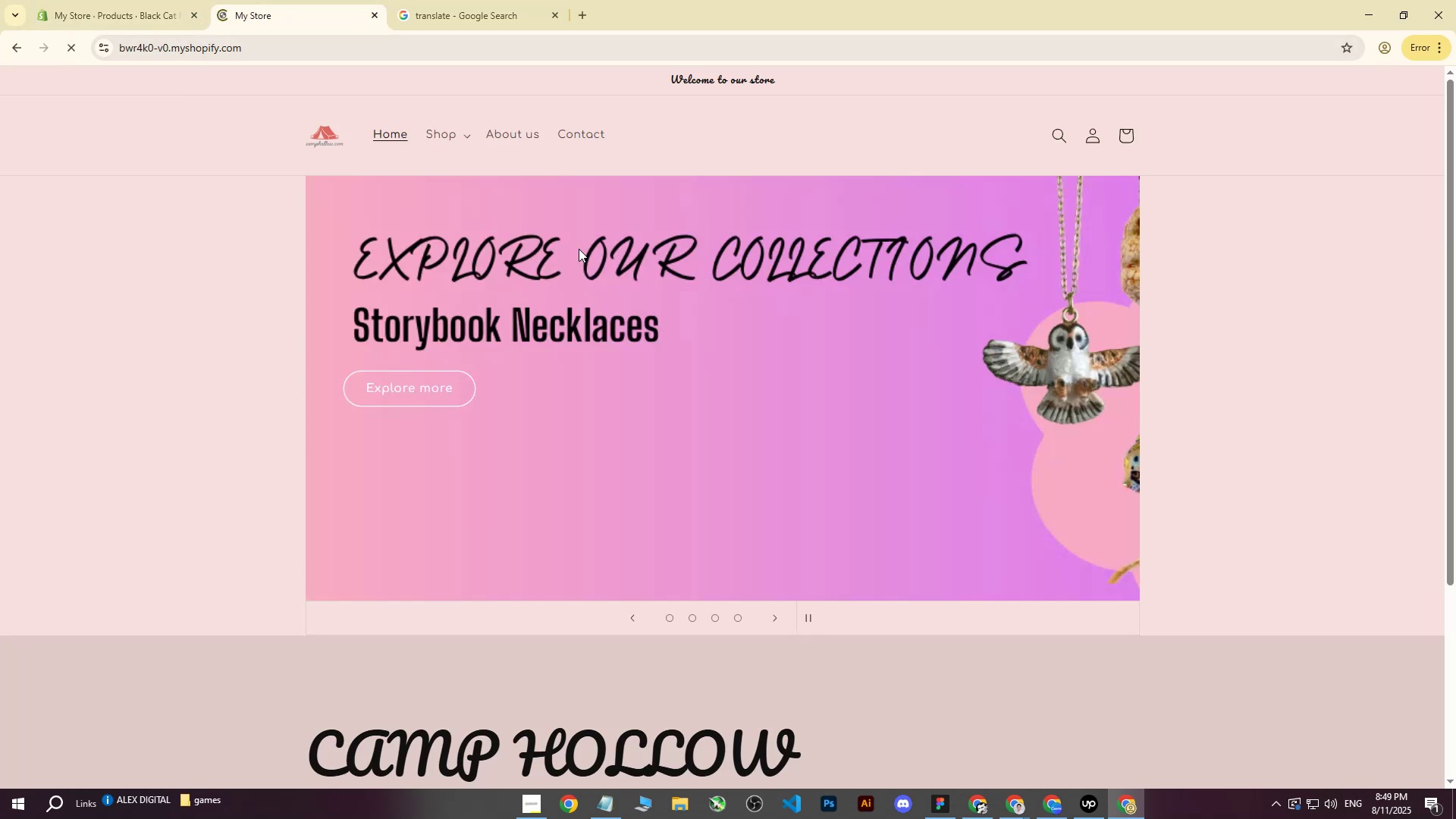 
scroll: coordinate [582, 262], scroll_direction: down, amount: 15.0
 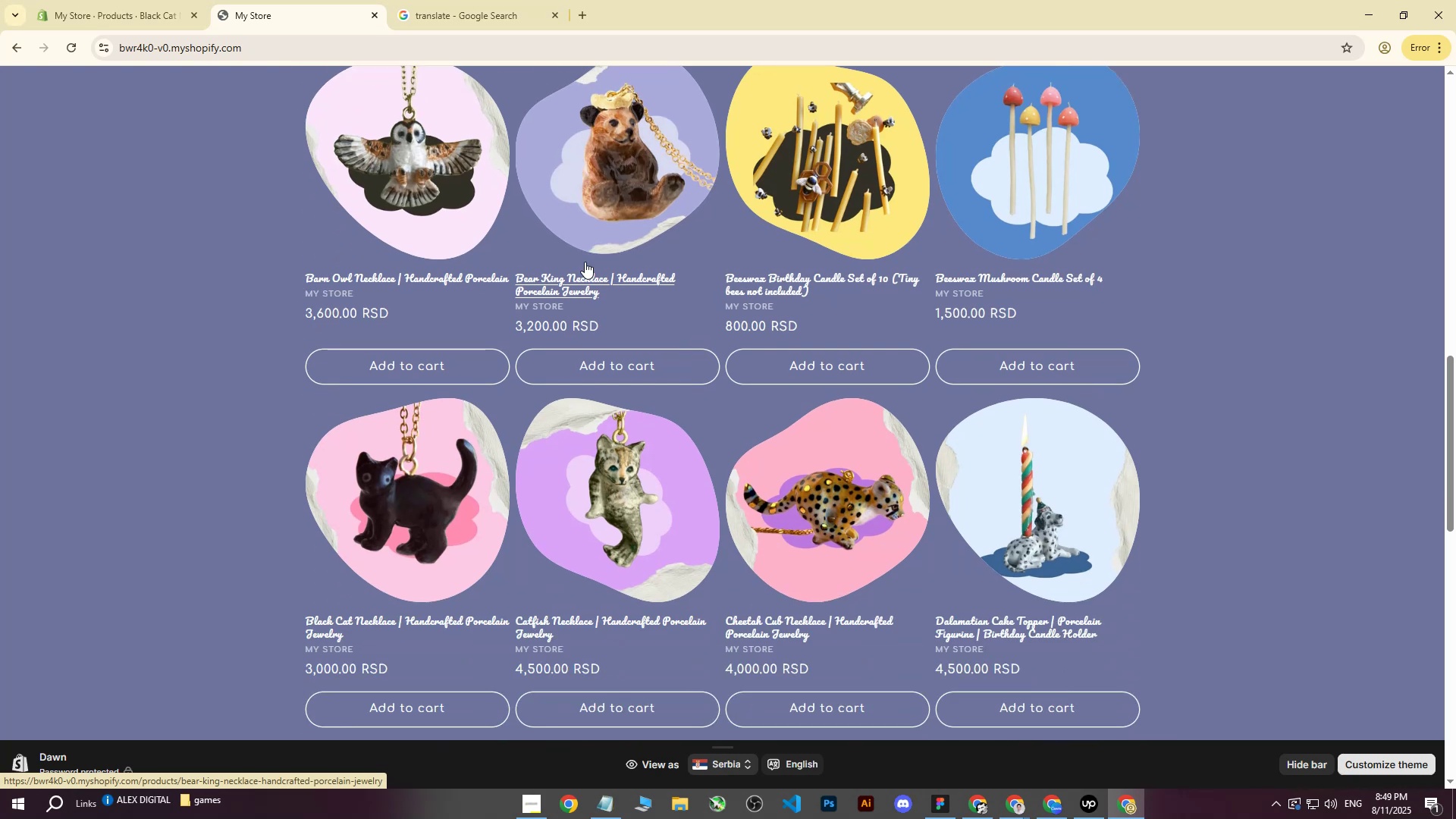 
left_click([77, 41])
 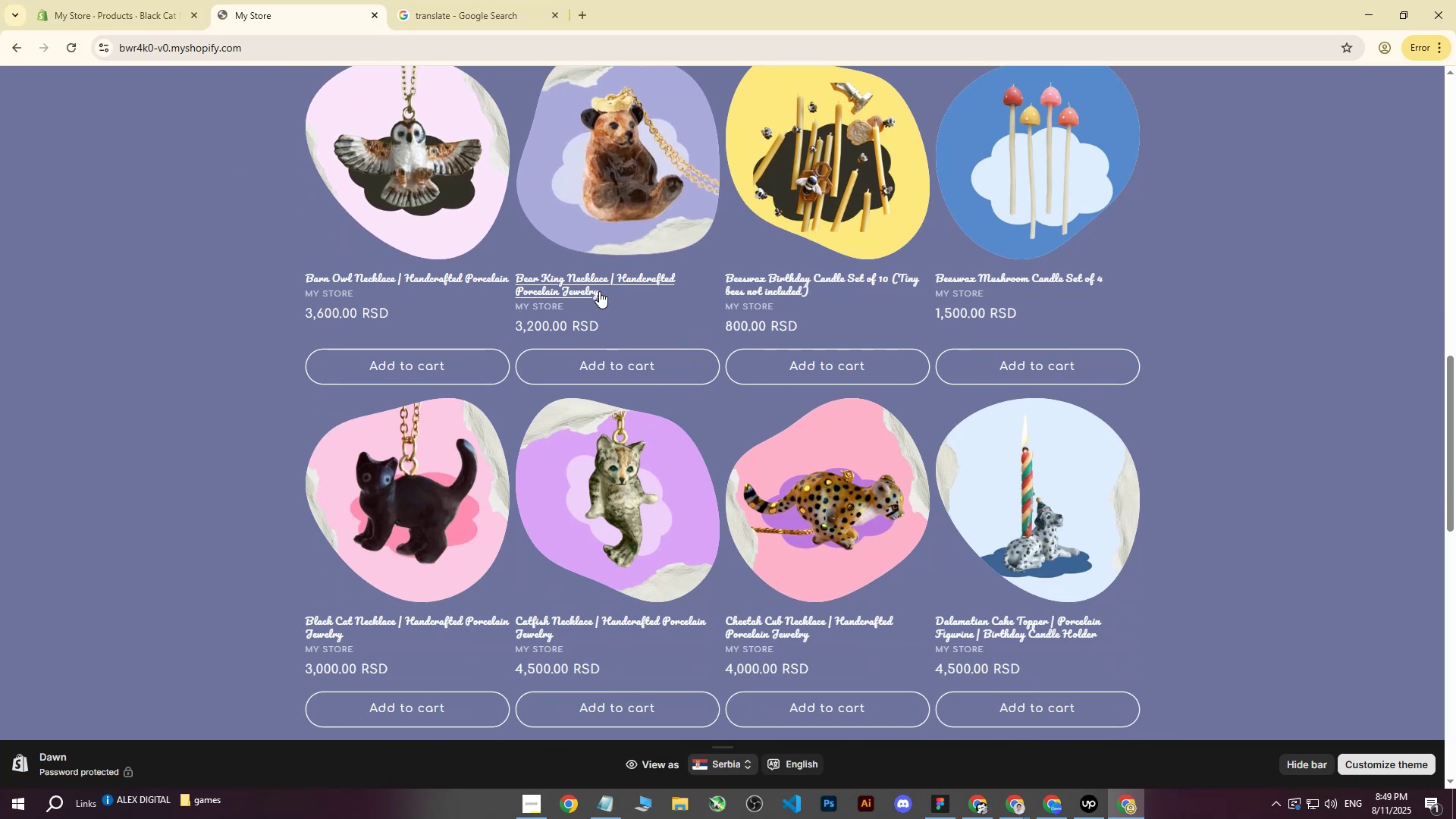 
scroll: coordinate [599, 291], scroll_direction: down, amount: 2.0
 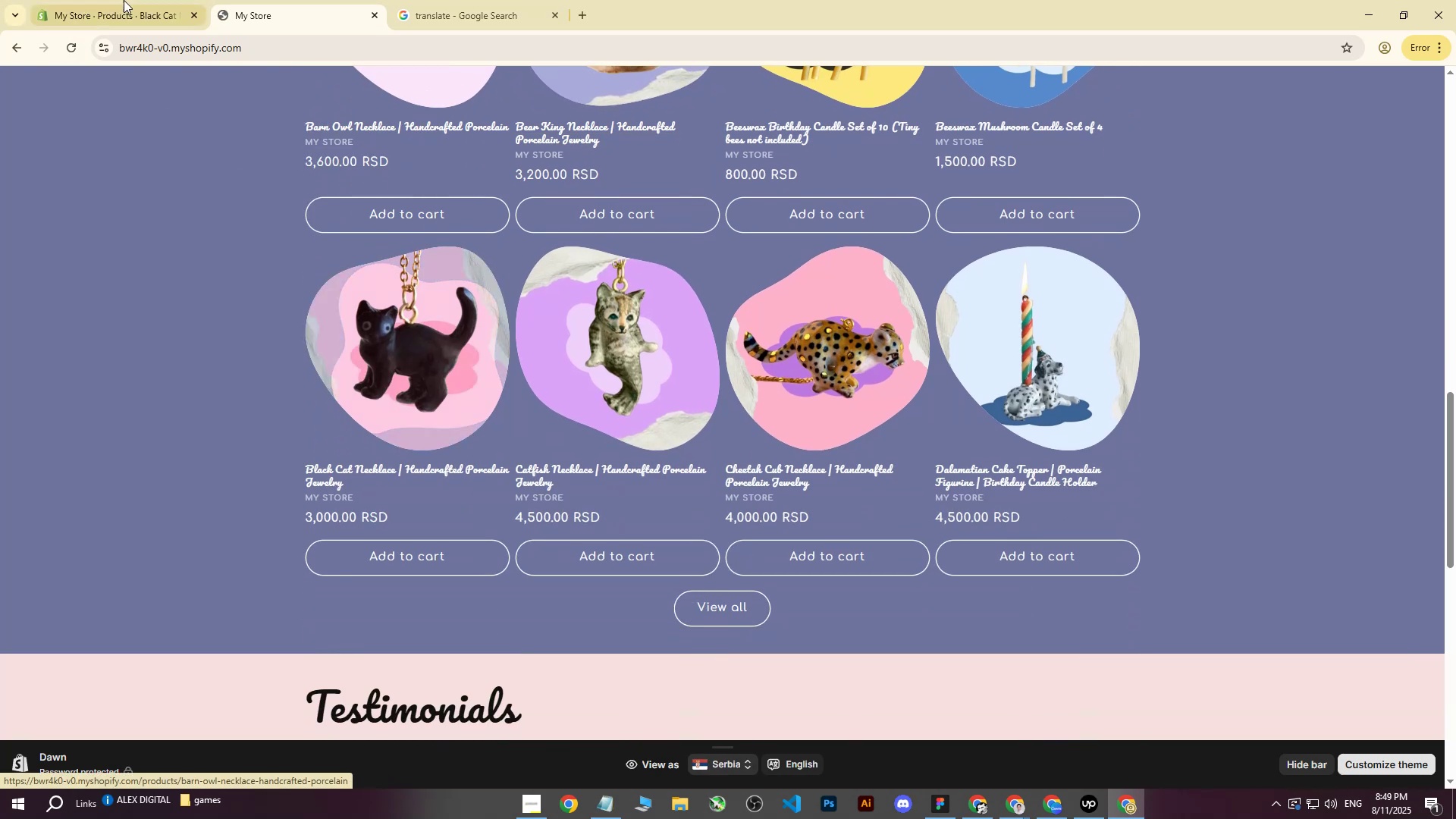 
left_click([123, 0])
 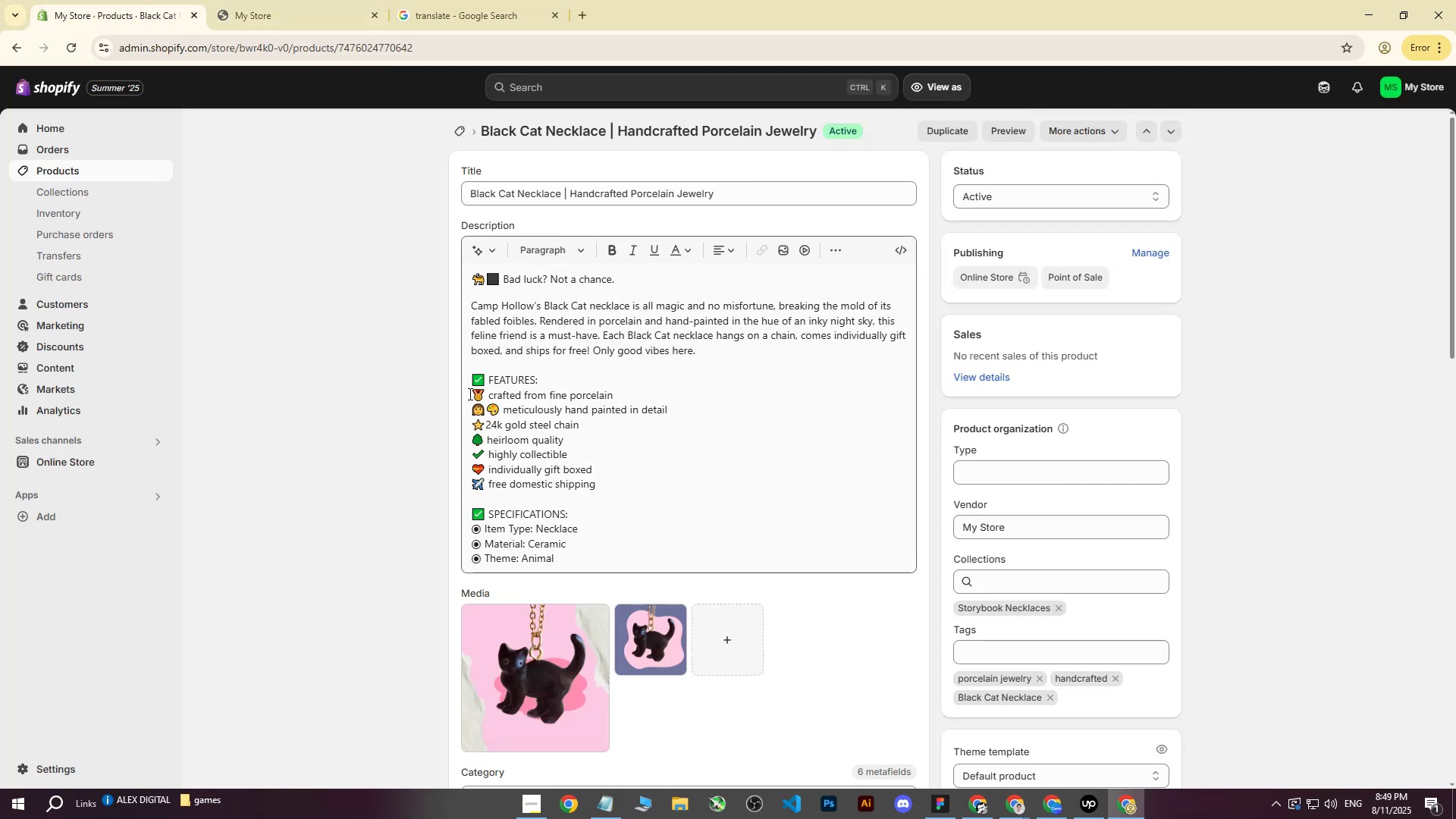 
scroll: coordinate [553, 481], scroll_direction: down, amount: 2.0
 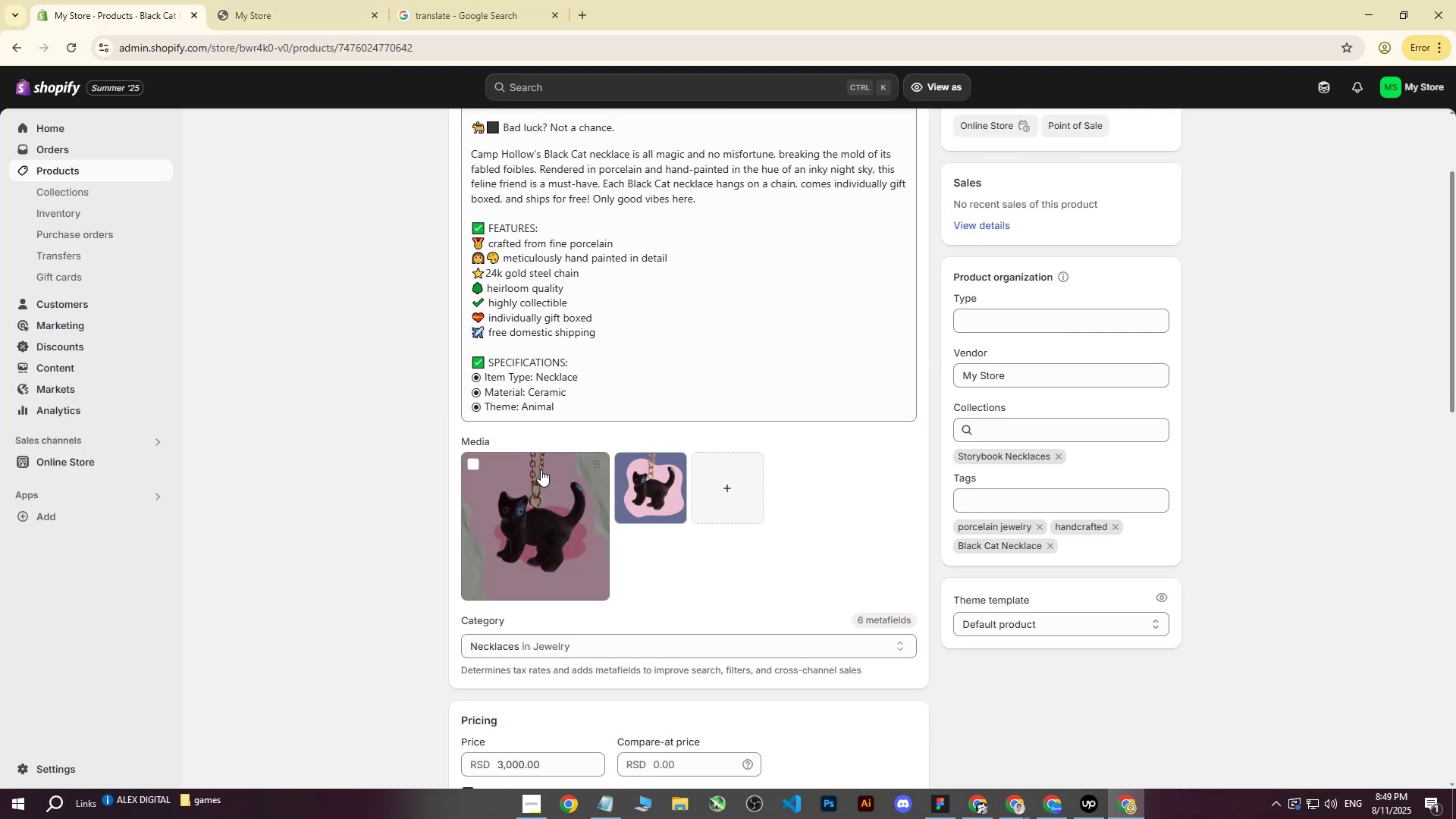 
left_click([469, 464])
 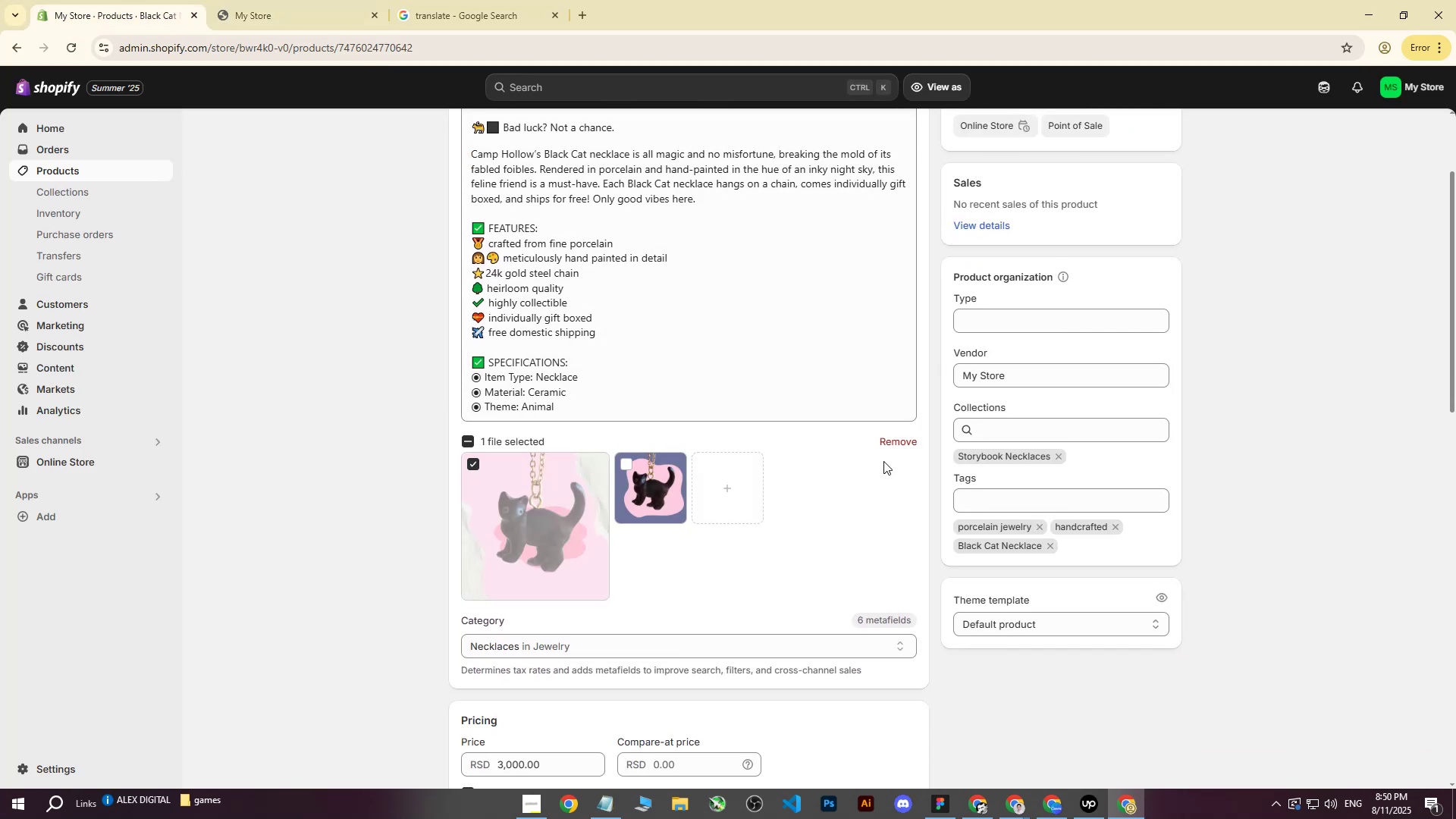 
left_click([903, 443])
 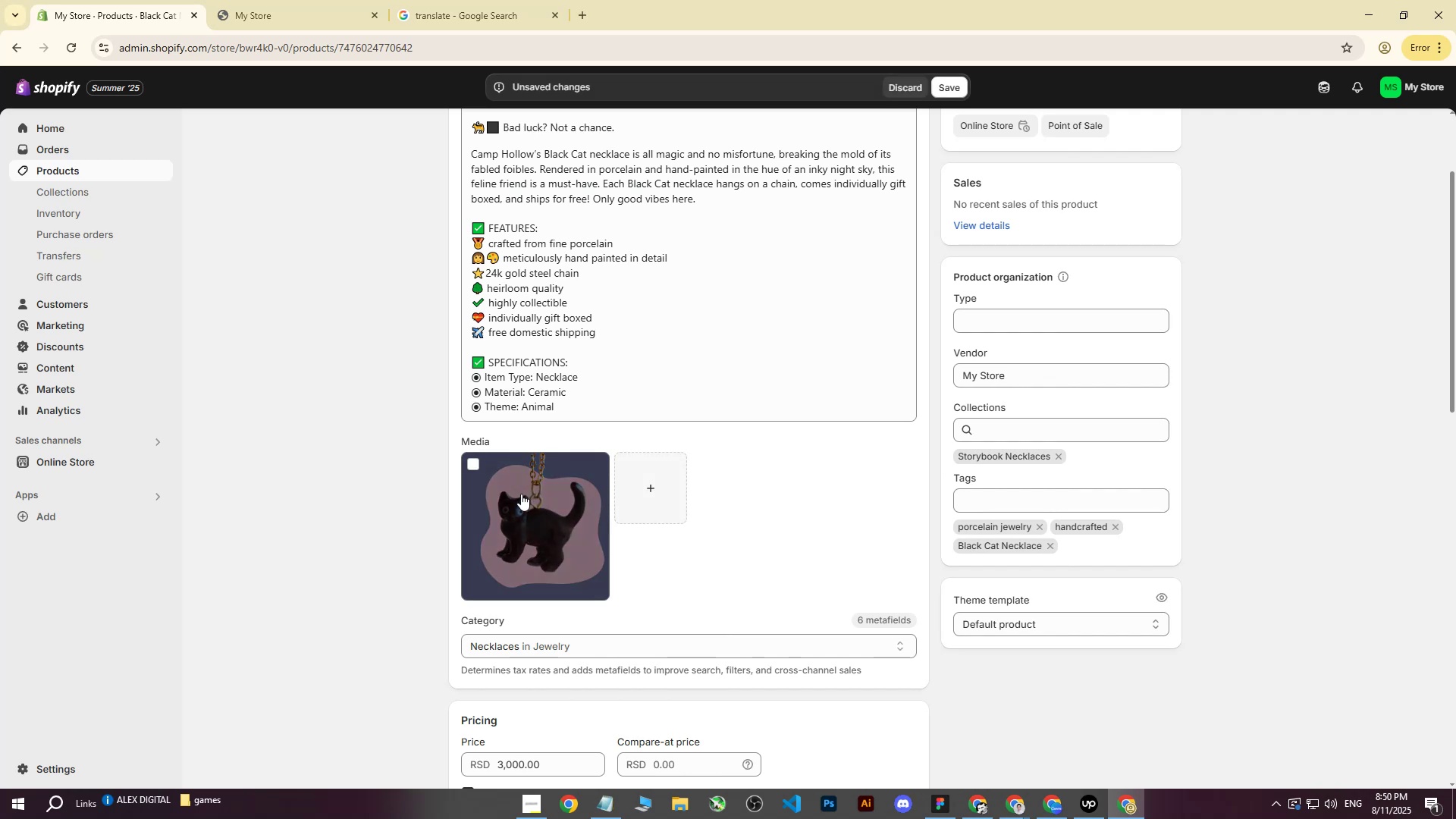 
left_click([521, 494])
 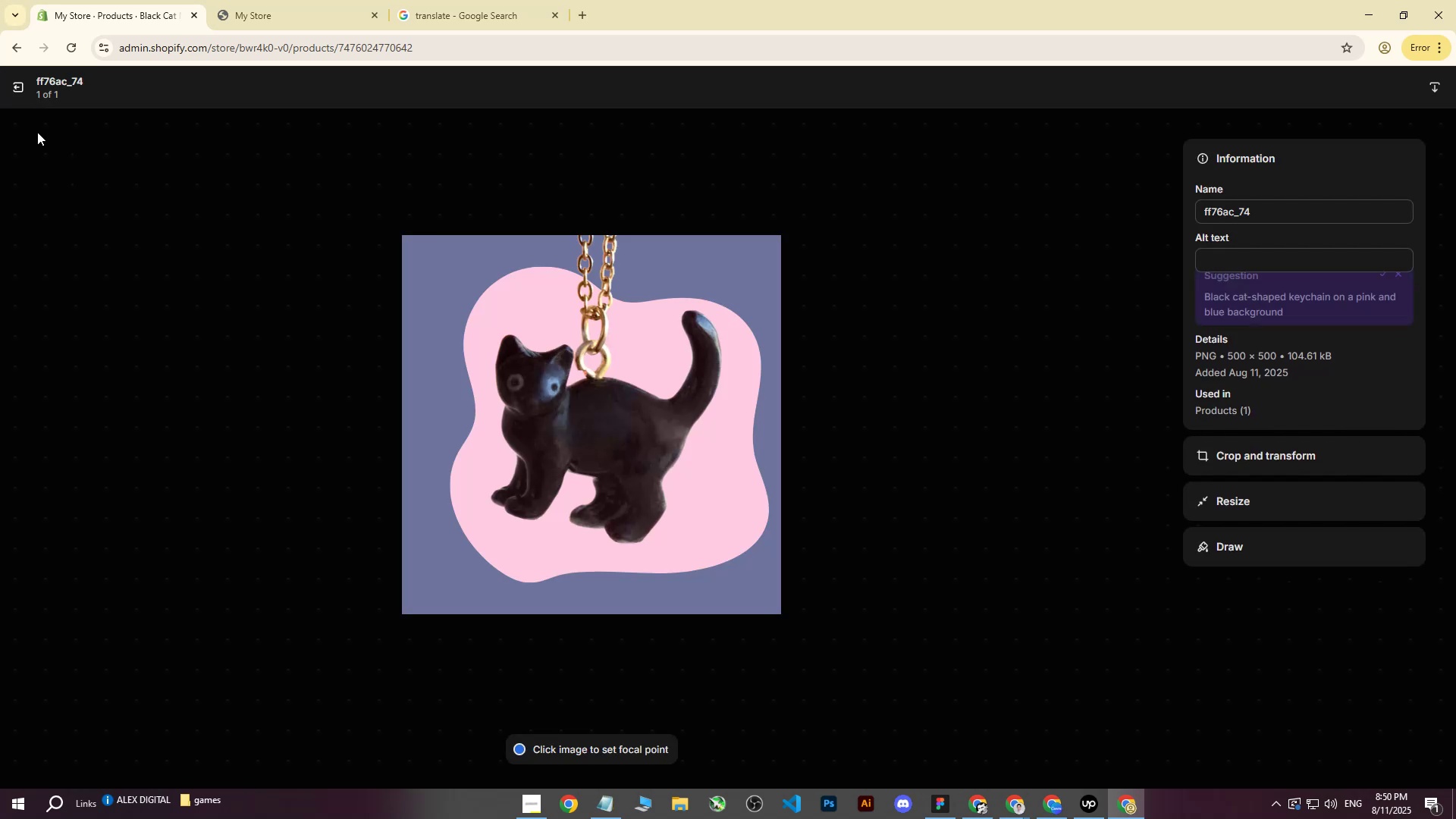 
left_click([16, 83])
 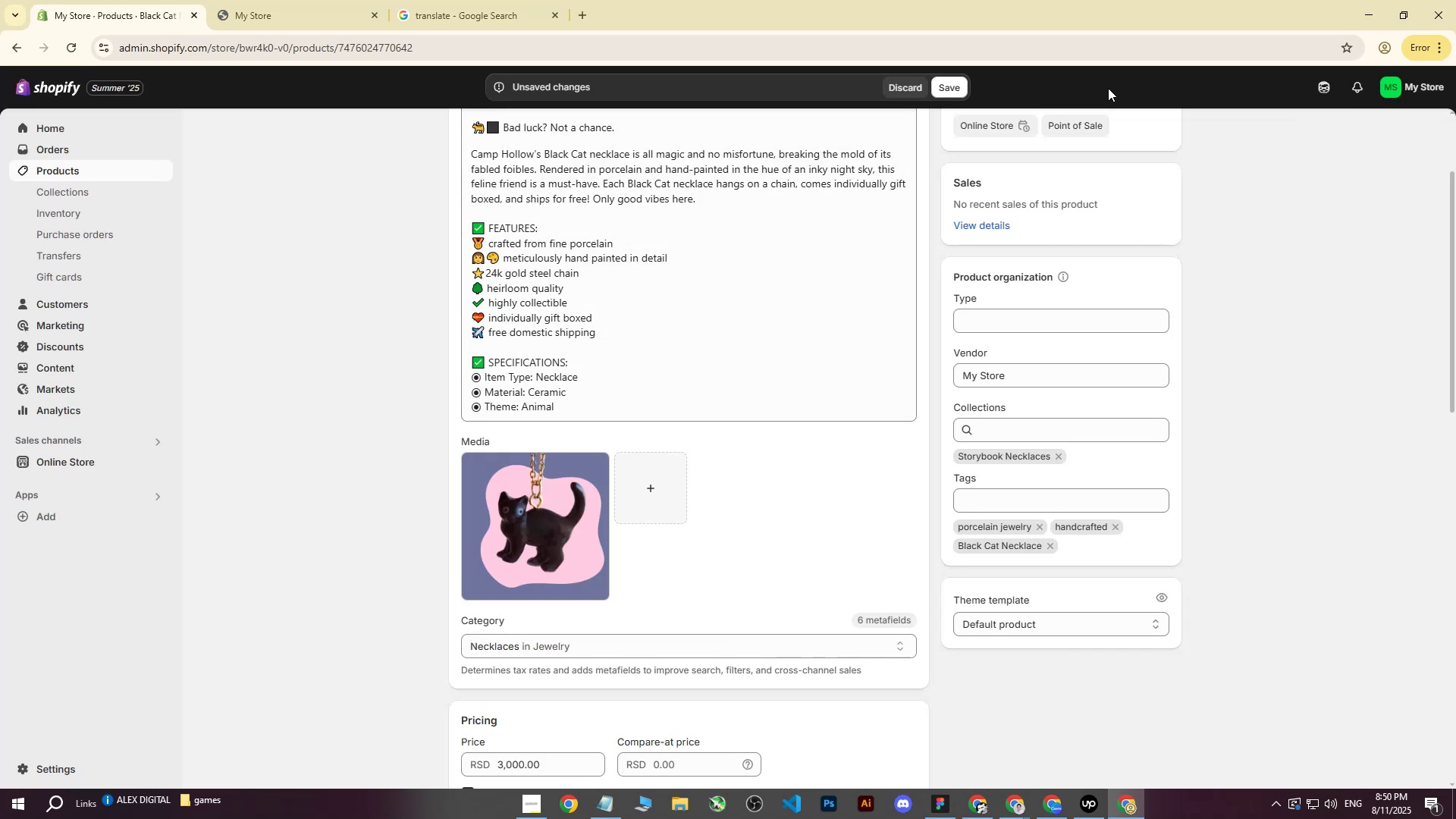 
left_click([960, 91])
 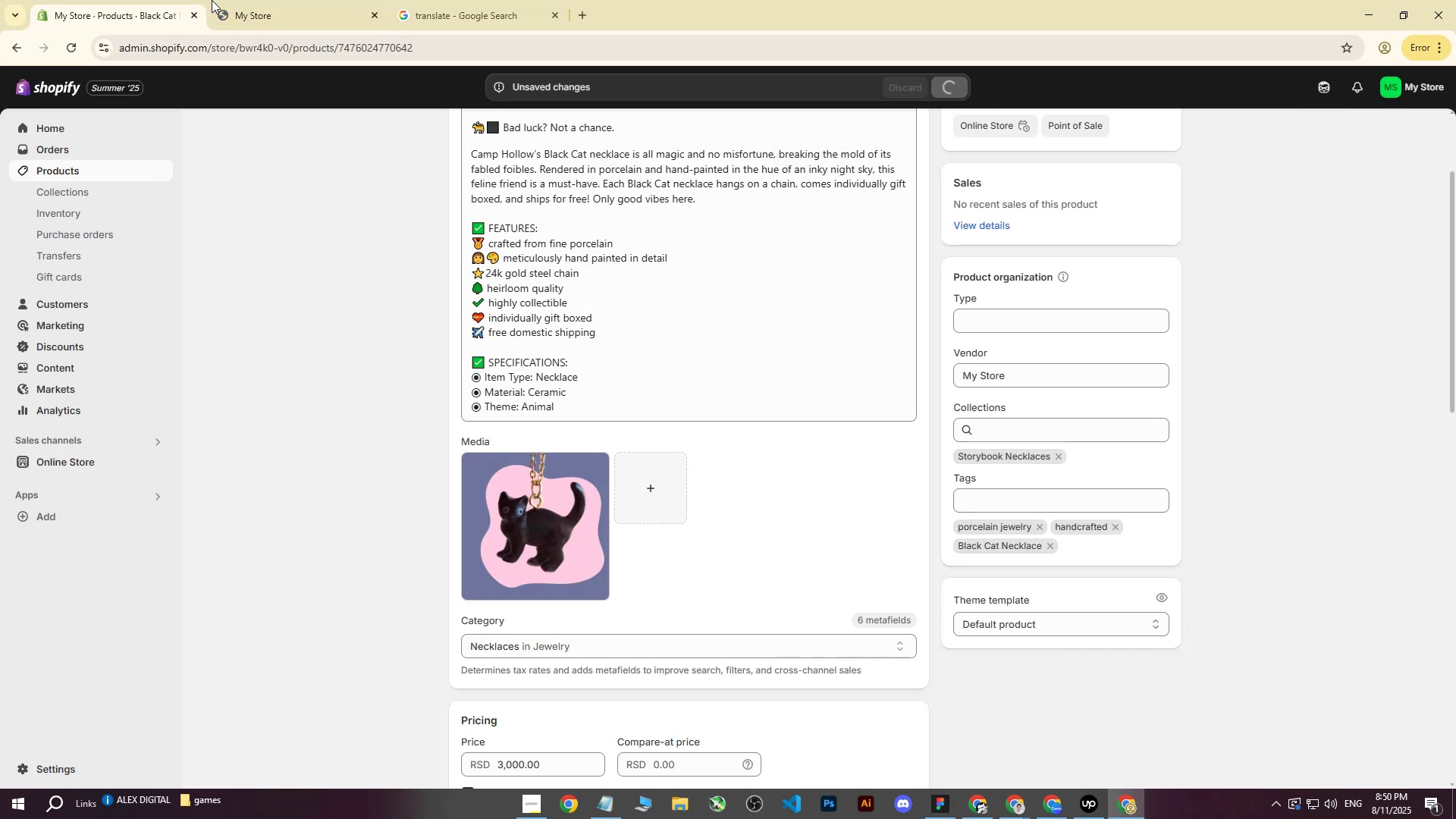 
double_click([284, 0])
 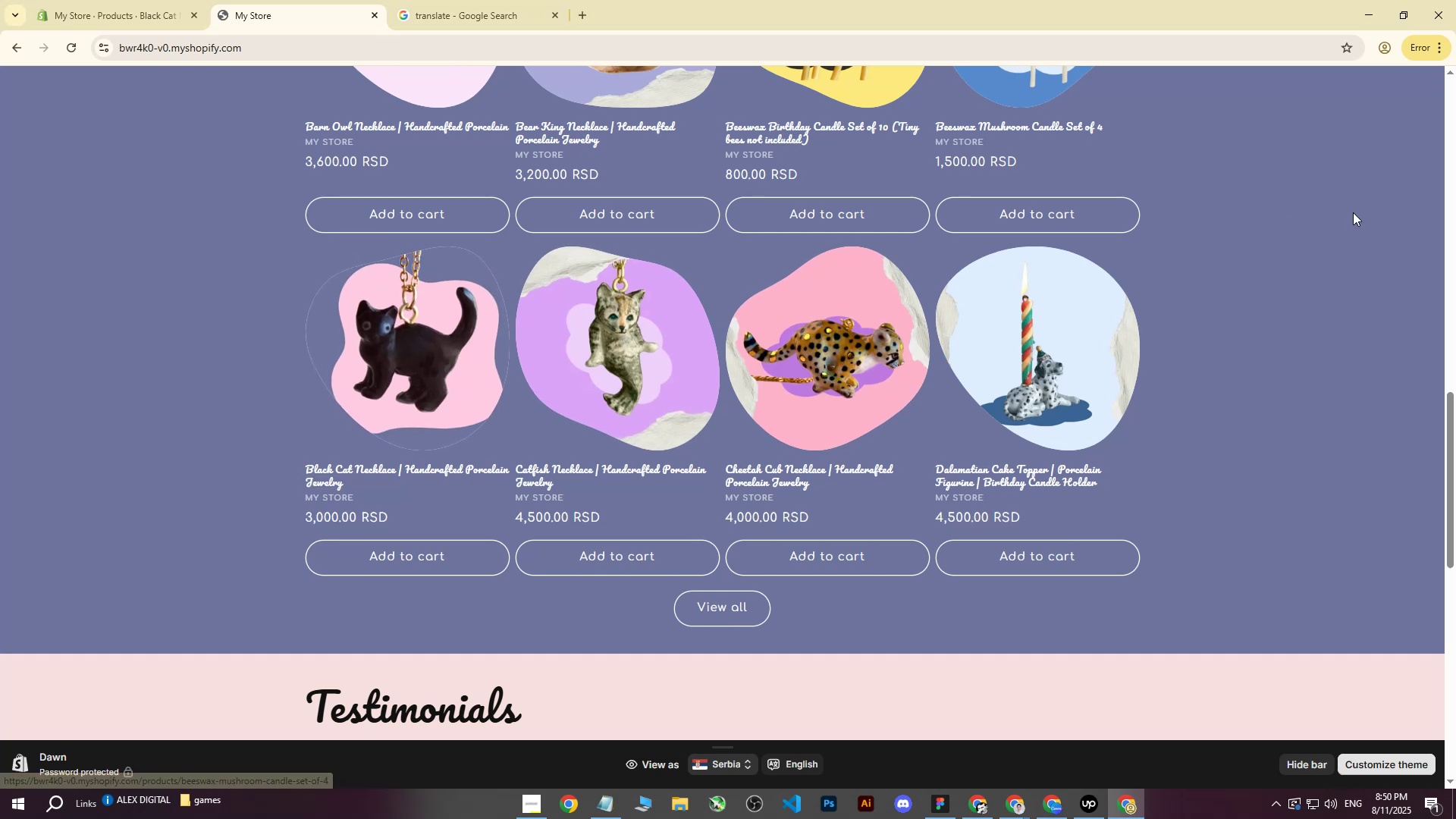 
wait(11.95)
 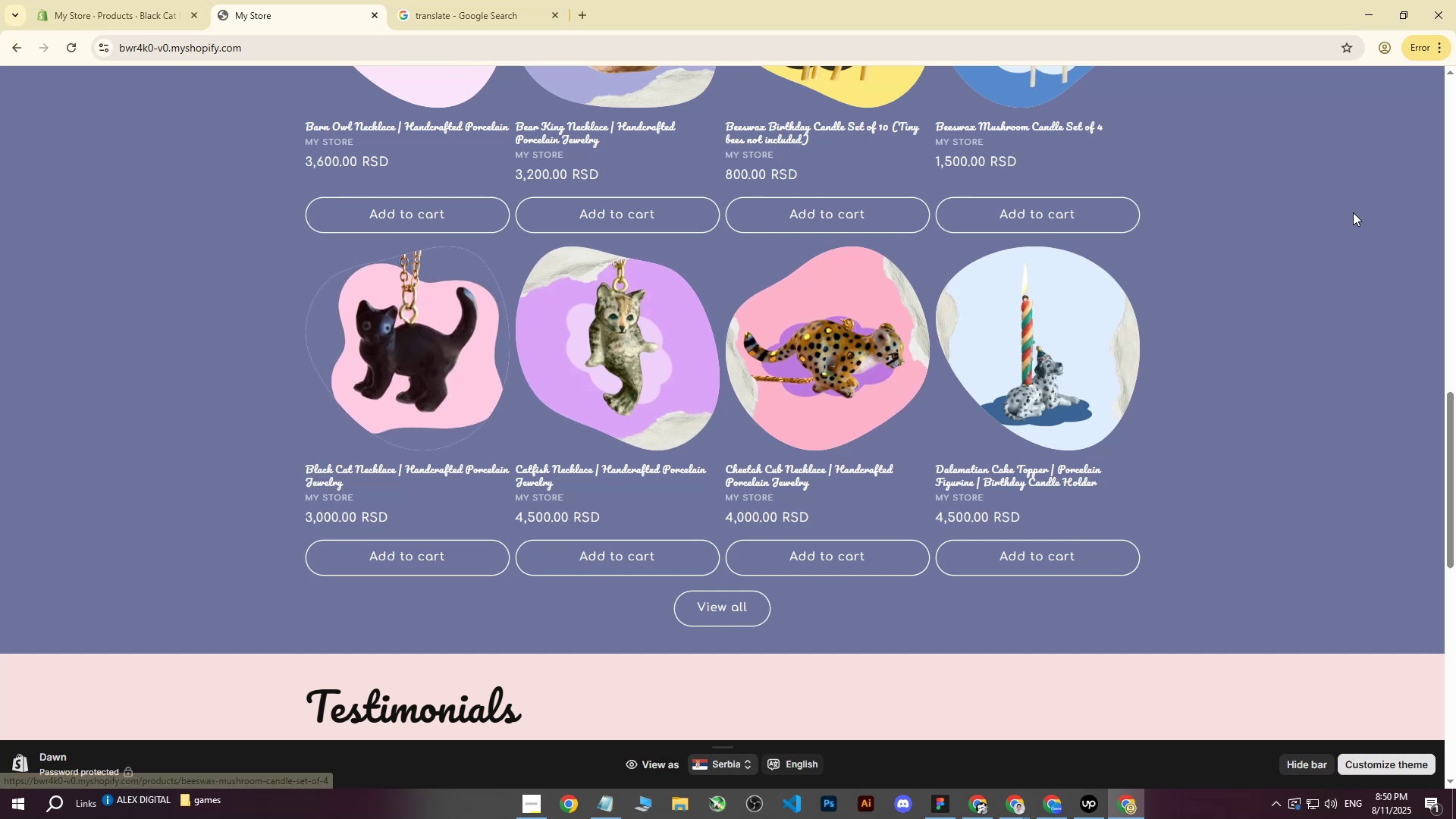 
left_click([108, 0])
 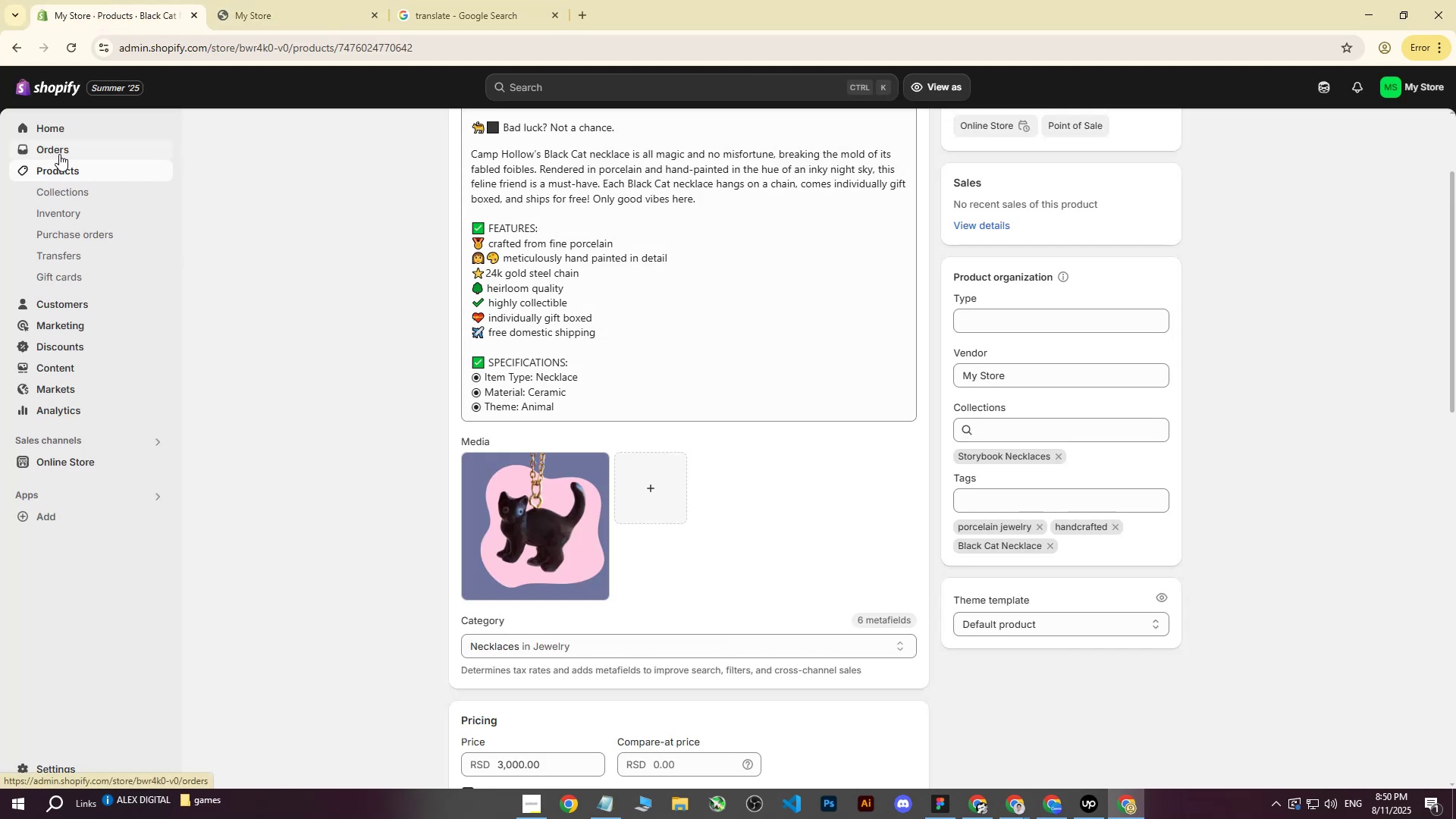 
left_click([69, 467])
 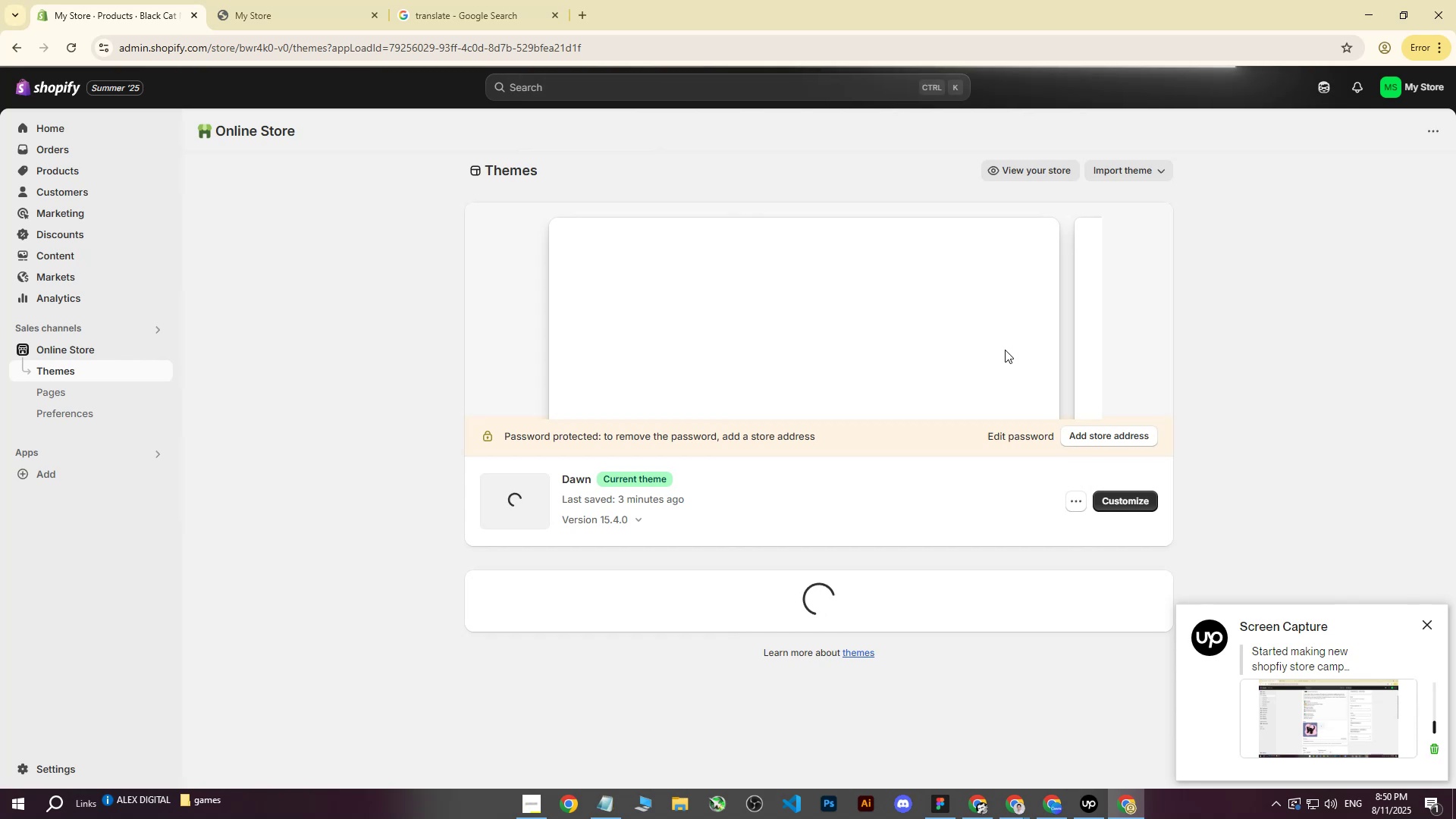 
left_click([1107, 501])
 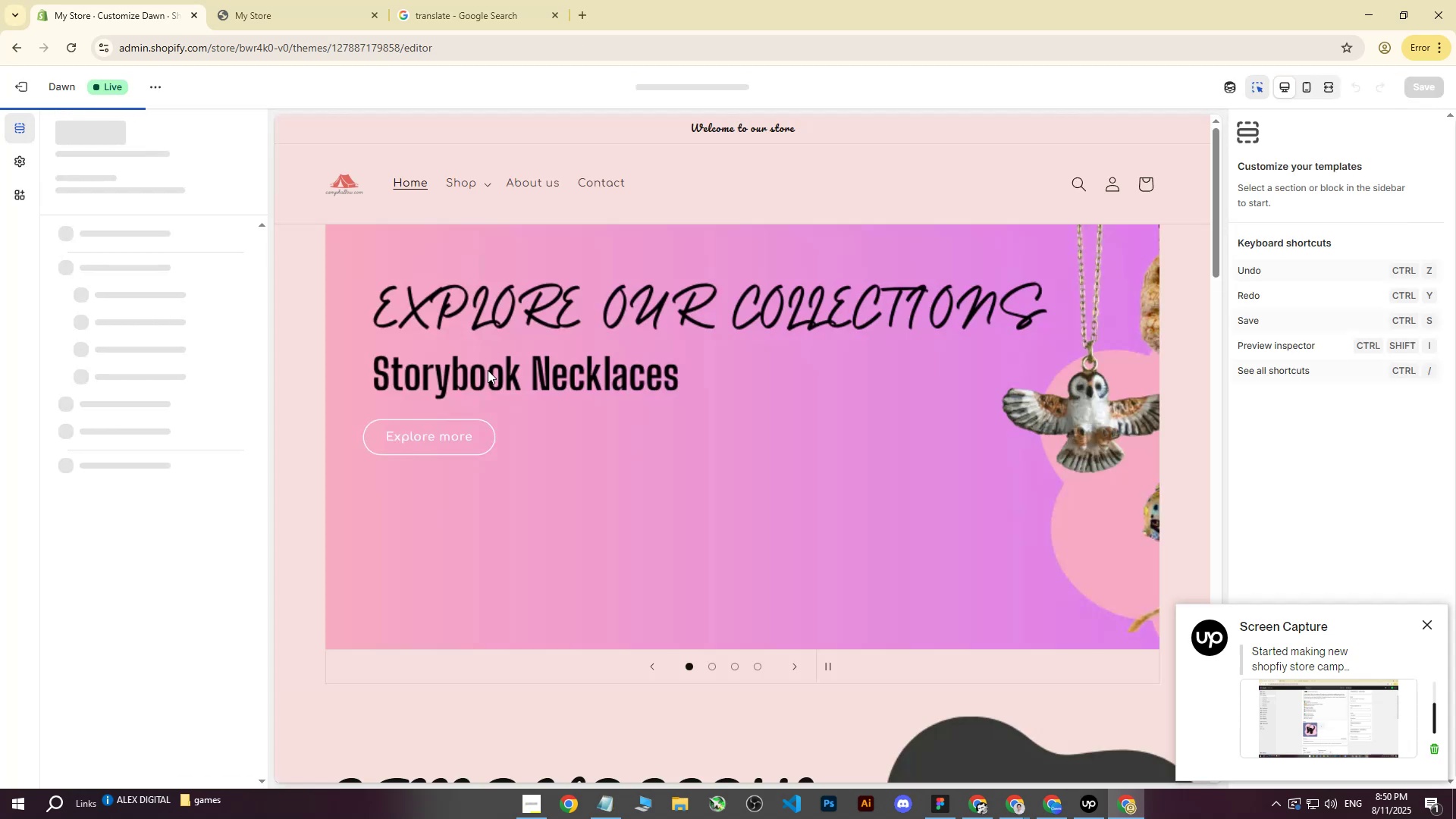 
scroll: coordinate [576, 384], scroll_direction: down, amount: 14.0
 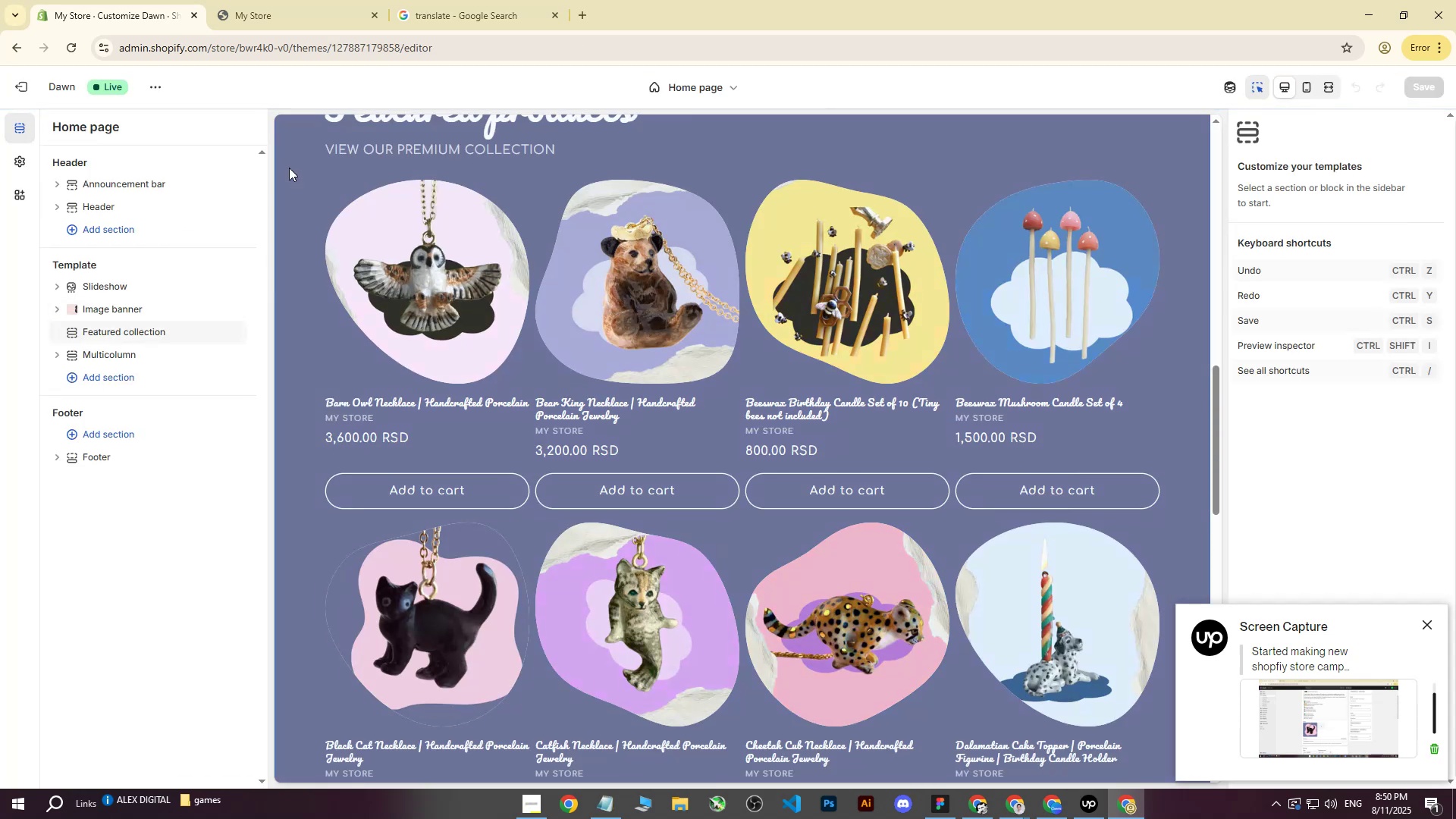 
left_click([289, 168])
 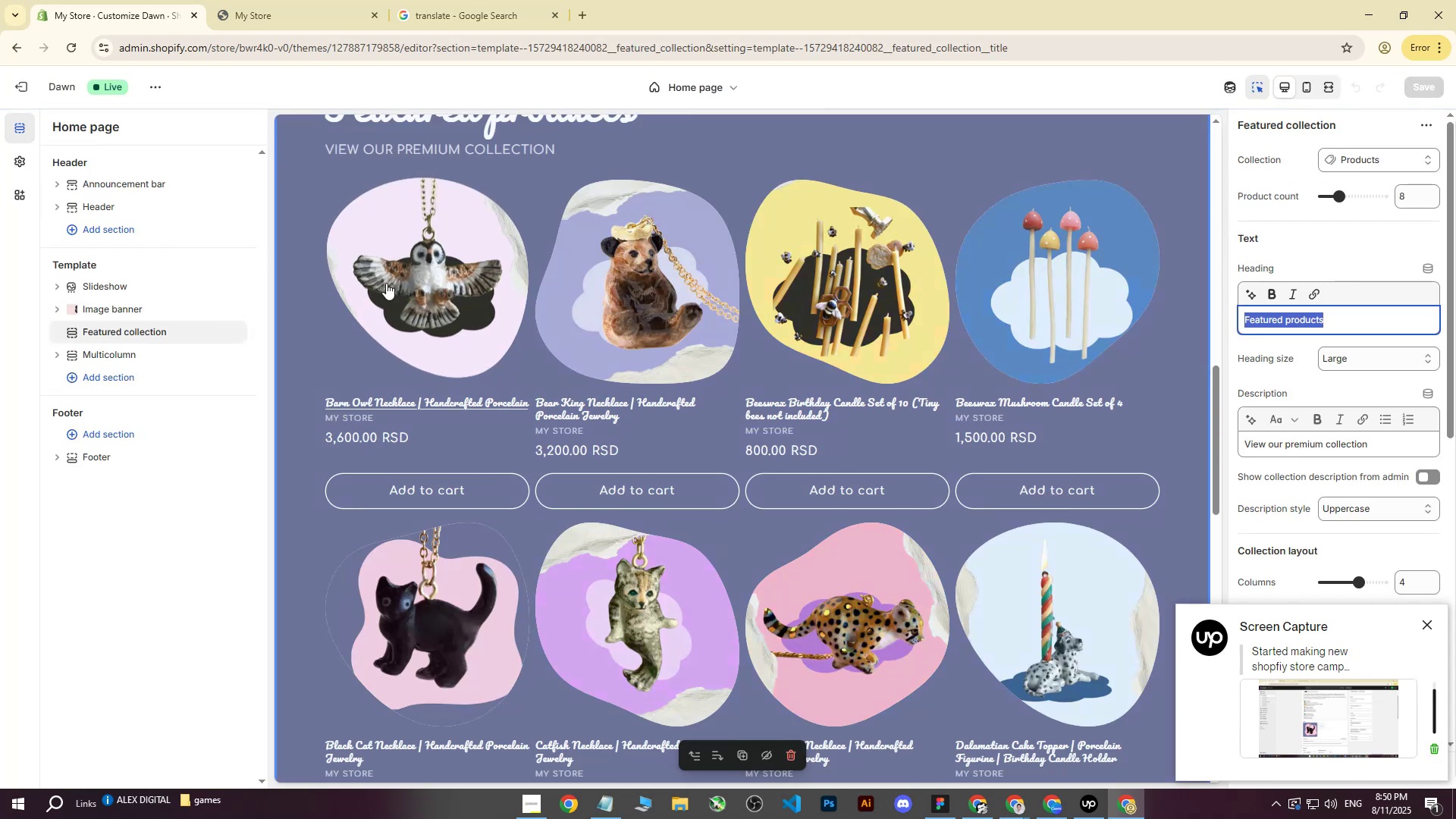 
scroll: coordinate [400, 313], scroll_direction: up, amount: 1.0
 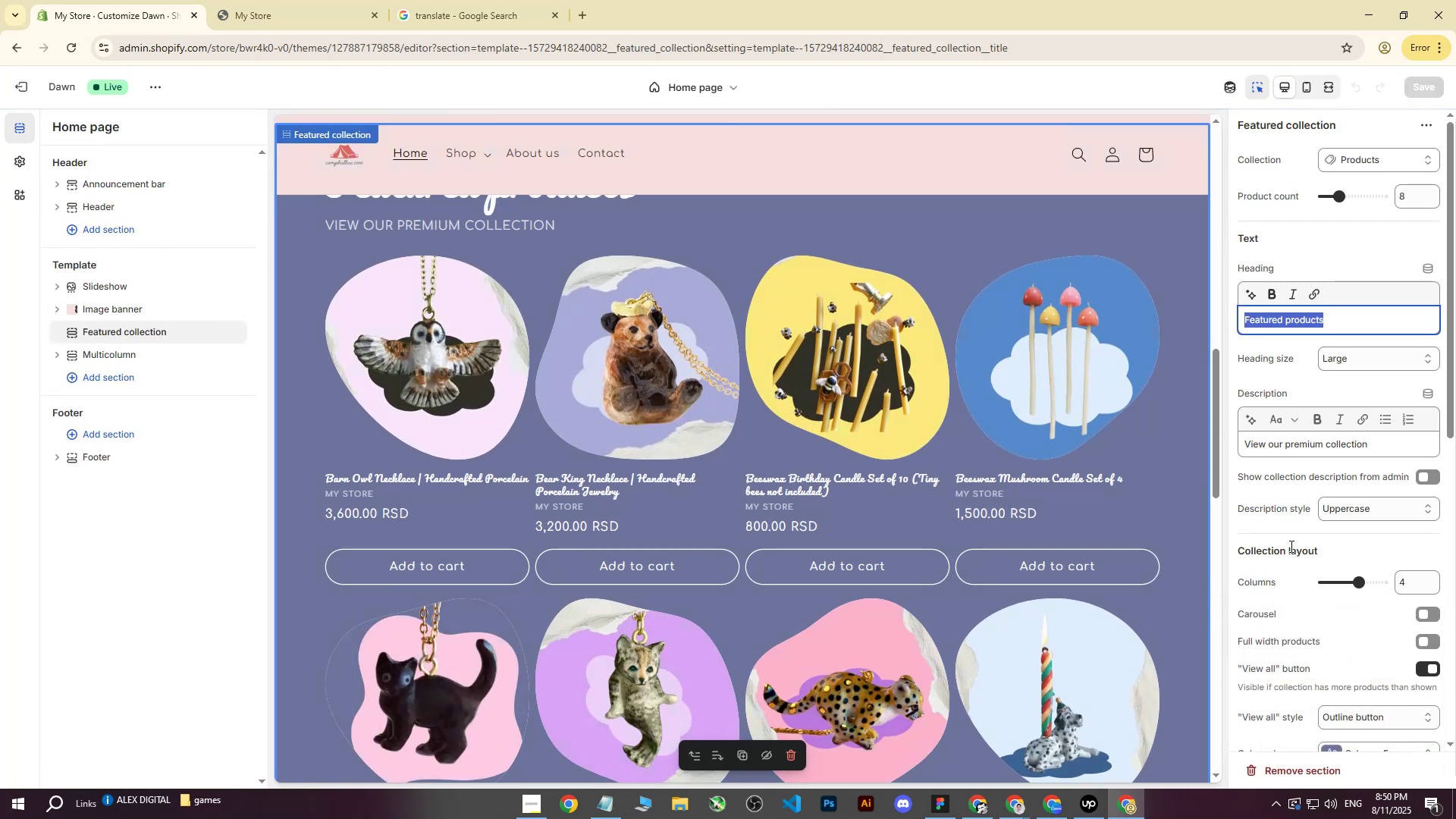 
left_click([1352, 512])
 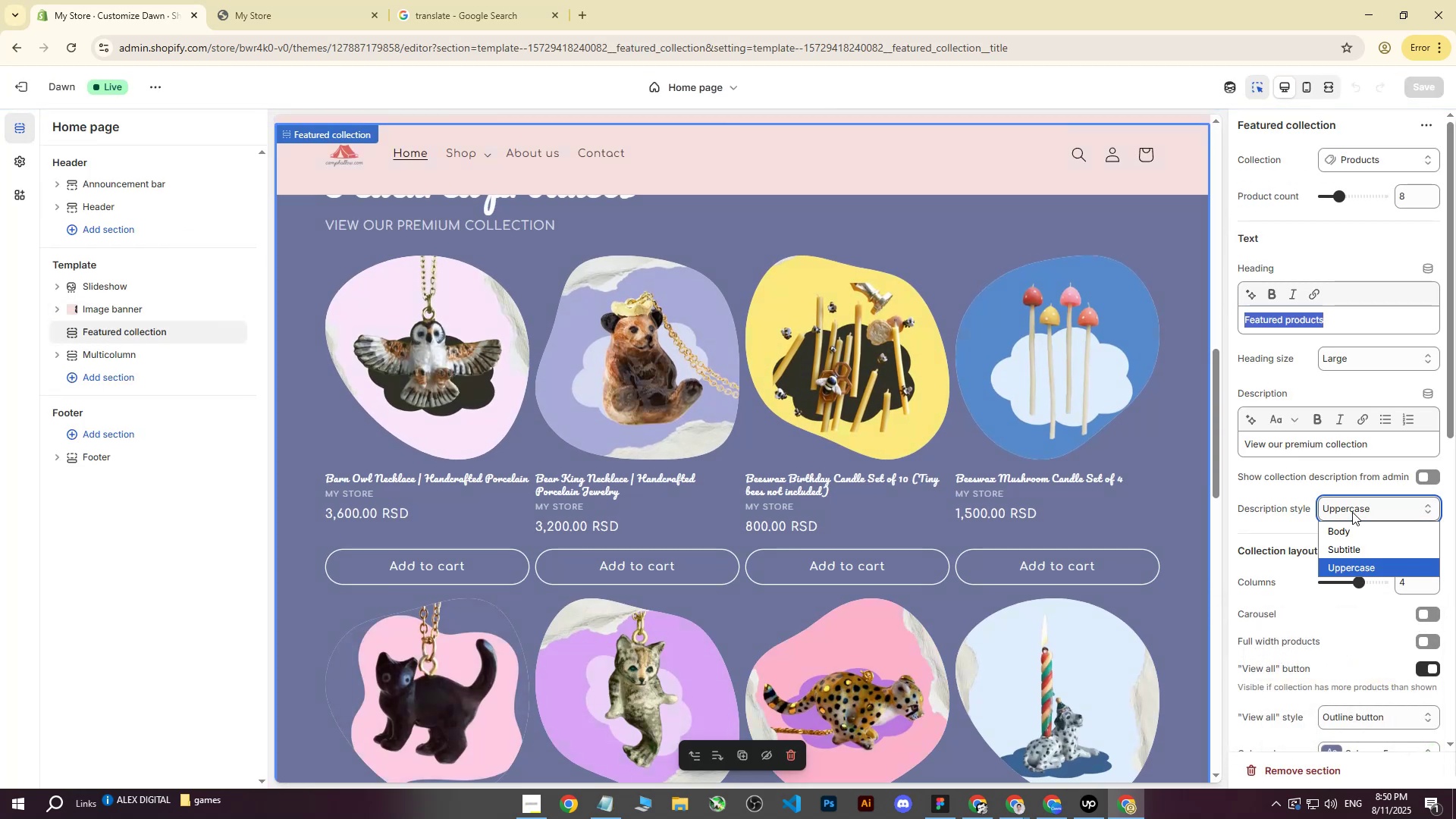 
left_click([1352, 512])
 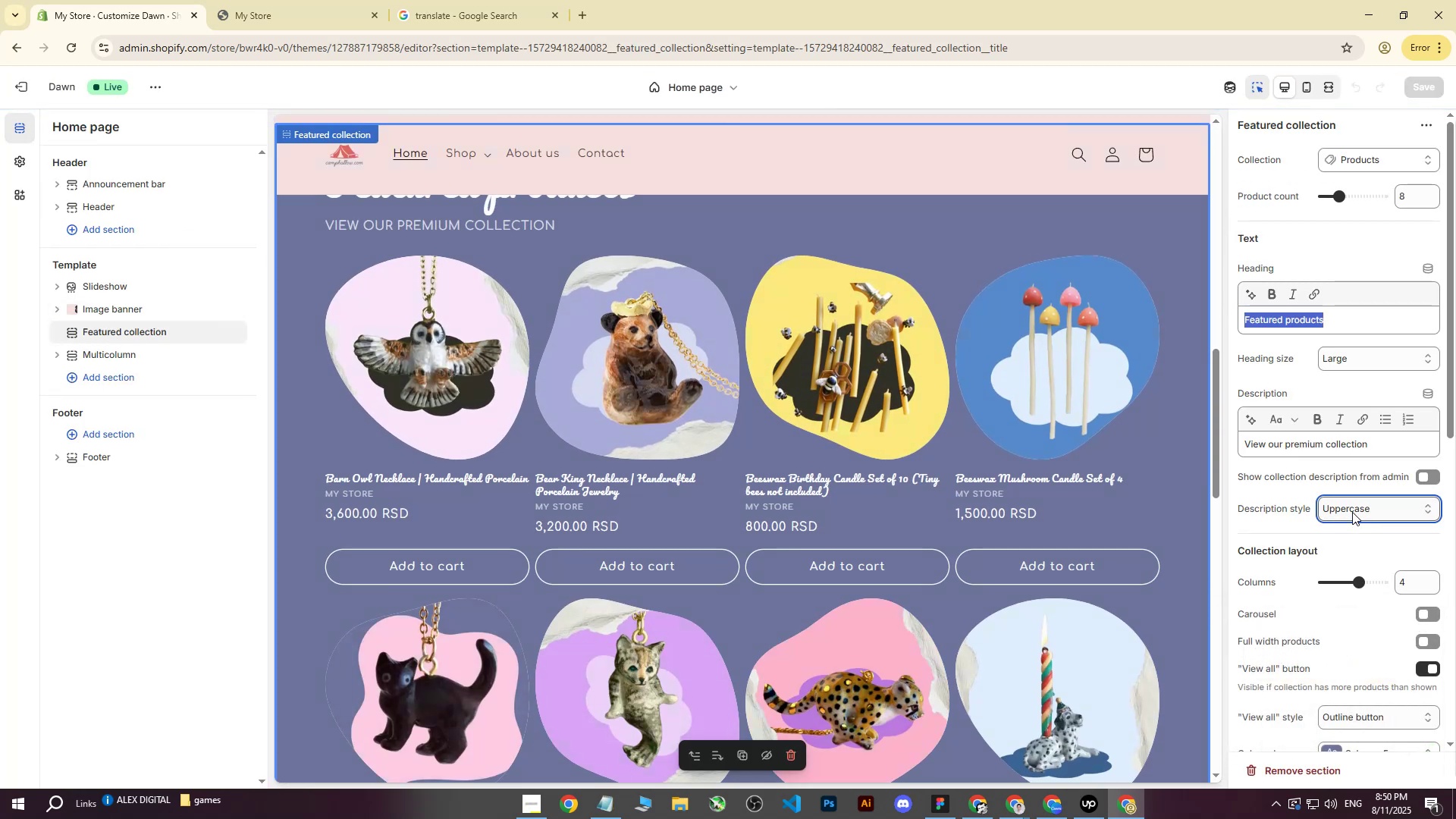 
scroll: coordinate [1379, 571], scroll_direction: down, amount: 4.0
 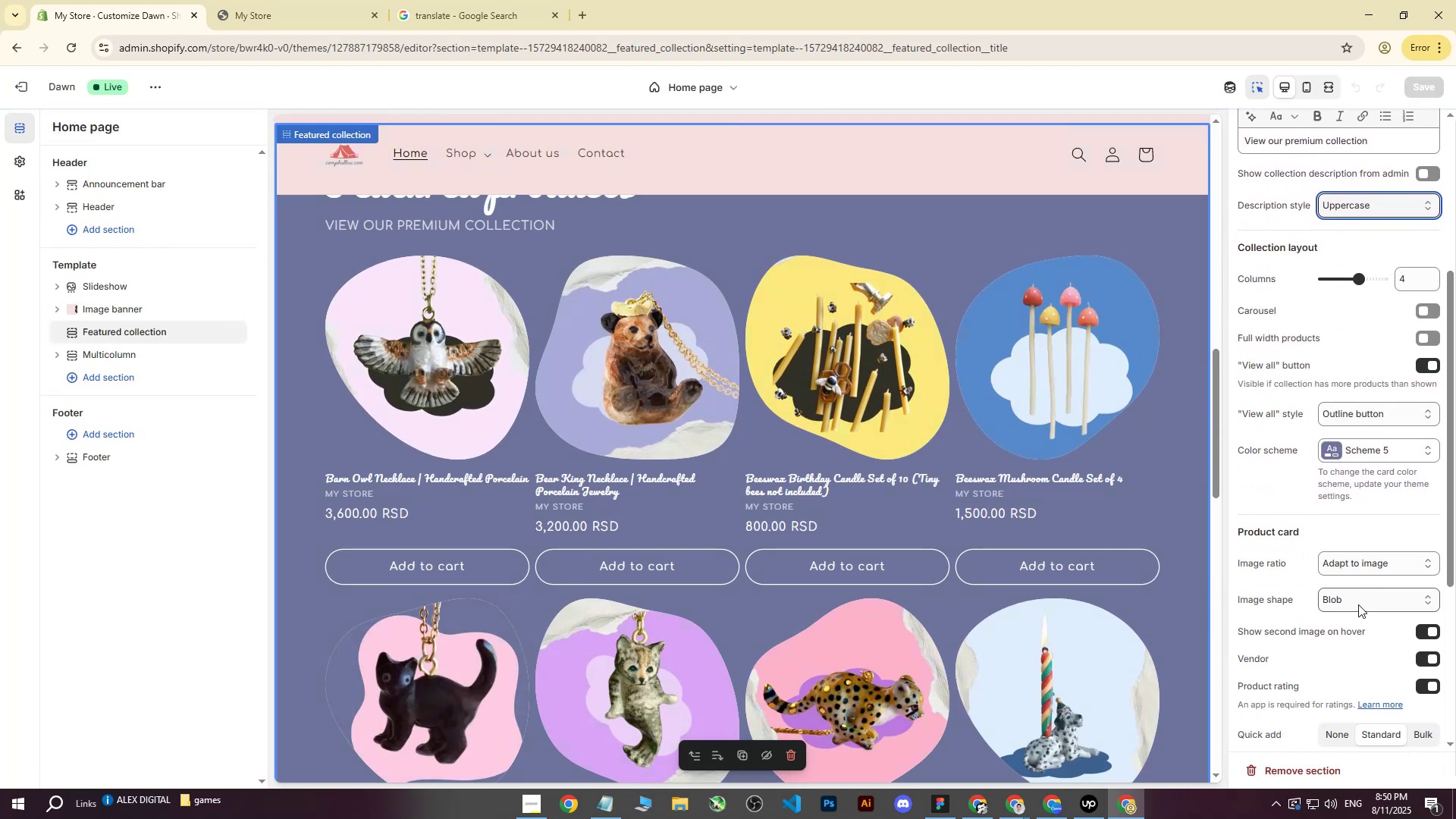 
left_click([1354, 608])
 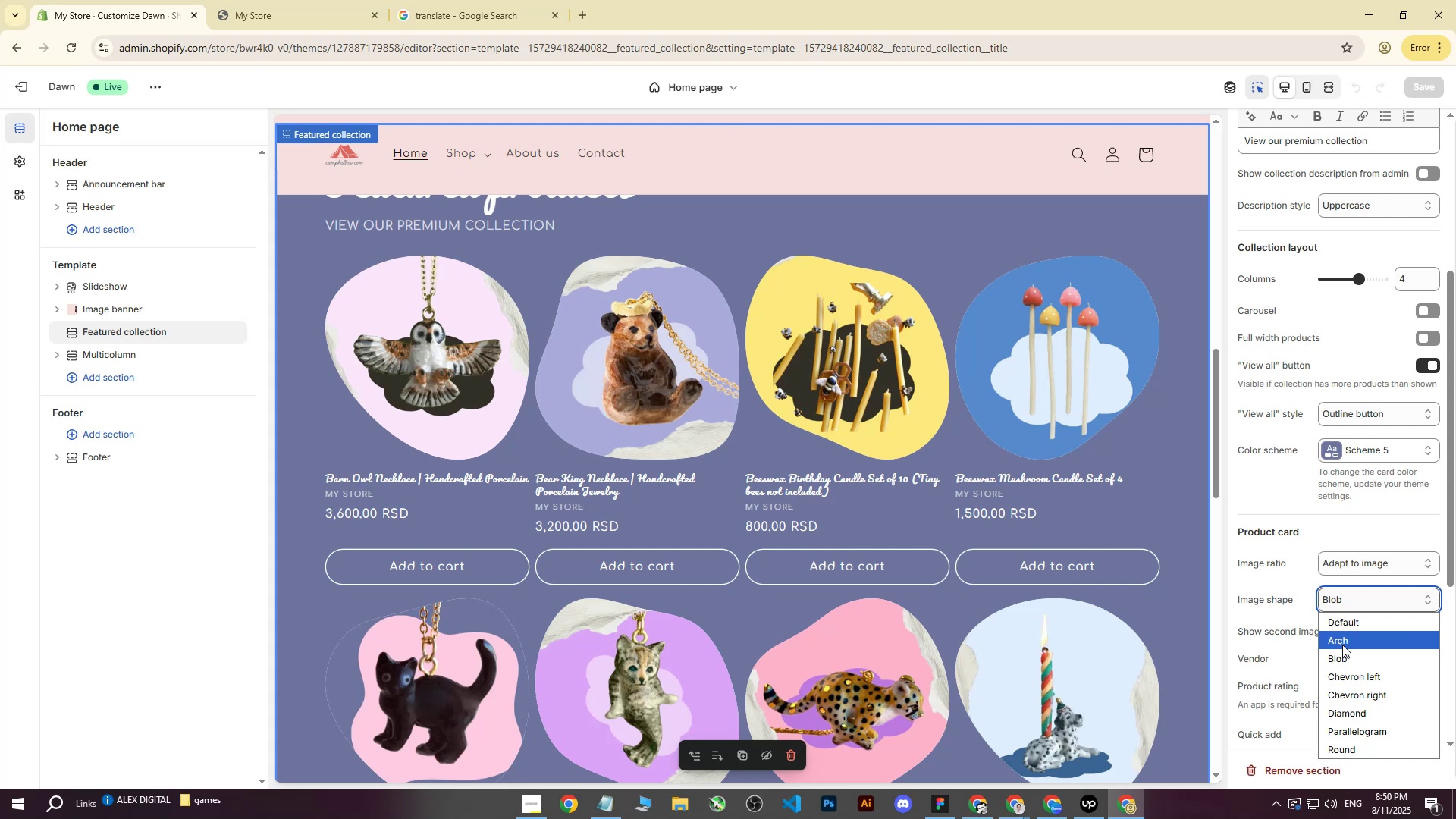 
left_click([1342, 645])
 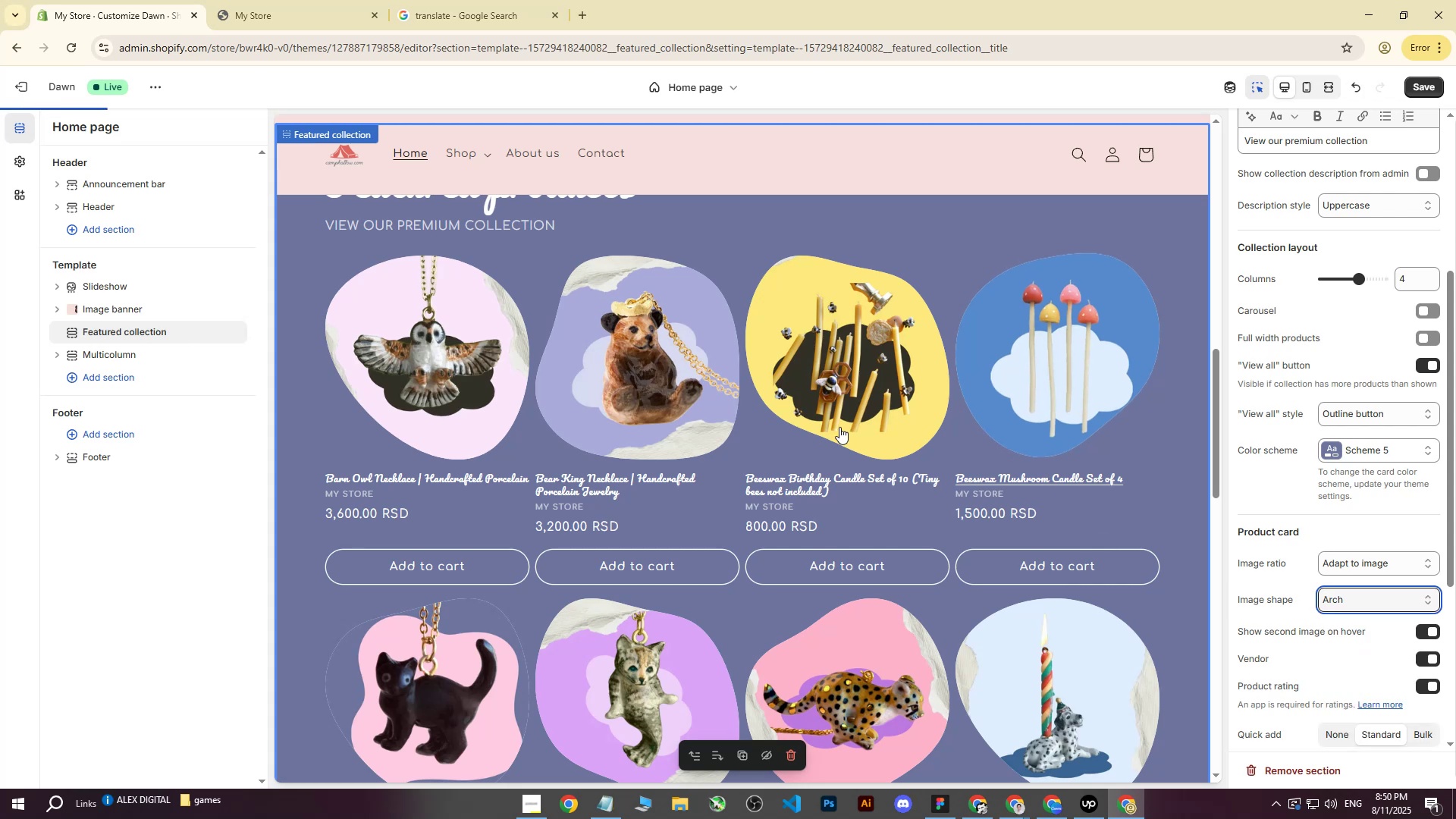 
scroll: coordinate [759, 398], scroll_direction: down, amount: 4.0
 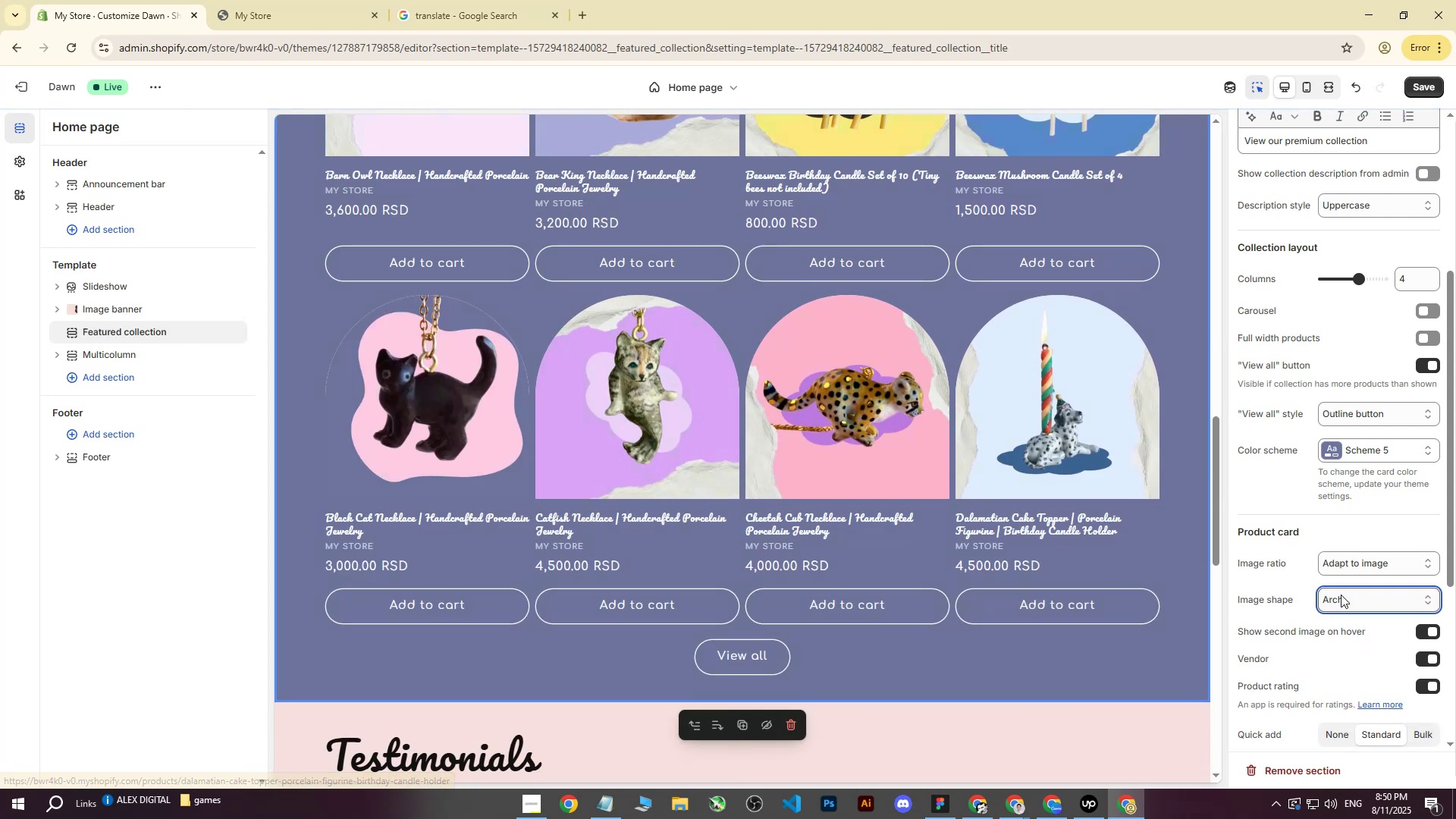 
double_click([1332, 623])
 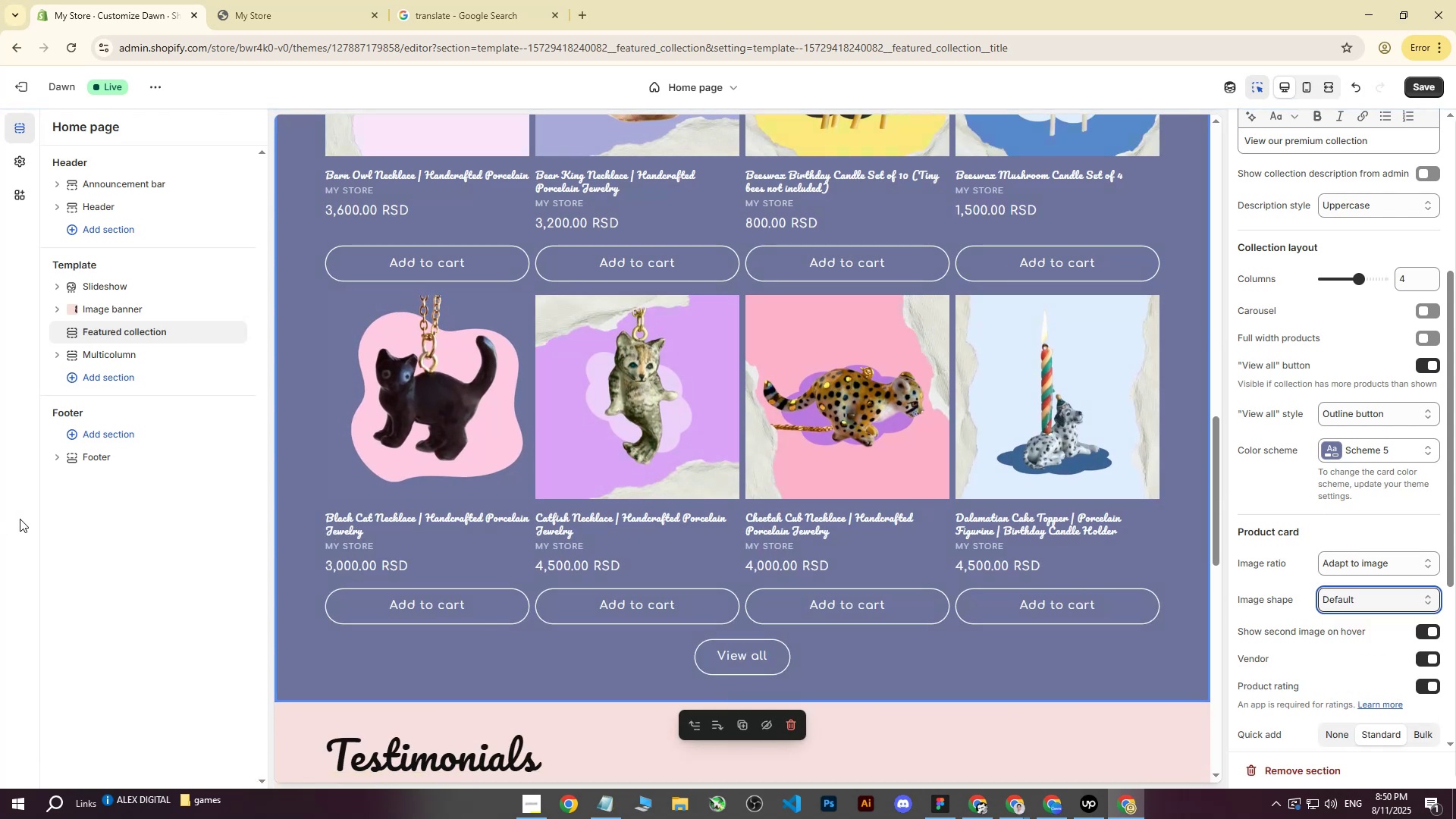 
wait(7.37)
 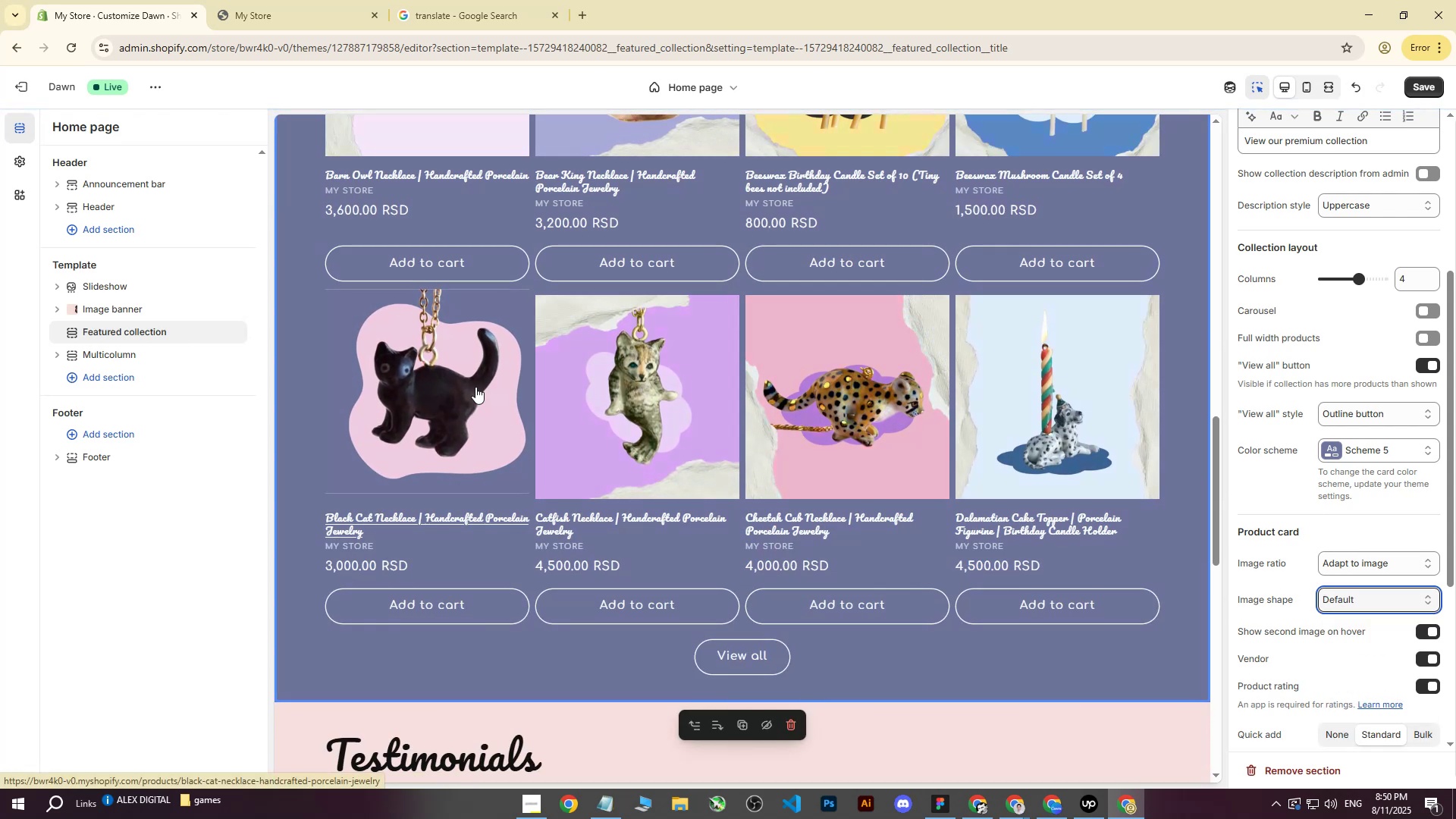 
scroll: coordinate [391, 403], scroll_direction: up, amount: 5.0
 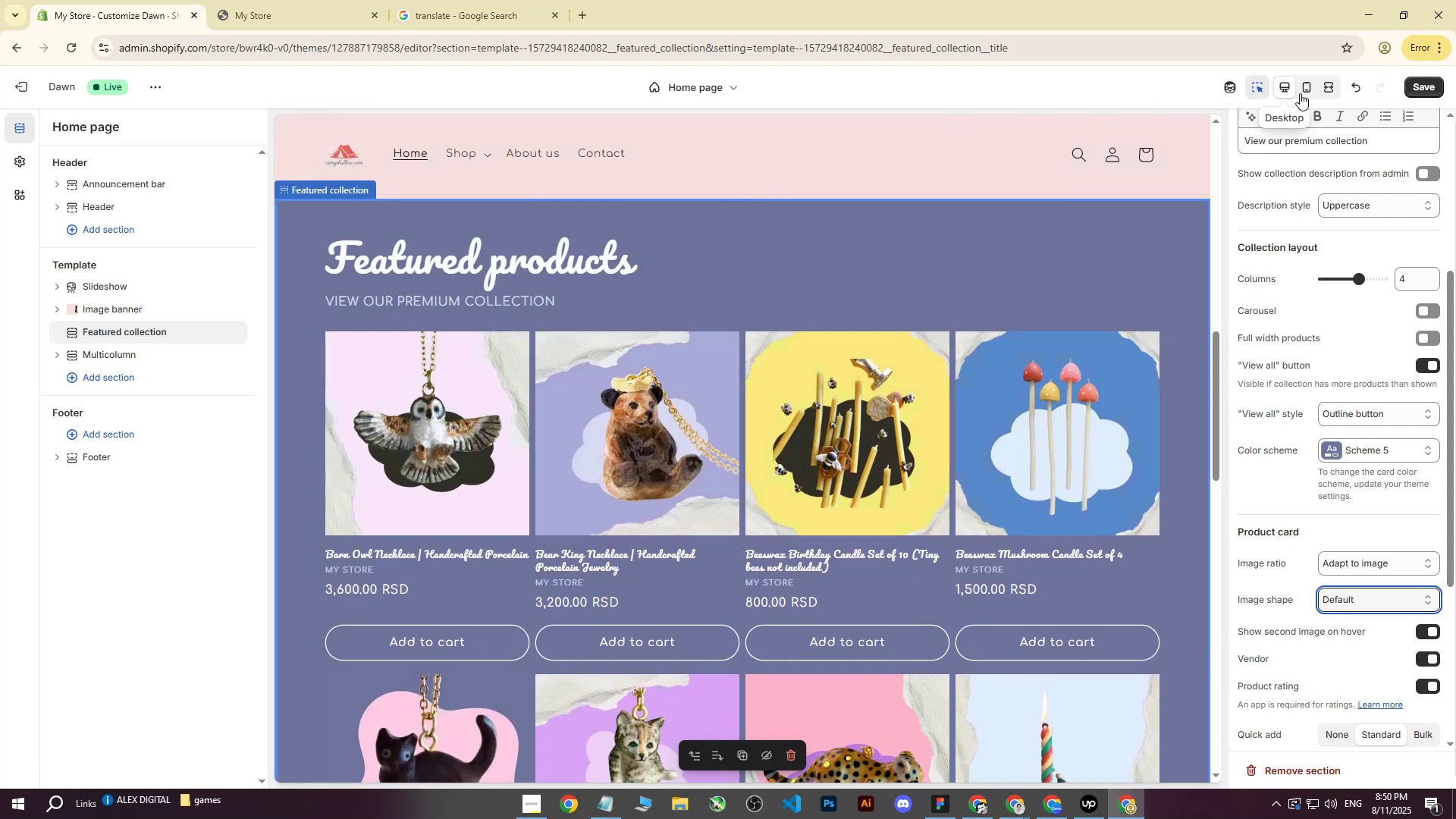 
left_click([1414, 89])
 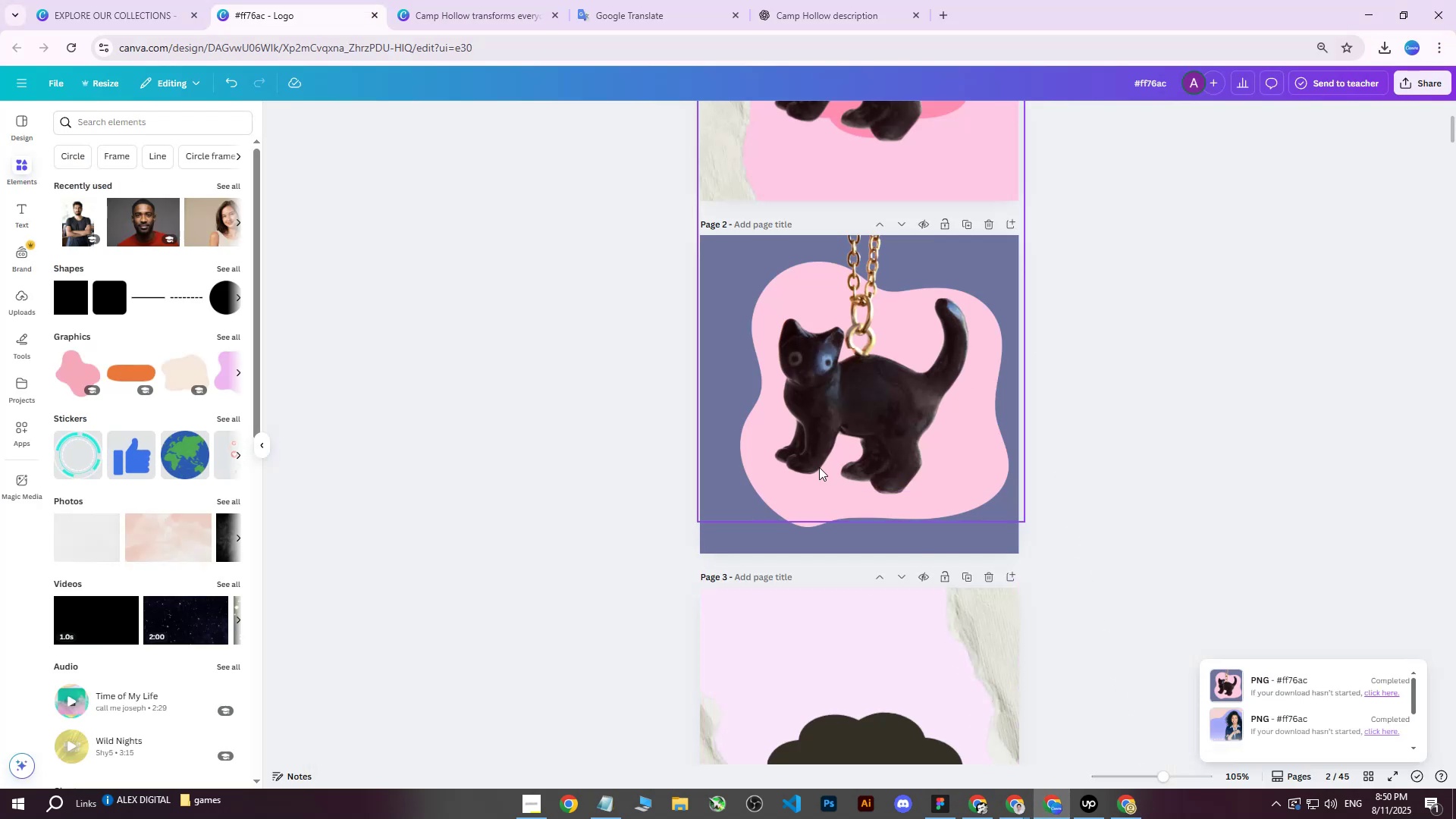 
left_click([805, 526])
 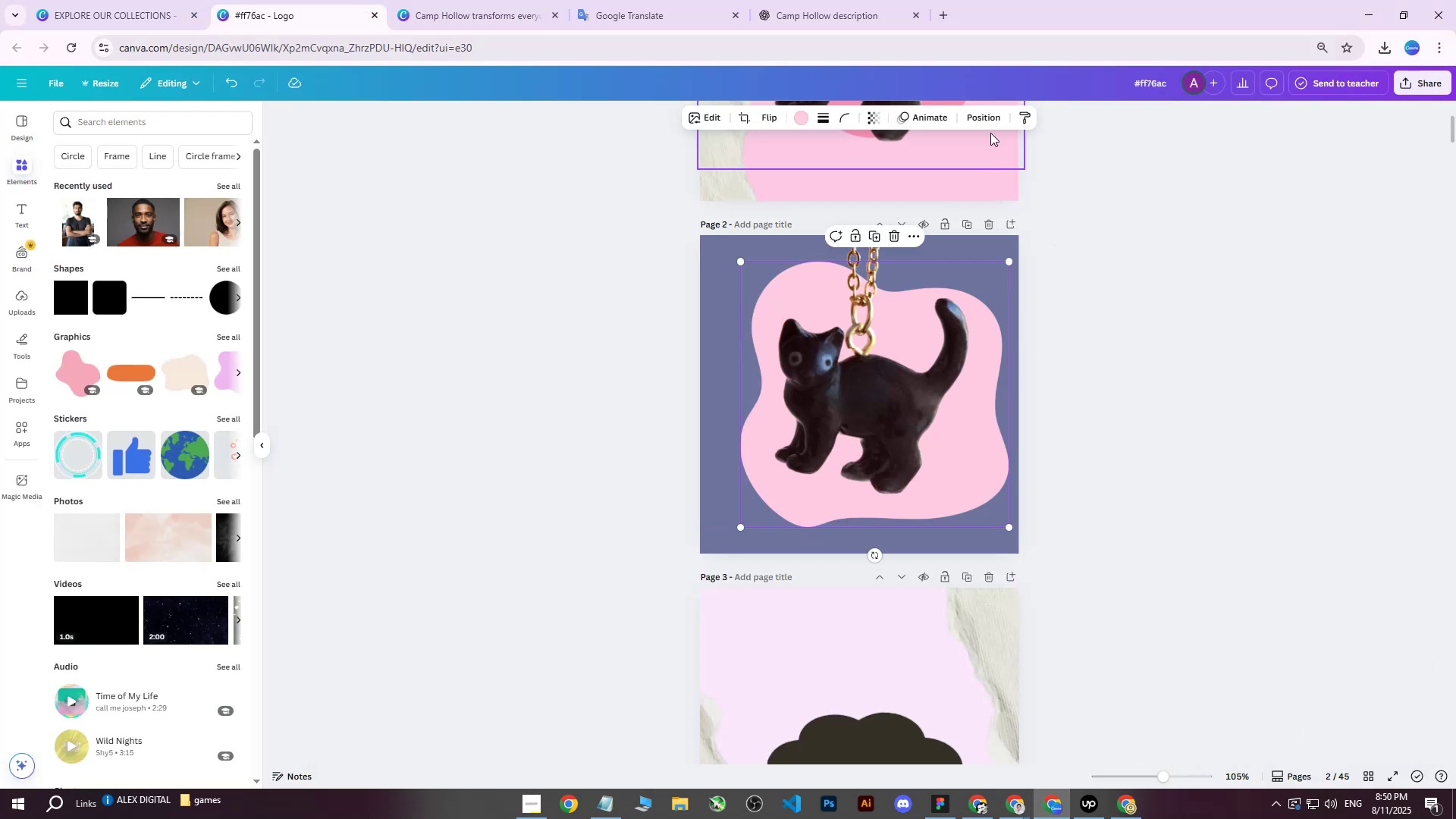 
left_click([987, 124])
 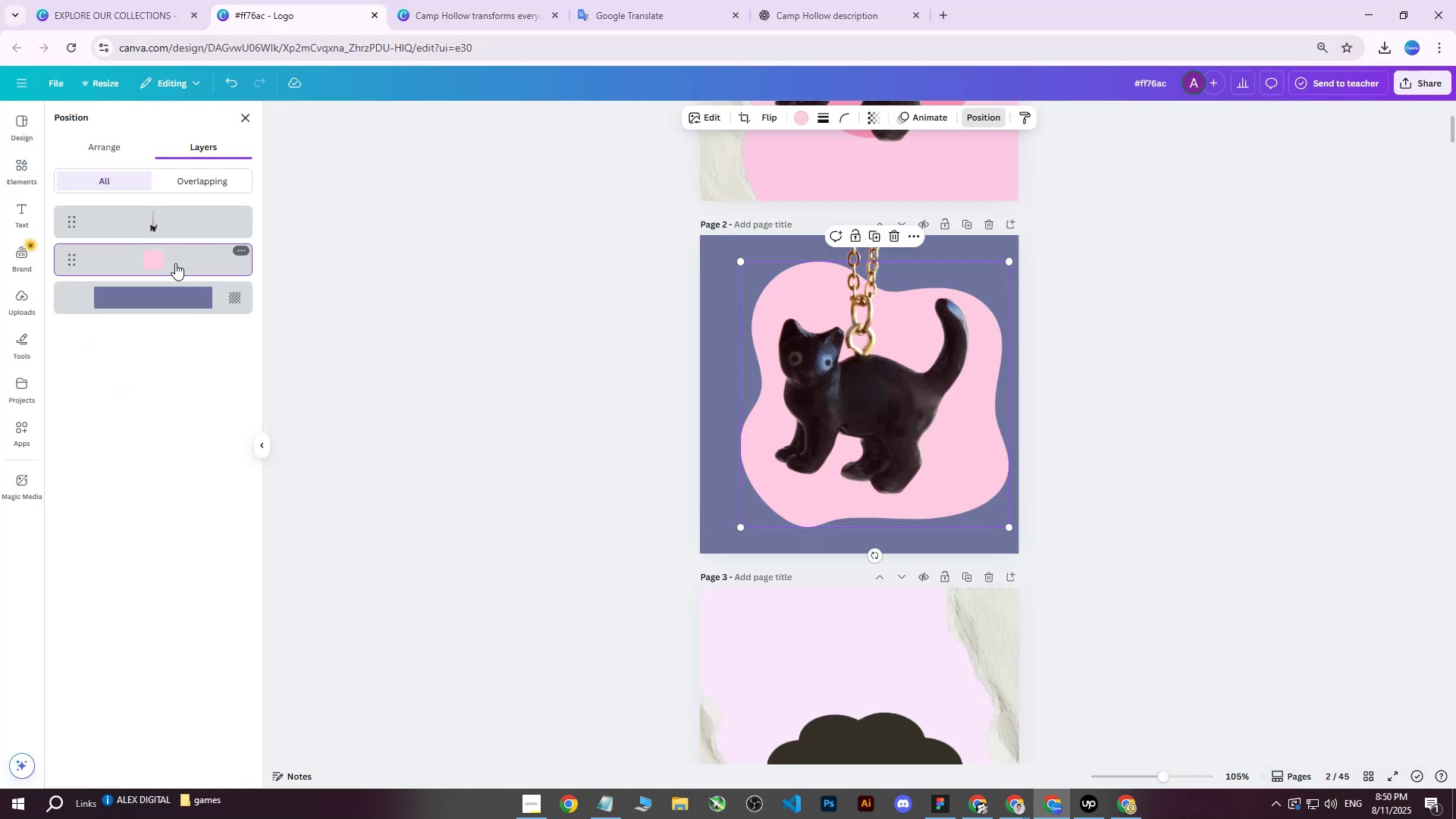 
left_click([168, 263])
 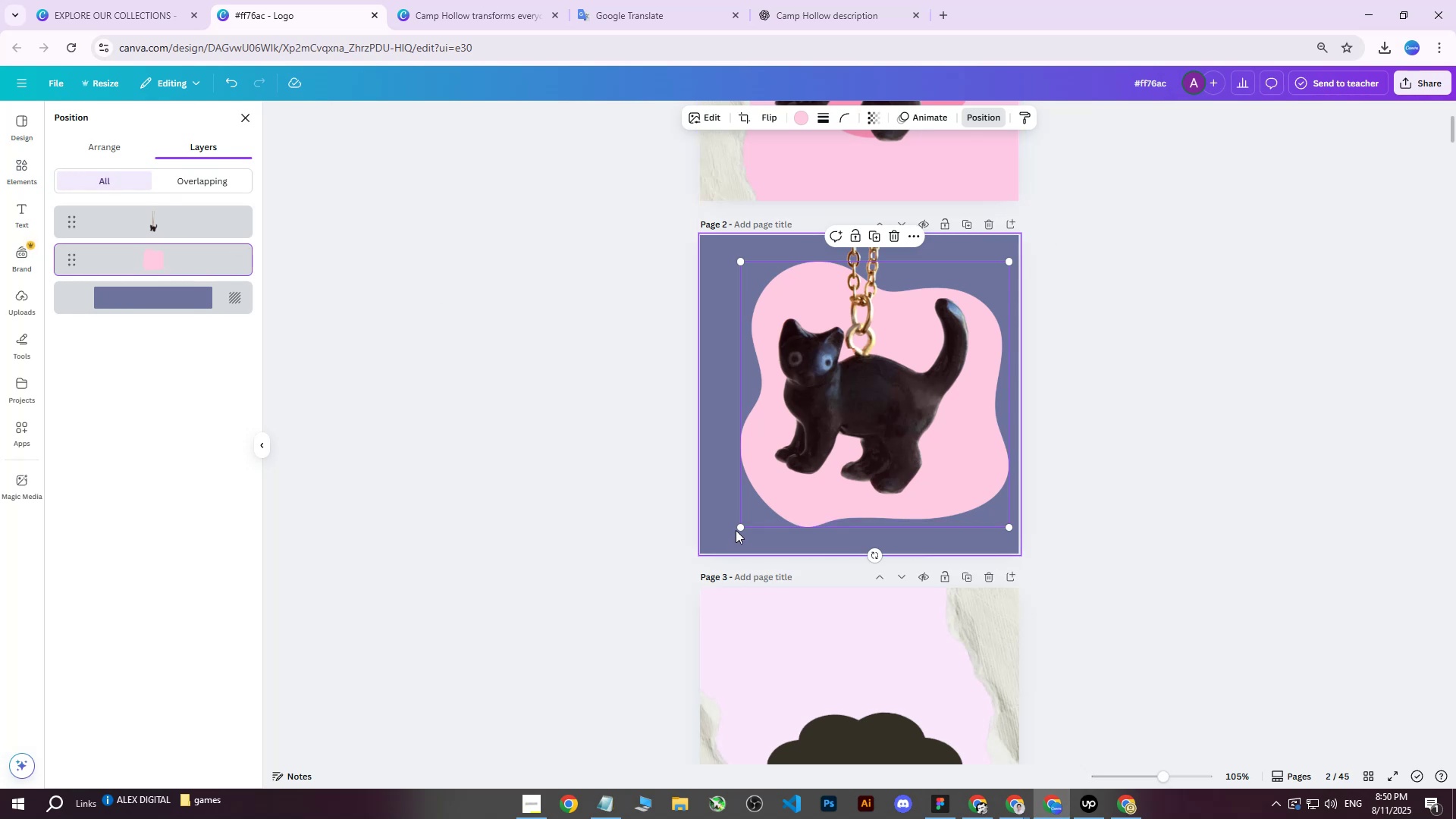 
left_click_drag(start_coordinate=[739, 527], to_coordinate=[721, 544])
 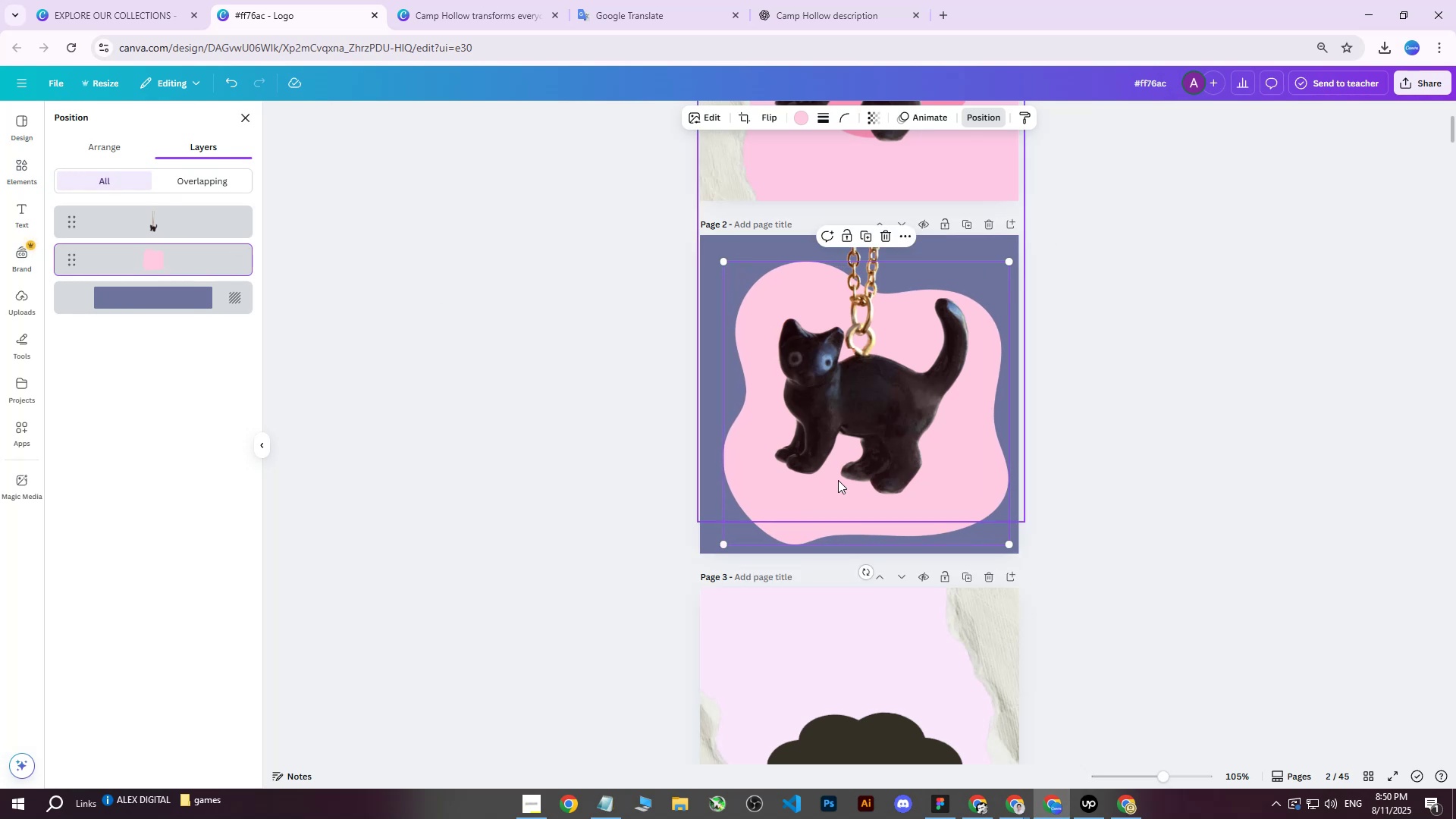 
left_click_drag(start_coordinate=[842, 480], to_coordinate=[833, 473])
 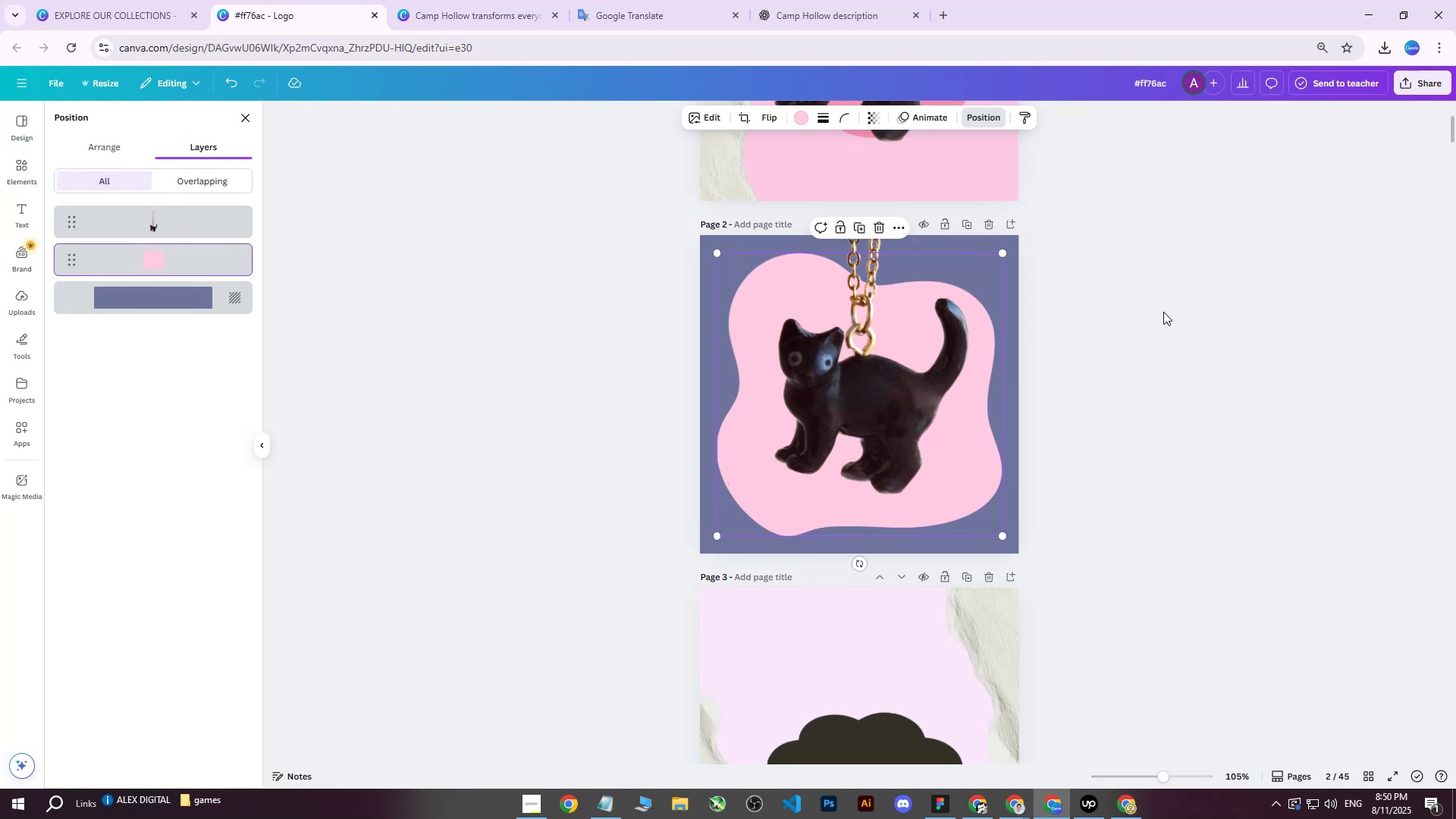 
left_click([1163, 312])
 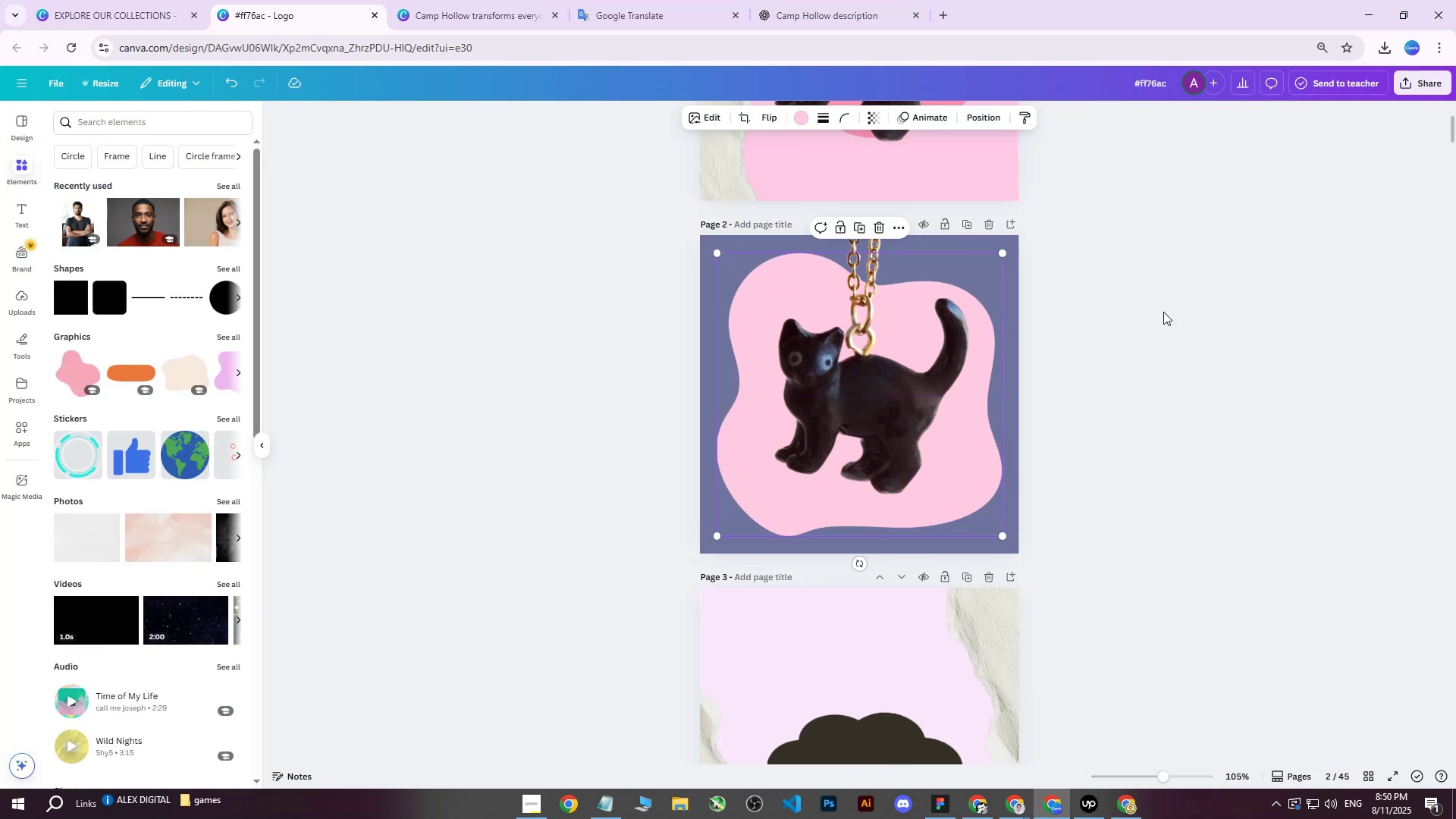 
scroll: coordinate [999, 427], scroll_direction: down, amount: 1.0
 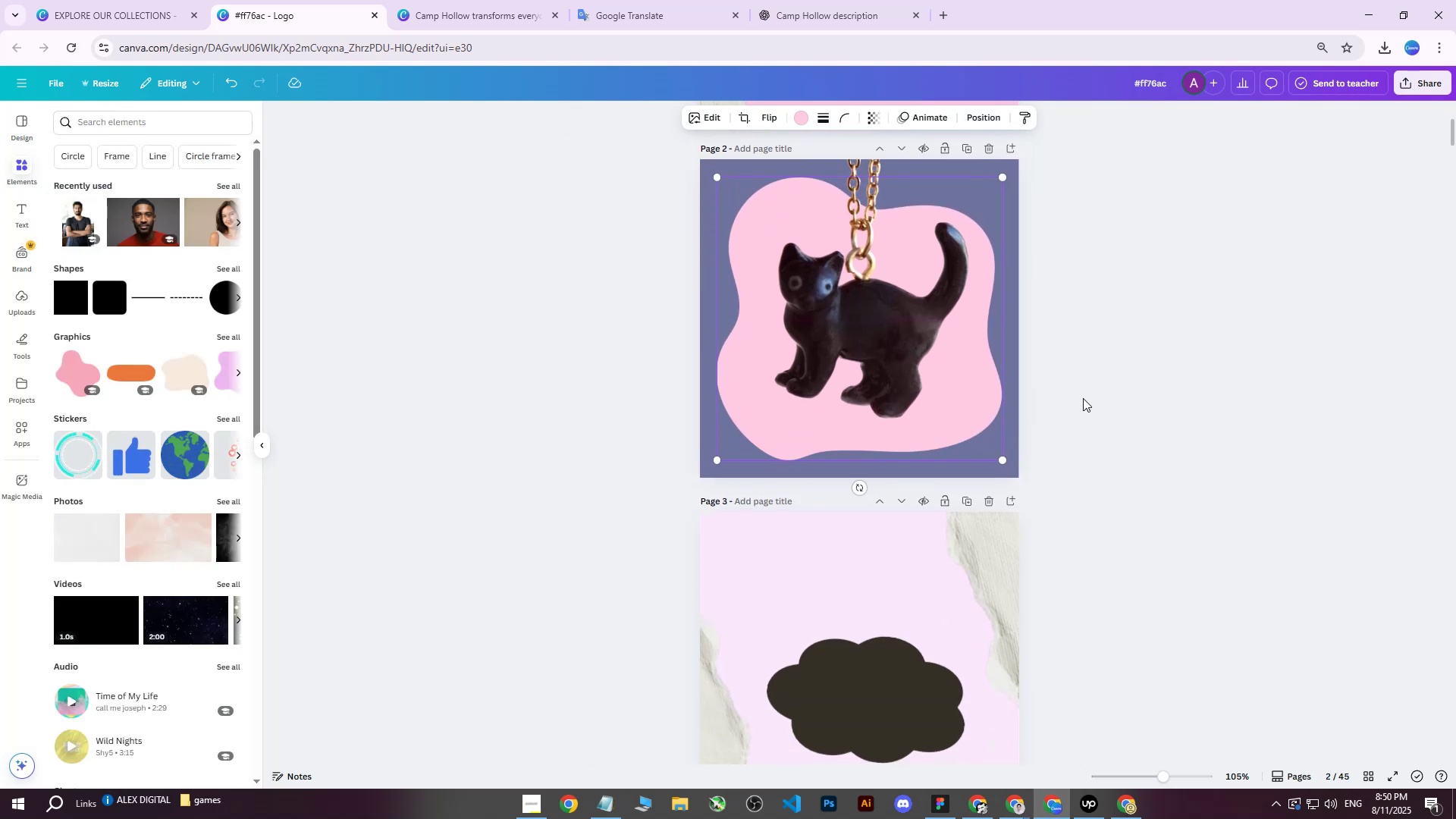 
left_click([1084, 397])
 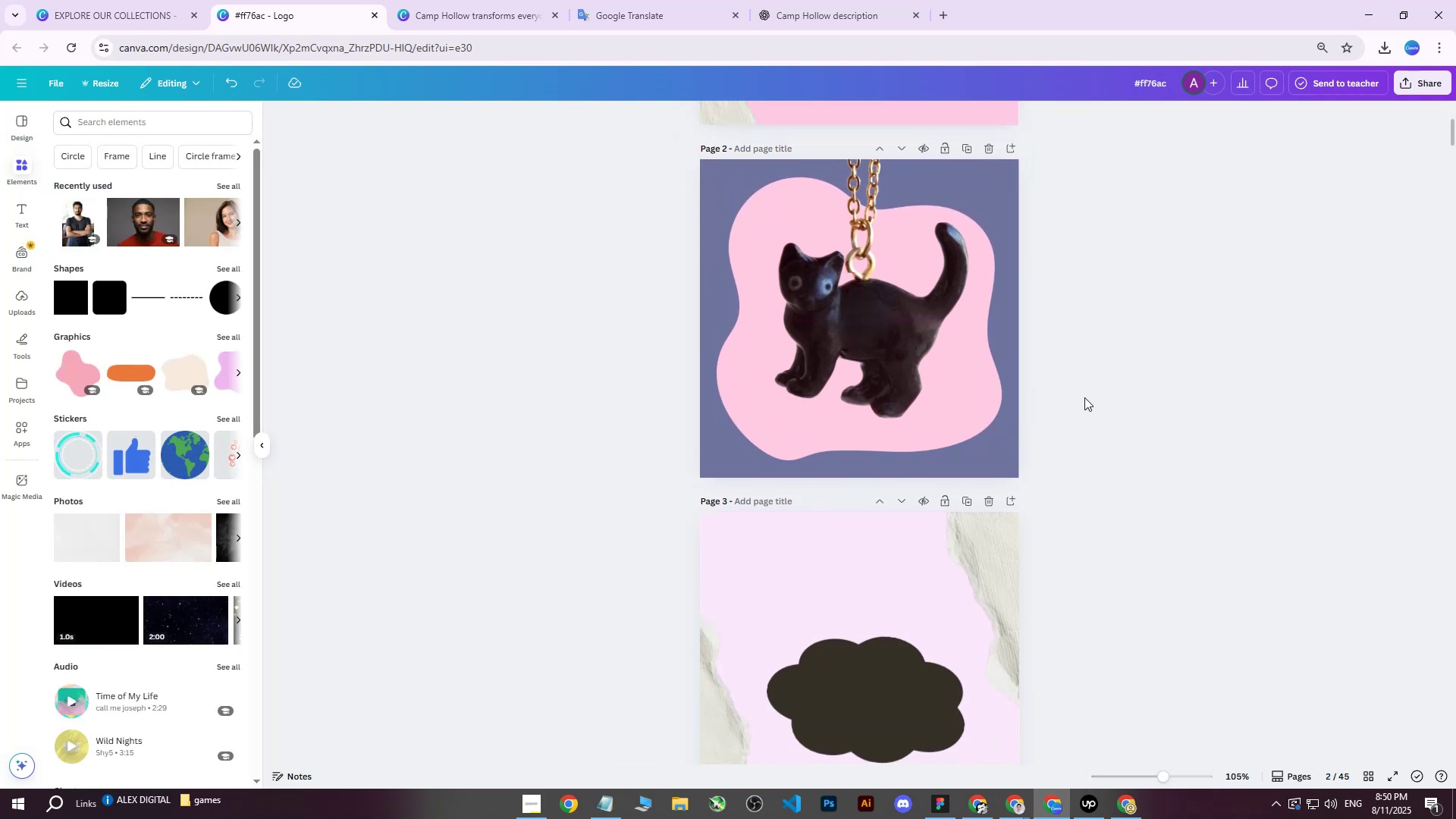 
scroll: coordinate [1083, 397], scroll_direction: up, amount: 5.0
 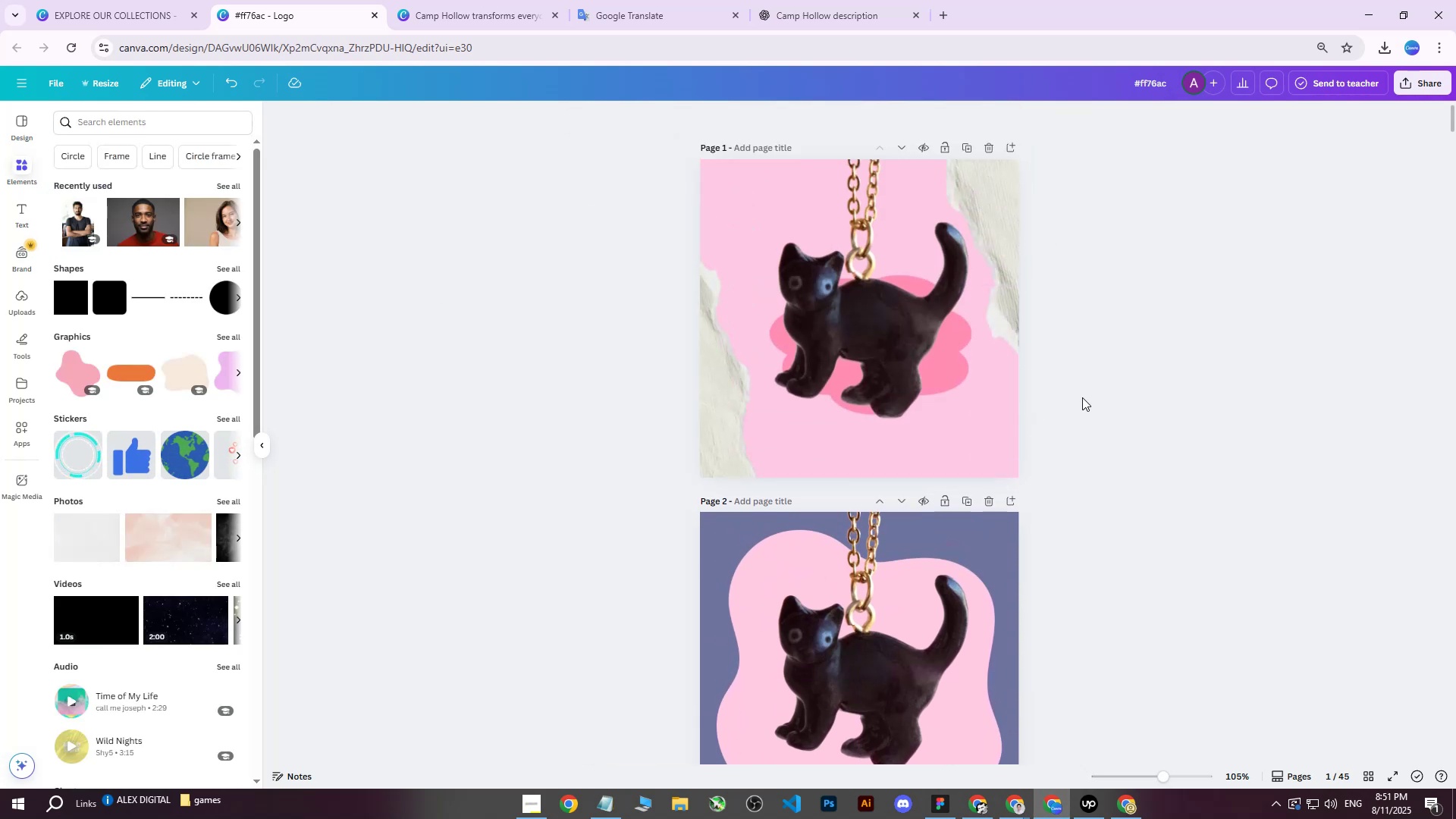 
scroll: coordinate [935, 434], scroll_direction: down, amount: 8.0
 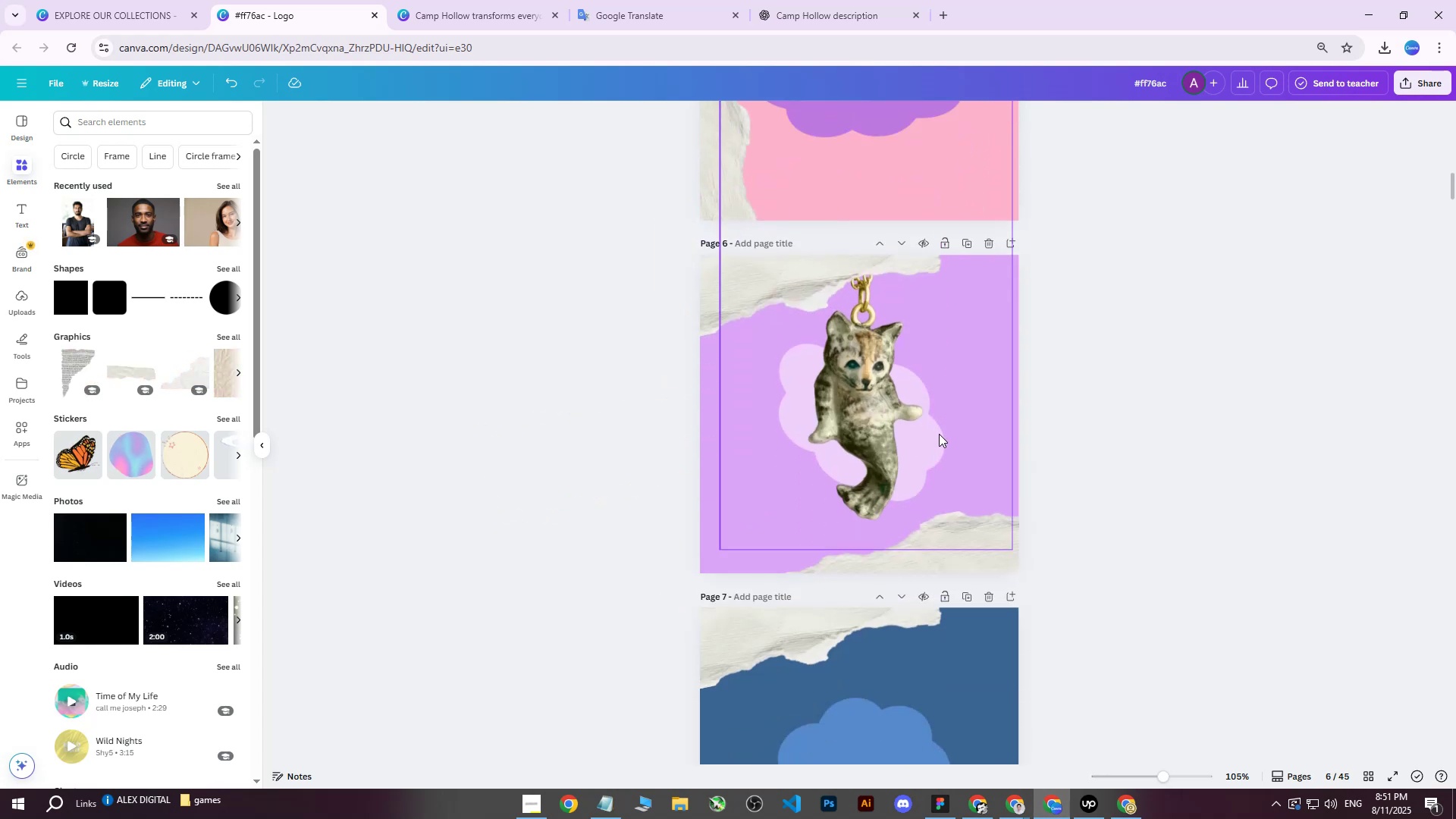 
scroll: coordinate [962, 401], scroll_direction: up, amount: 25.0
 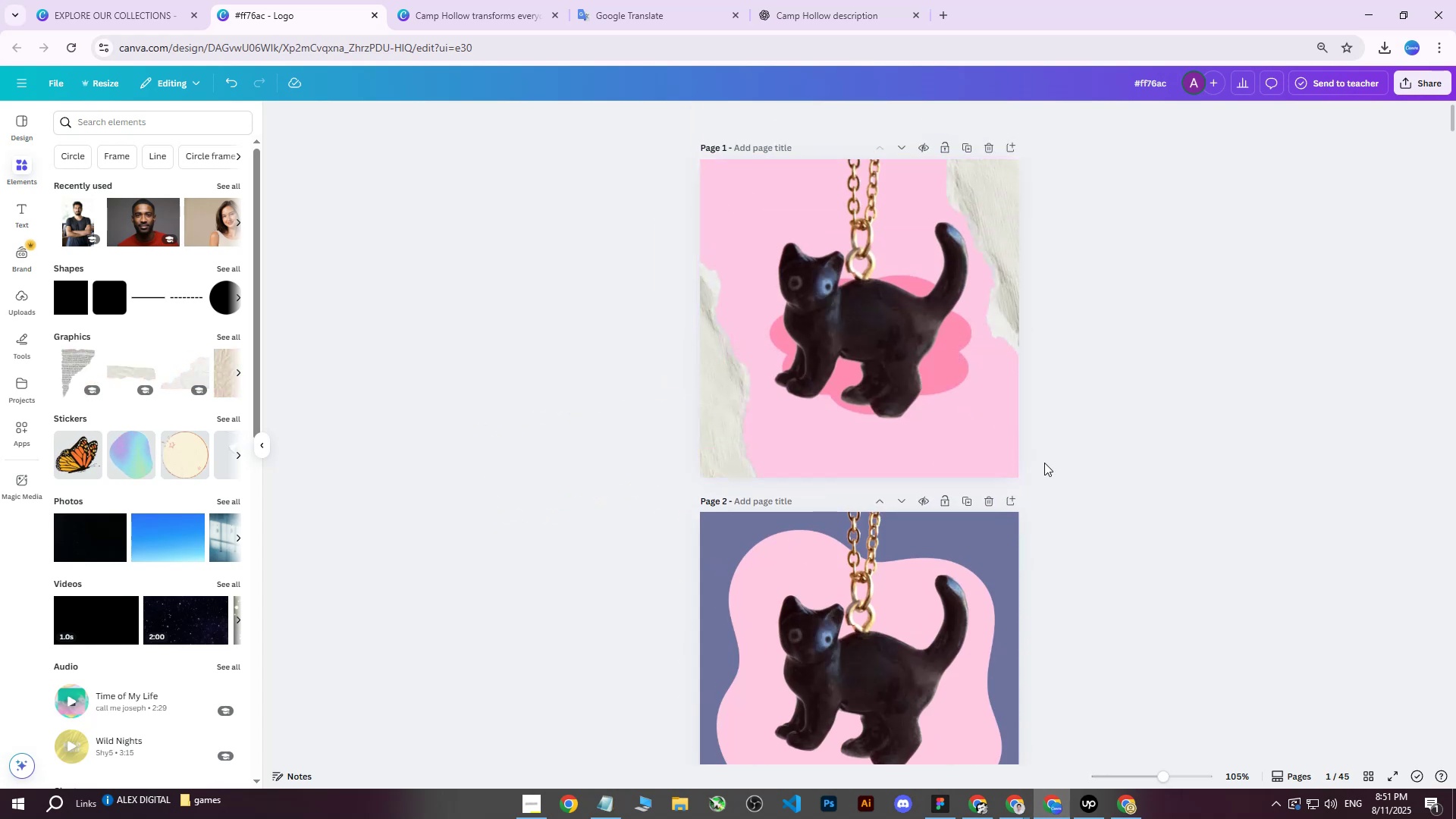 
scroll: coordinate [996, 471], scroll_direction: down, amount: 15.0
 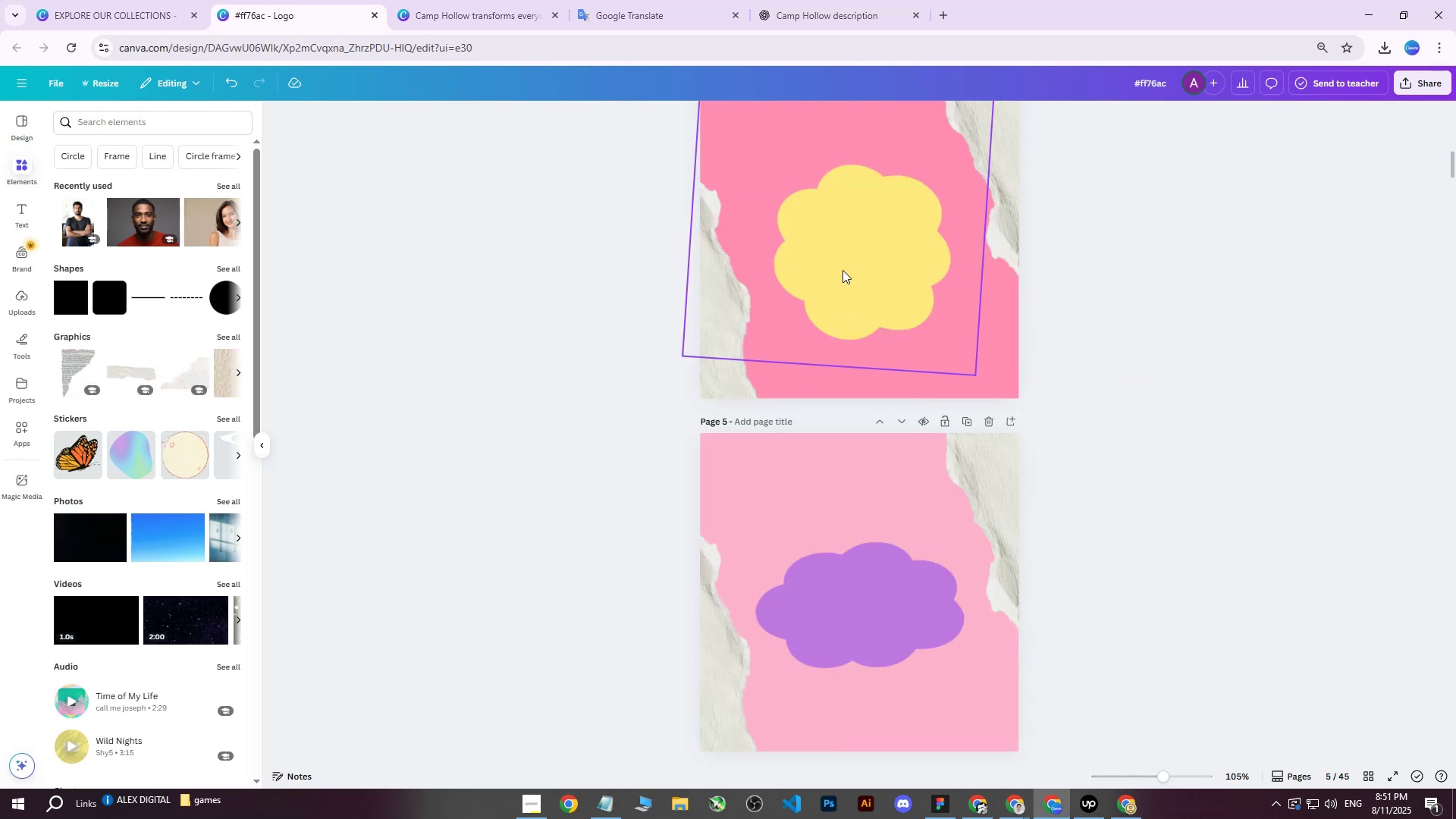 
left_click([842, 268])
 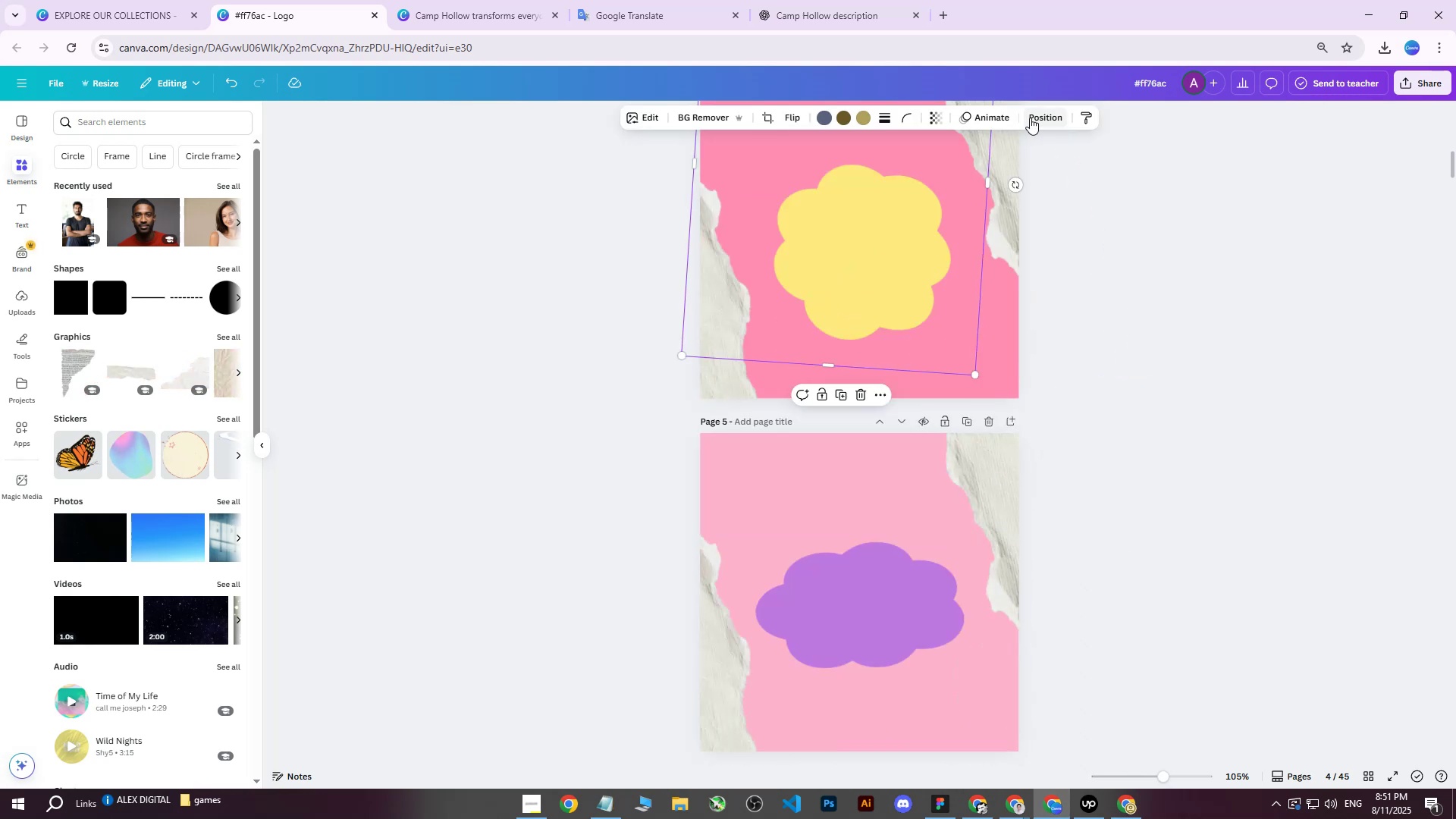 
left_click([1038, 122])
 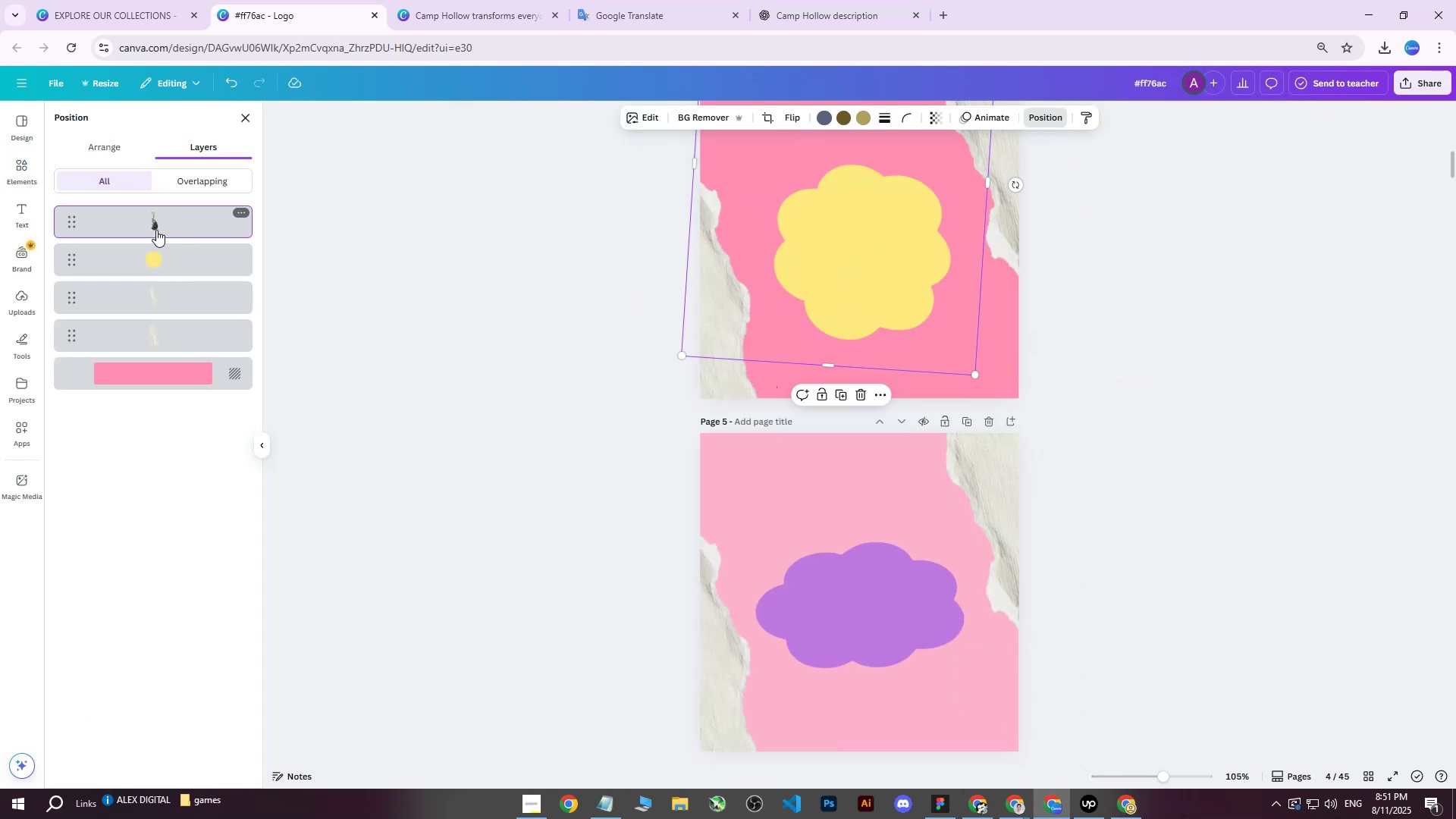 
left_click([149, 250])
 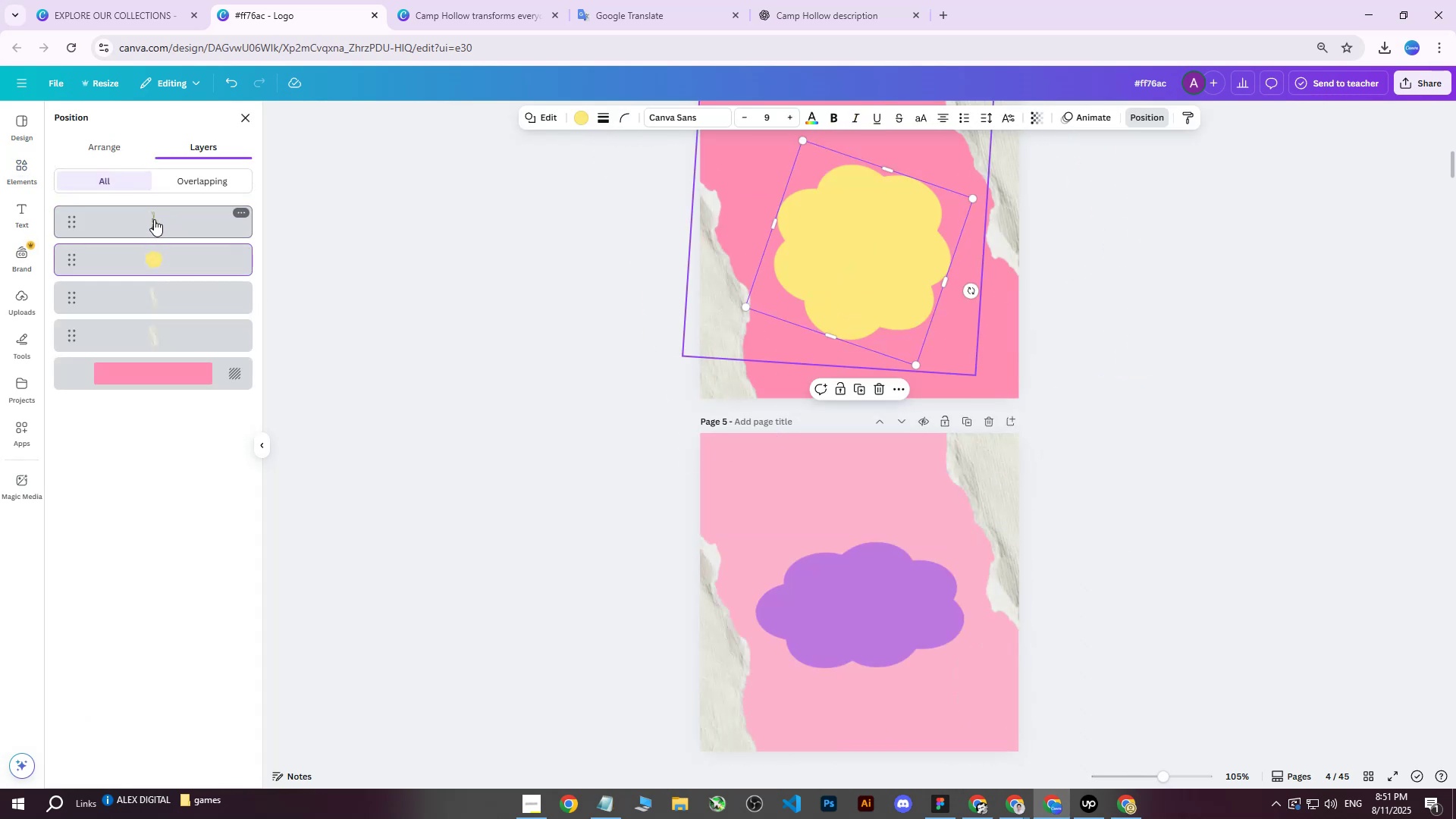 
left_click([154, 219])
 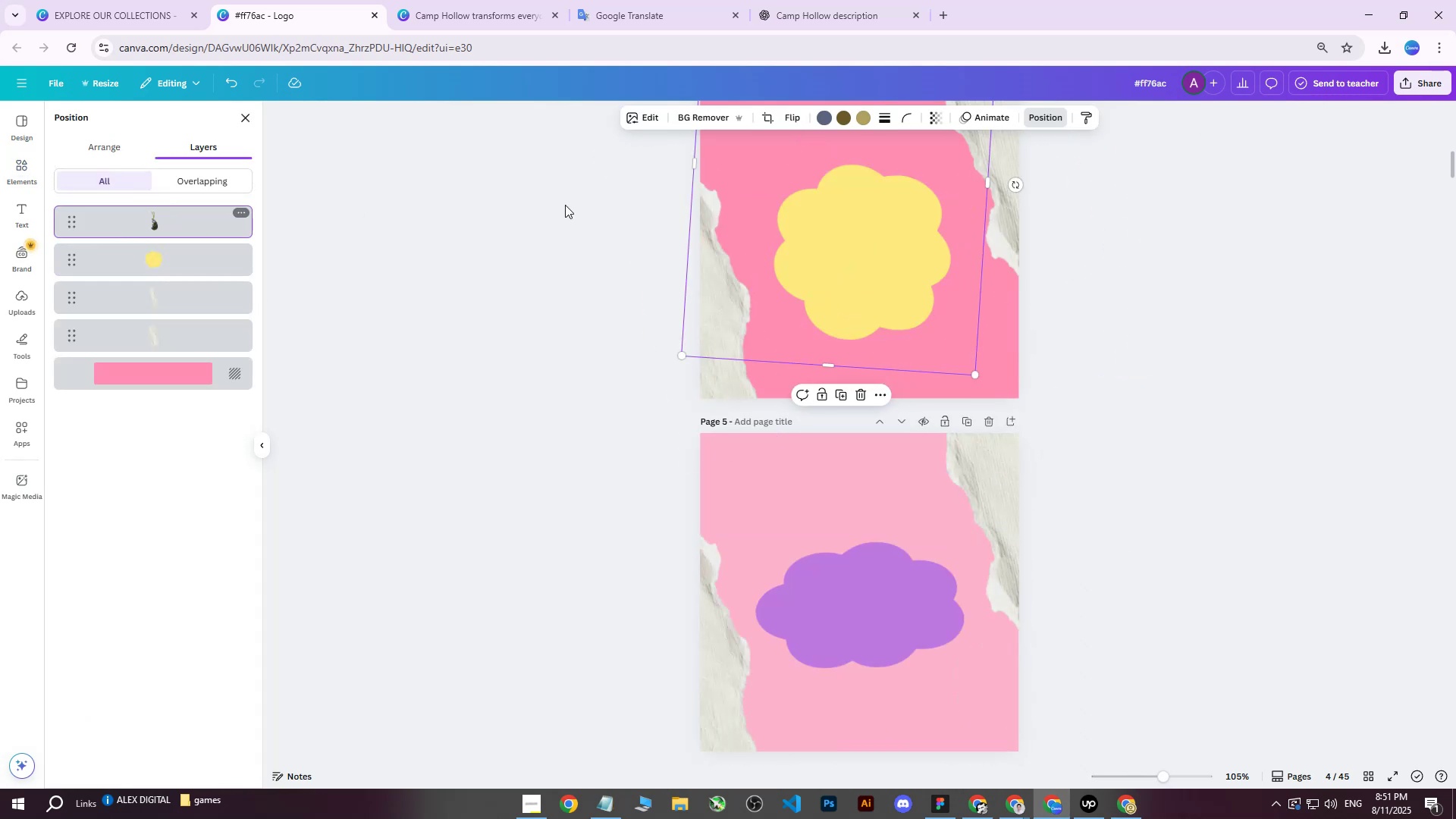 
scroll: coordinate [1109, 270], scroll_direction: up, amount: 2.0
 